 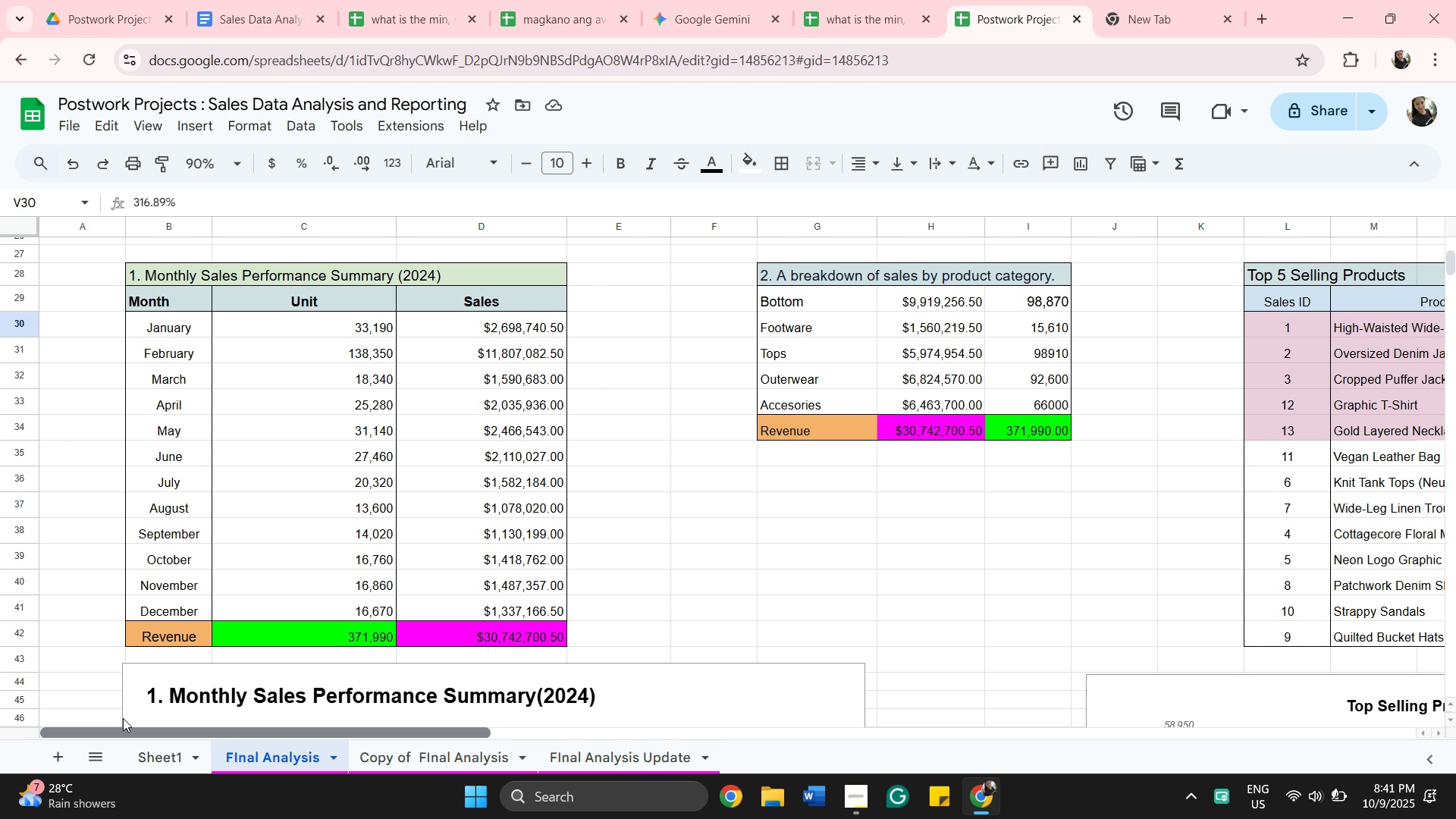 
scroll: coordinate [416, 535], scroll_direction: down, amount: 7.0
 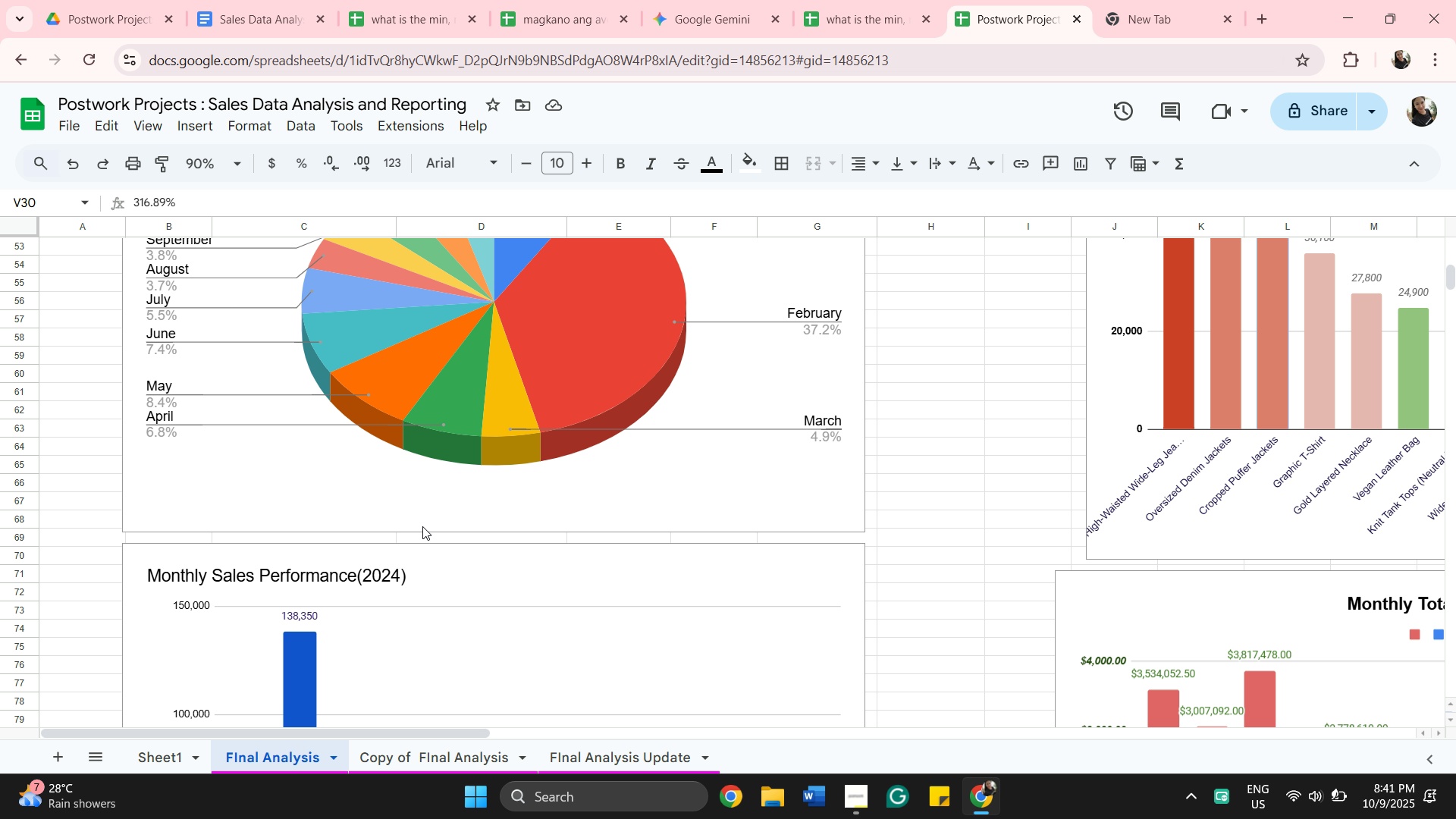 
scroll: coordinate [454, 519], scroll_direction: up, amount: 4.0
 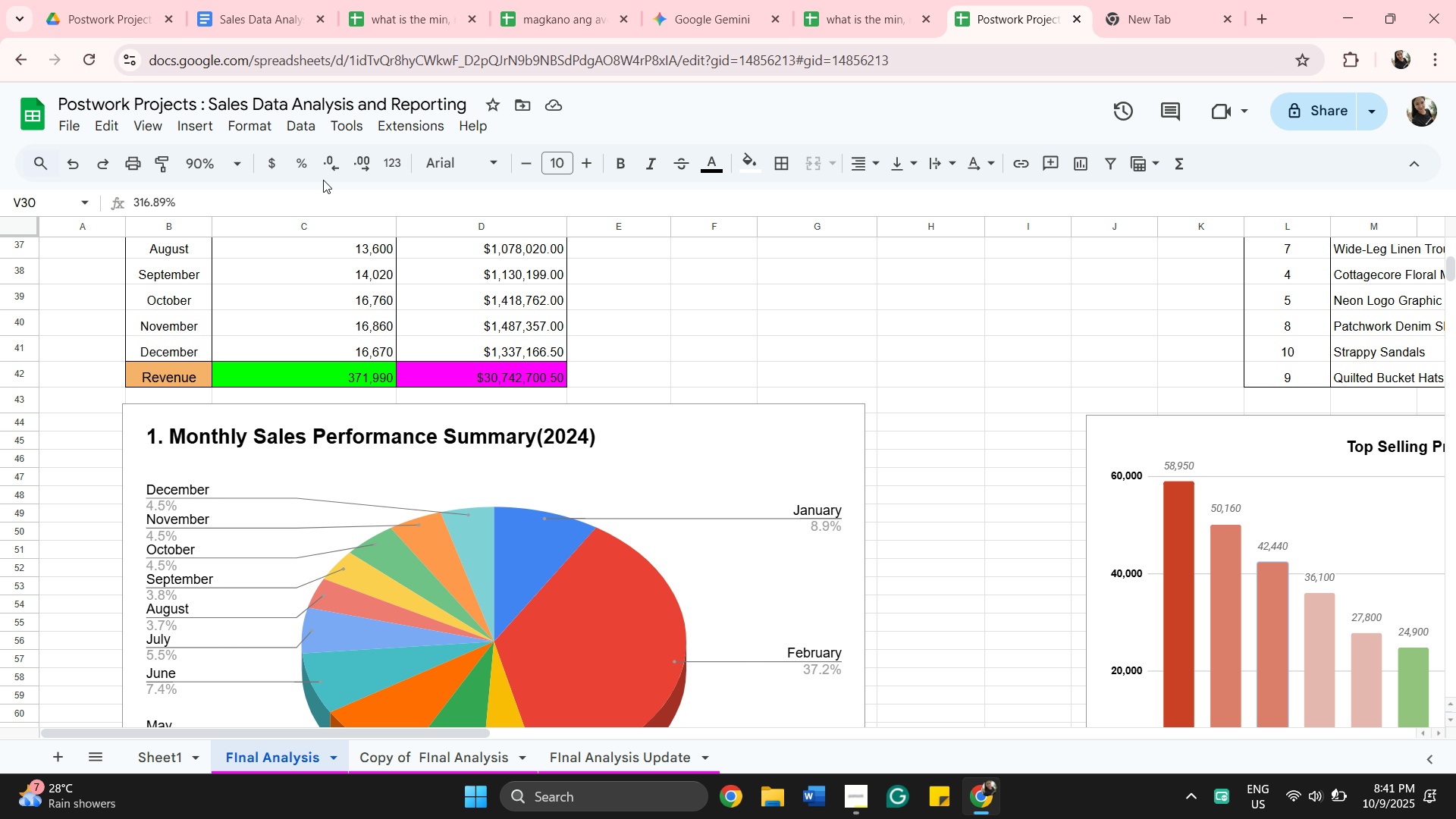 
left_click([242, 159])
 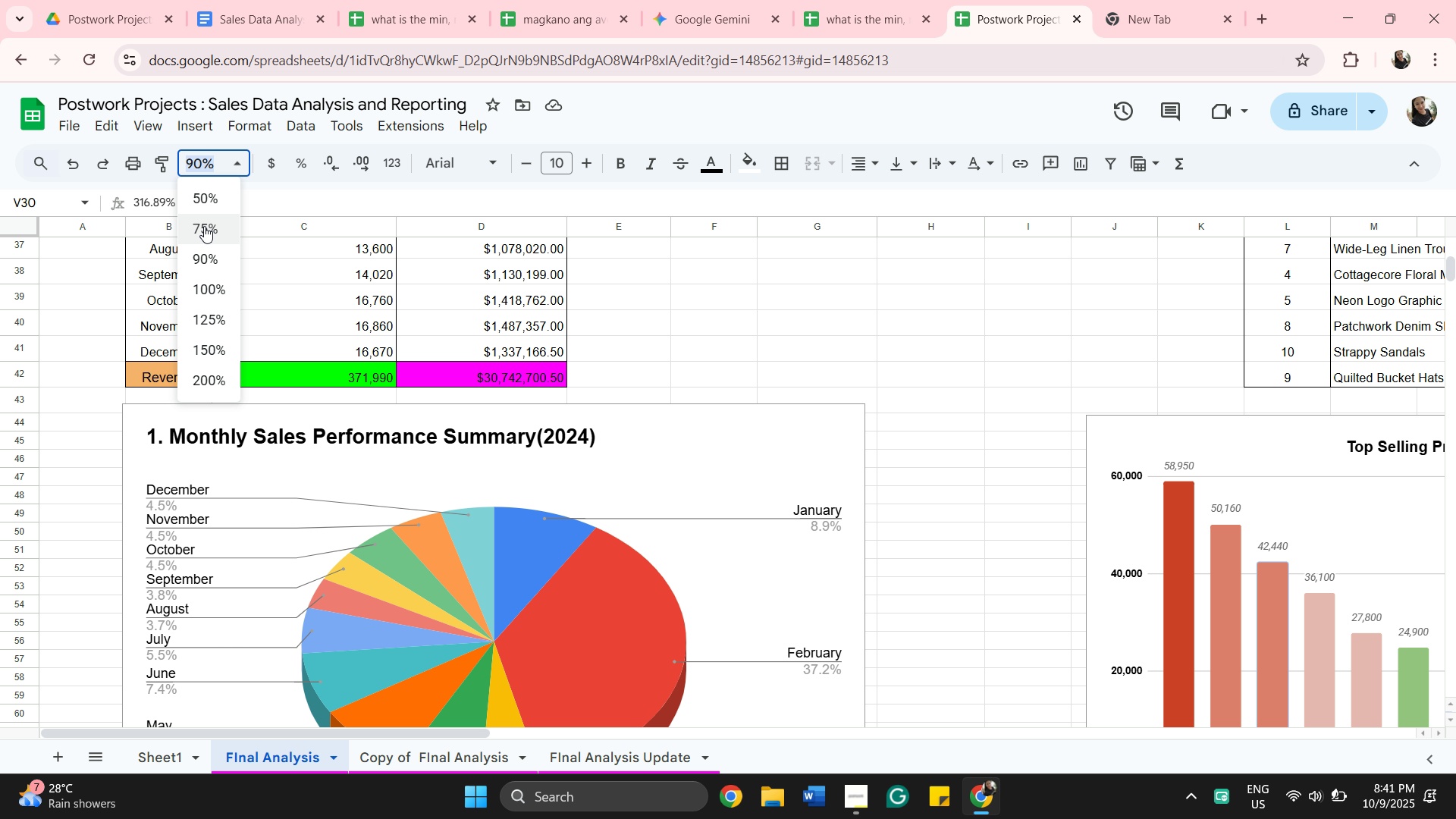 
left_click([203, 227])
 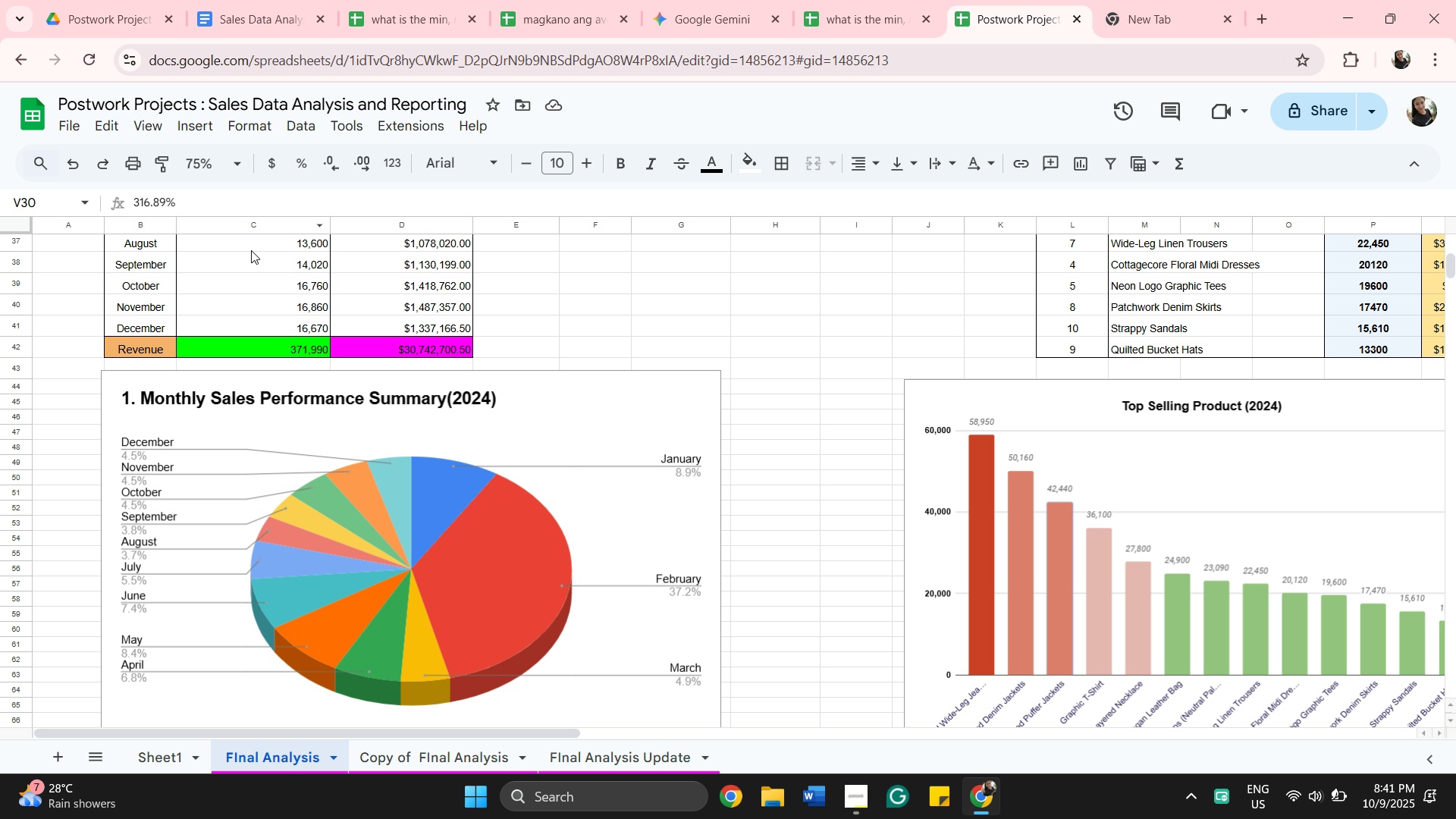 
scroll: coordinate [628, 395], scroll_direction: down, amount: 1.0
 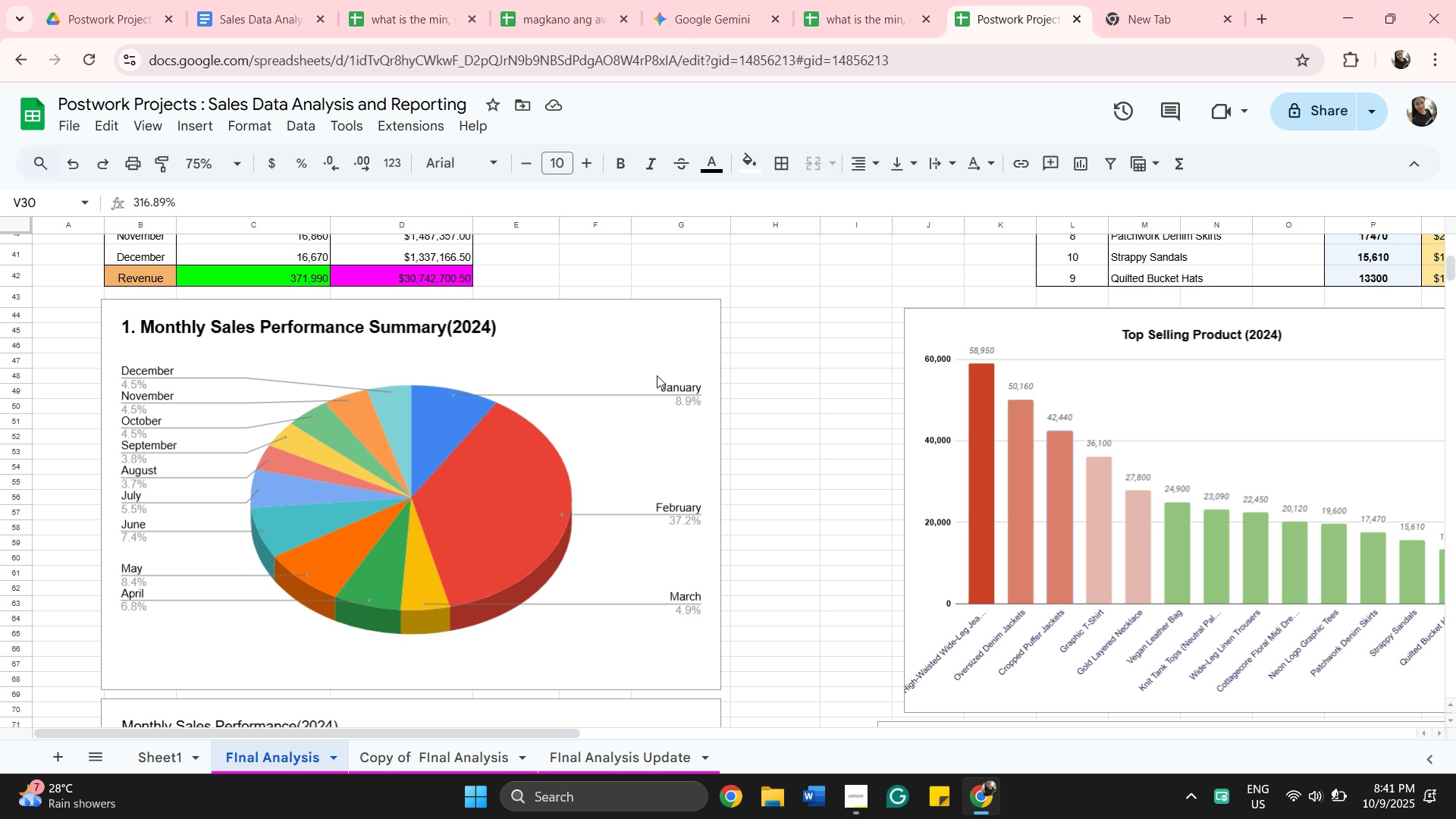 
scroll: coordinate [666, 354], scroll_direction: up, amount: 4.0
 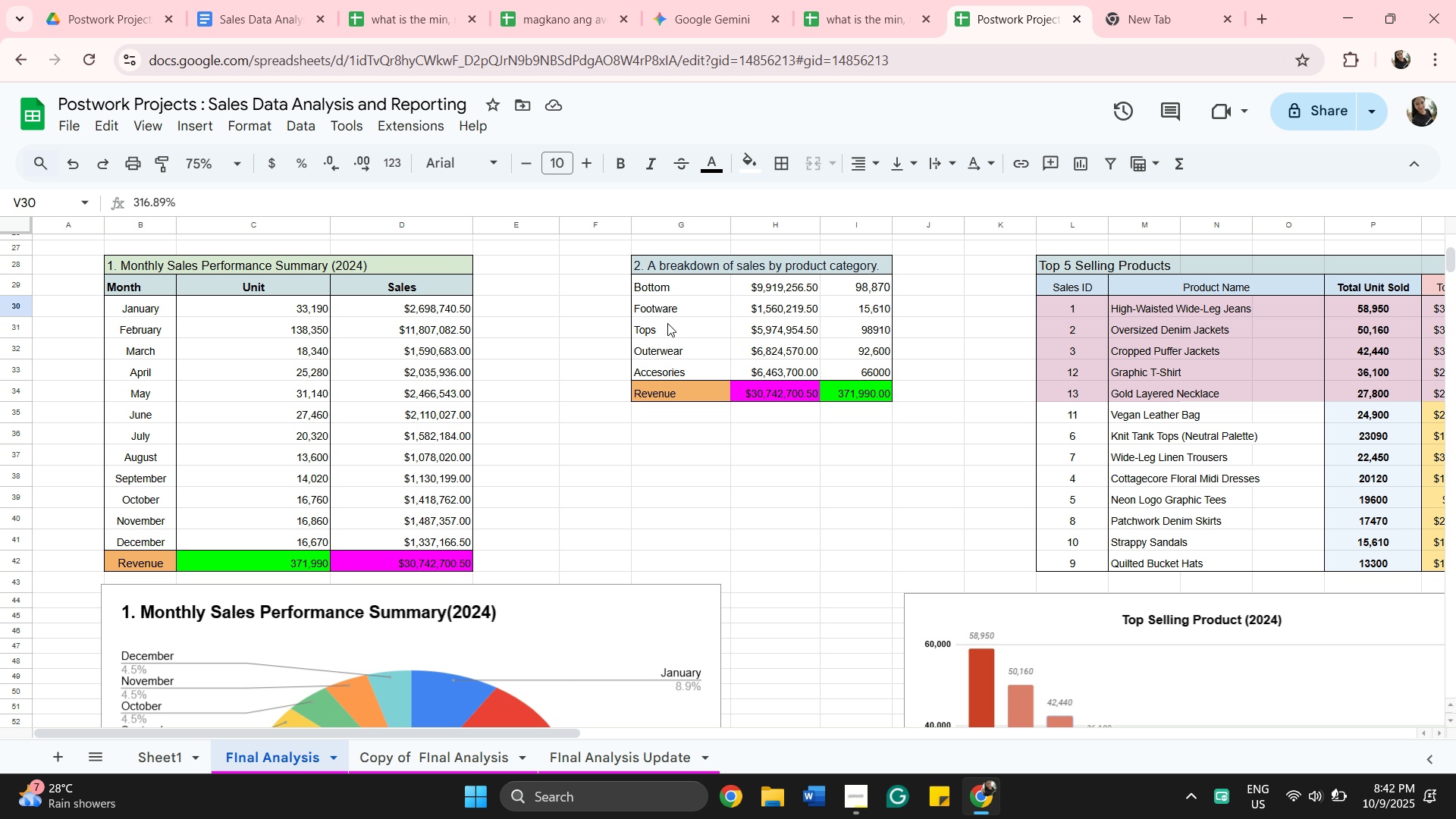 
wait(6.28)
 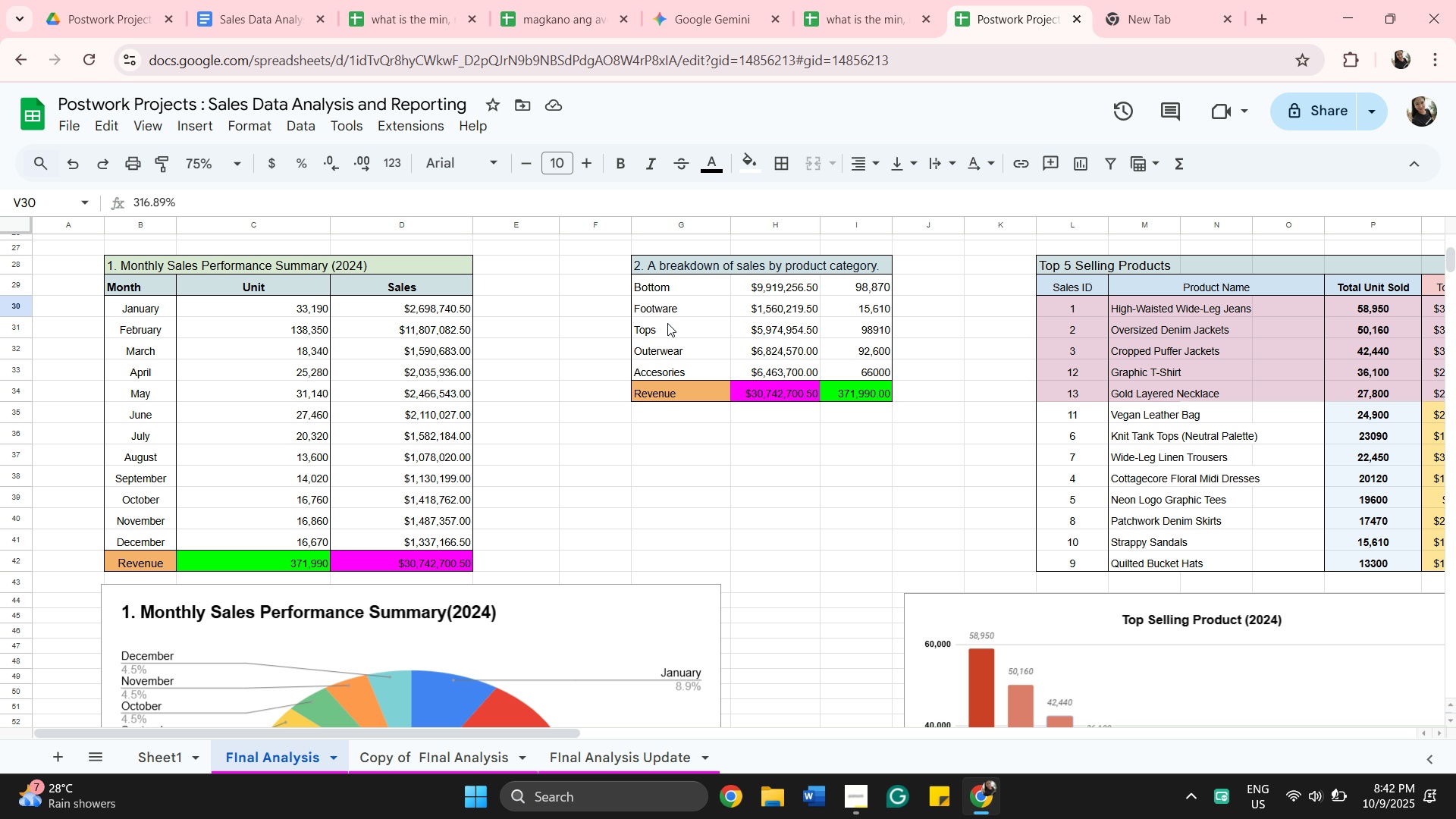 
scroll: coordinate [737, 349], scroll_direction: up, amount: 2.0
 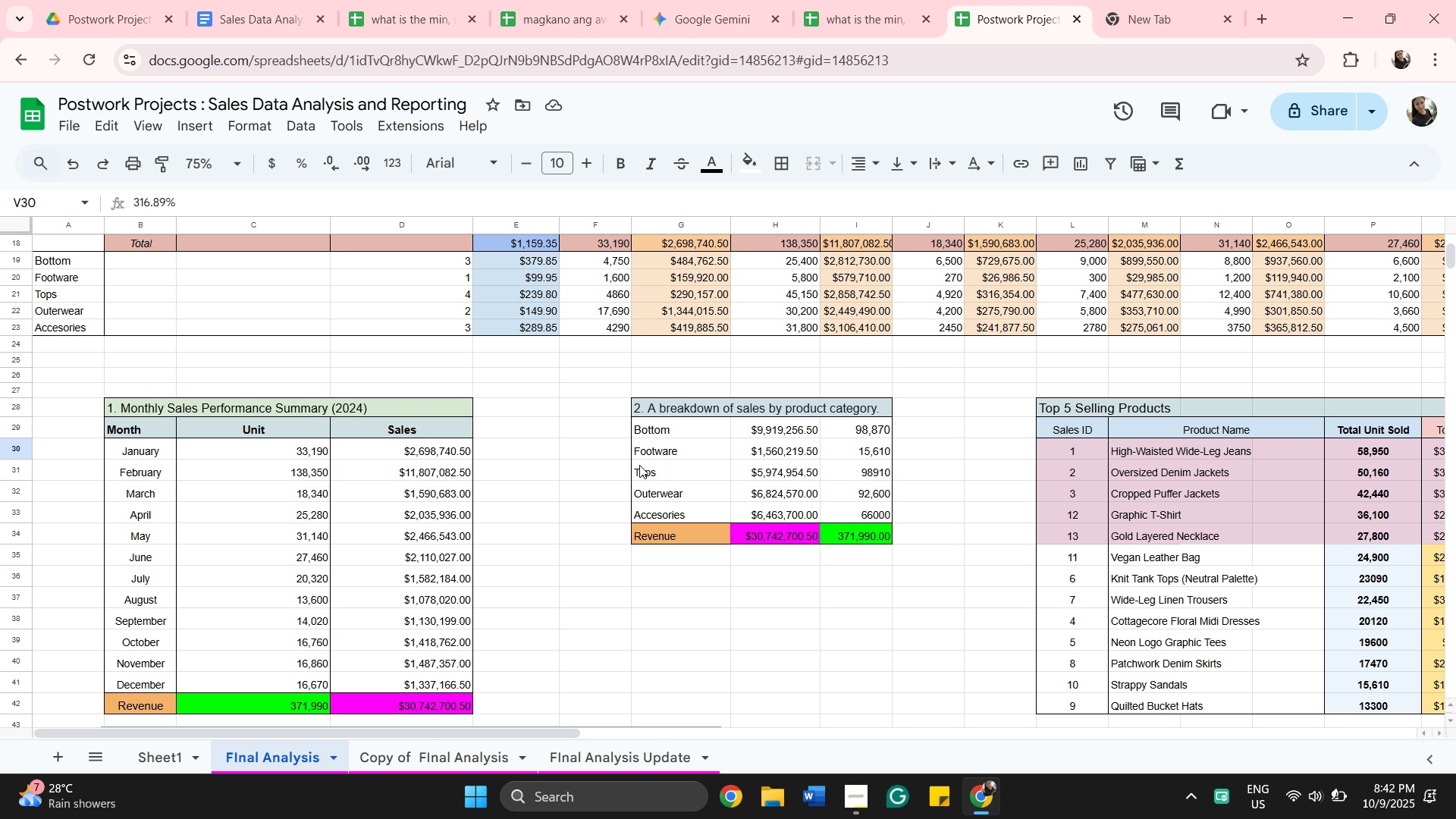 
wait(9.2)
 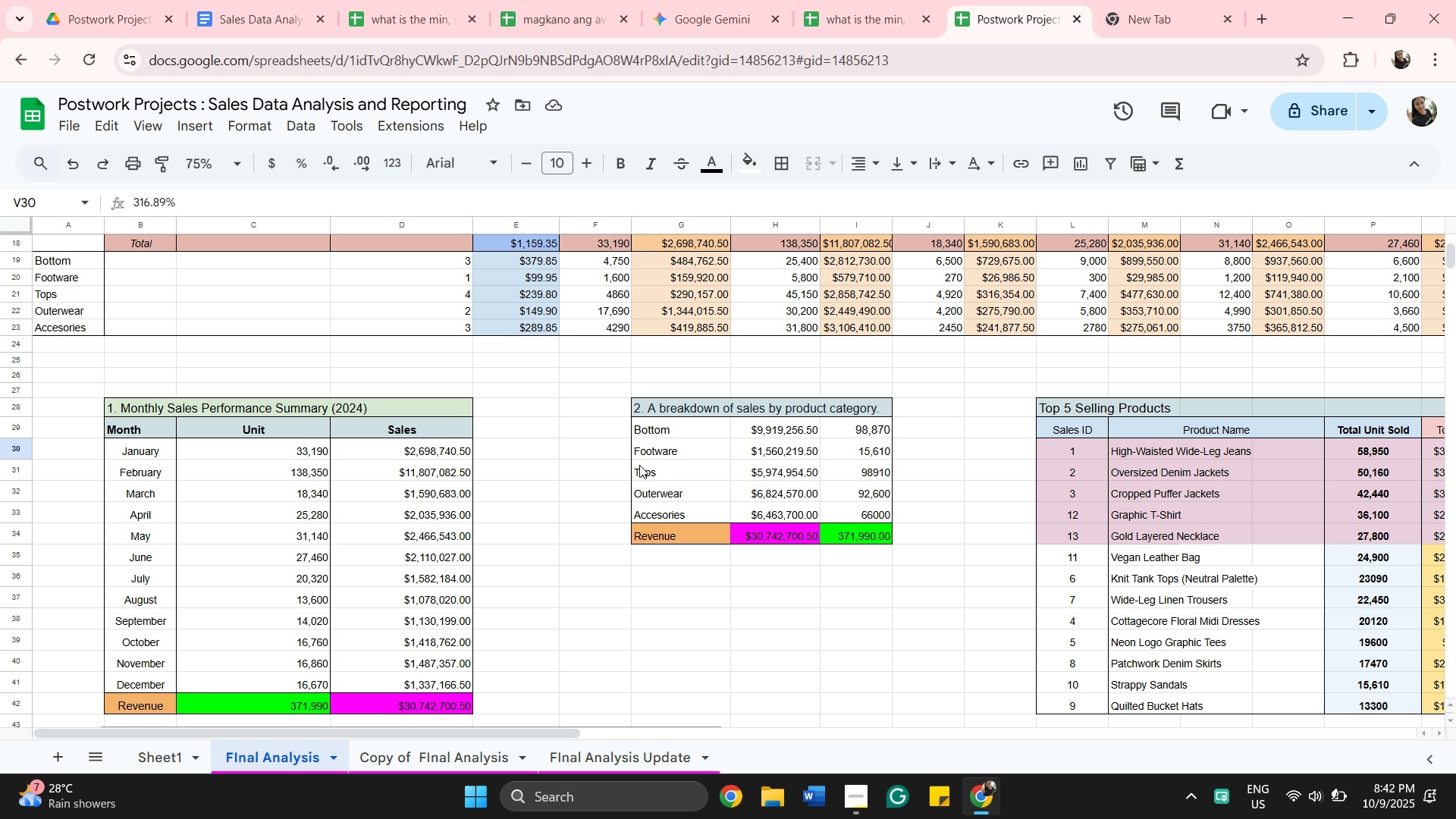 
scroll: coordinate [608, 455], scroll_direction: up, amount: 4.0
 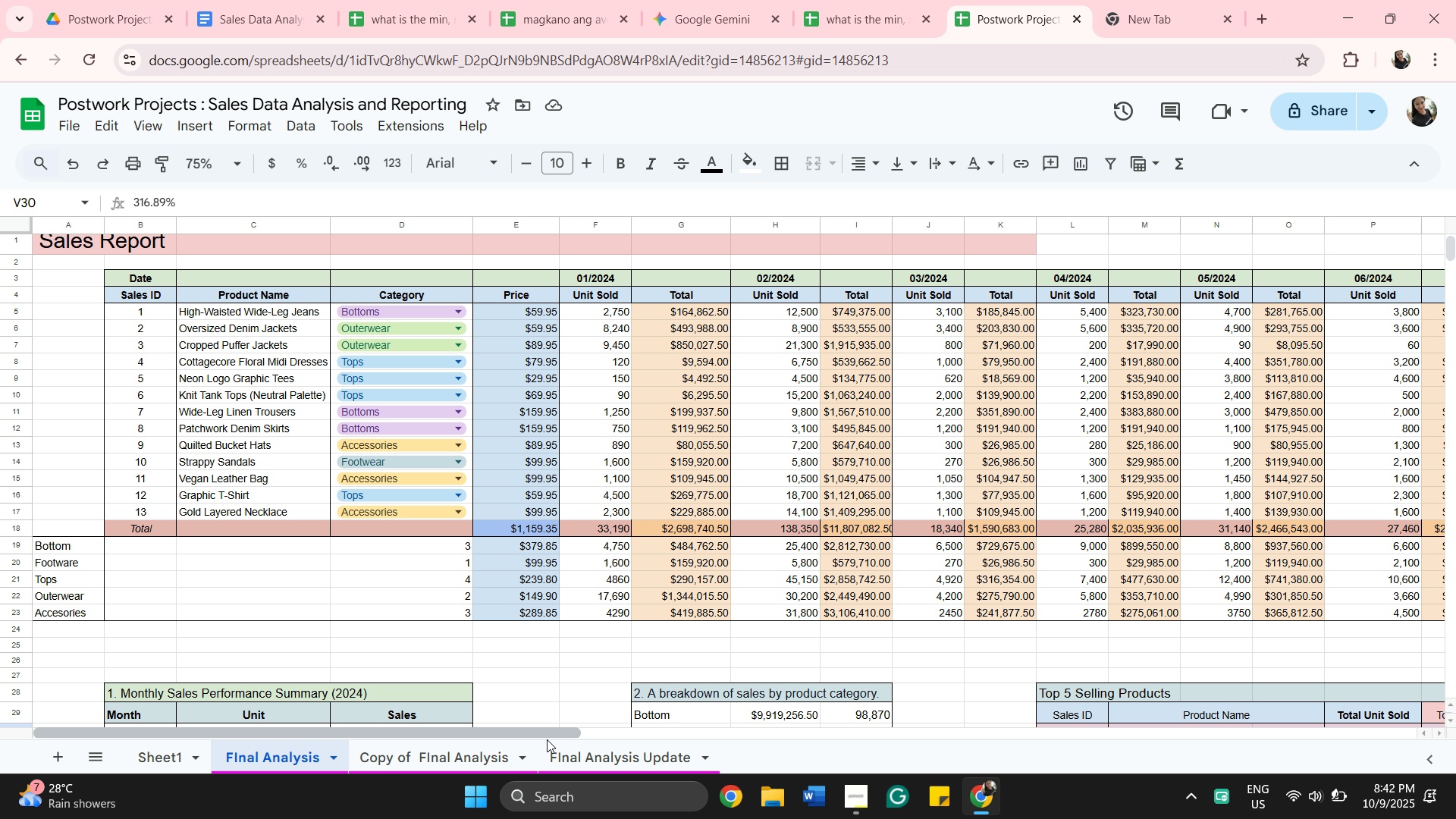 
left_click_drag(start_coordinate=[514, 734], to_coordinate=[437, 679])
 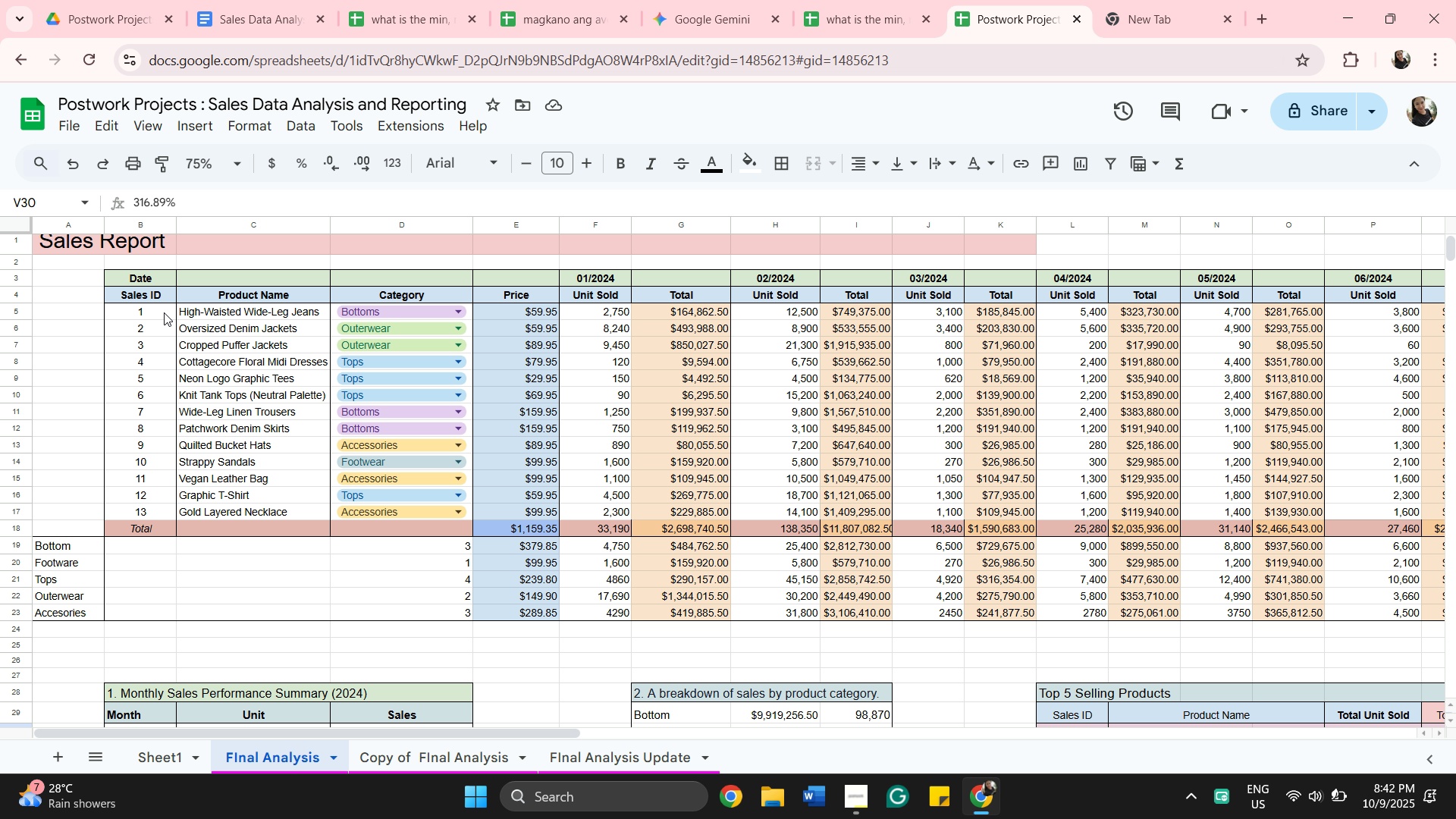 
mouse_move([167, 302])
 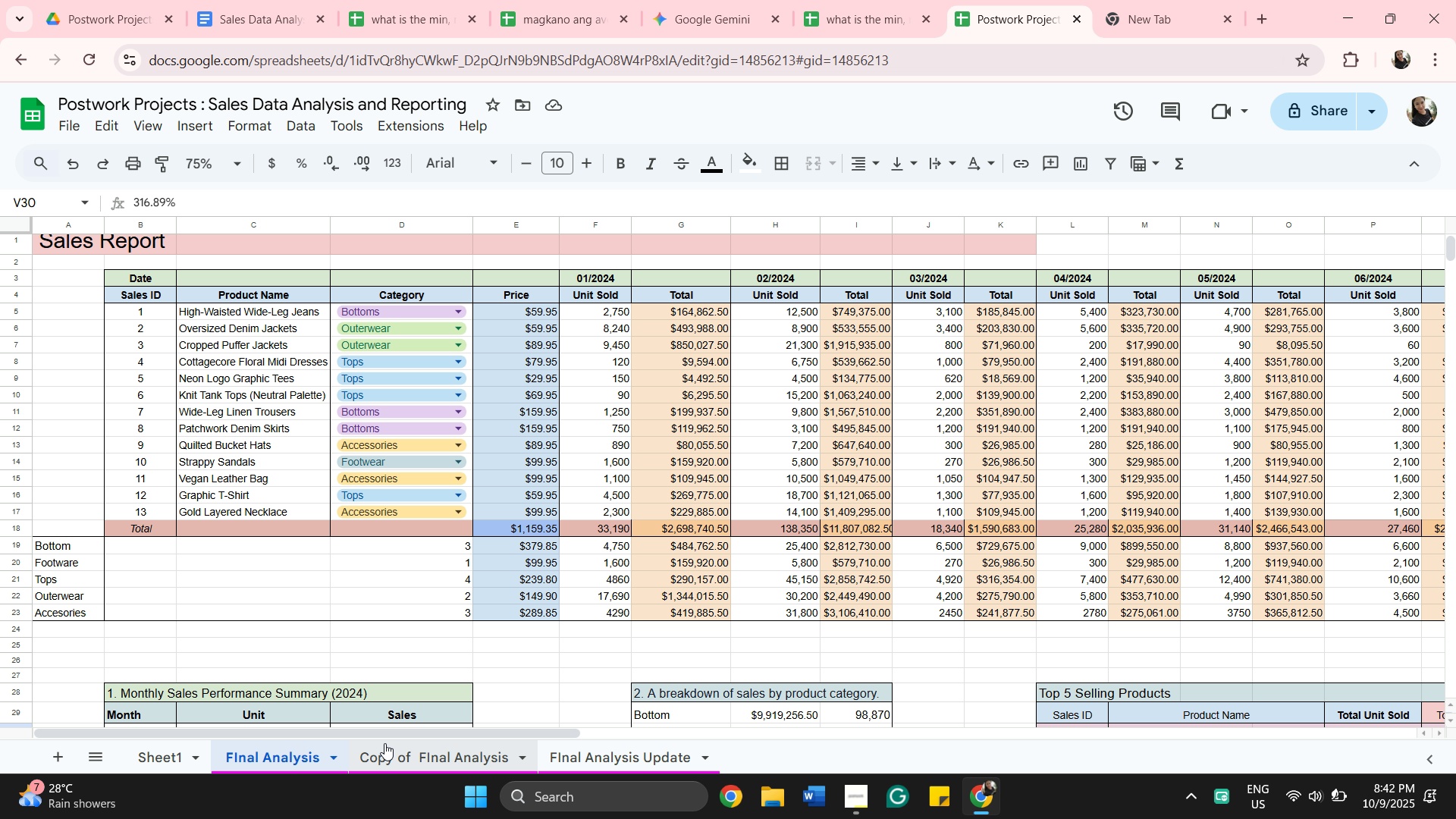 
left_click_drag(start_coordinate=[393, 728], to_coordinate=[406, 728])
 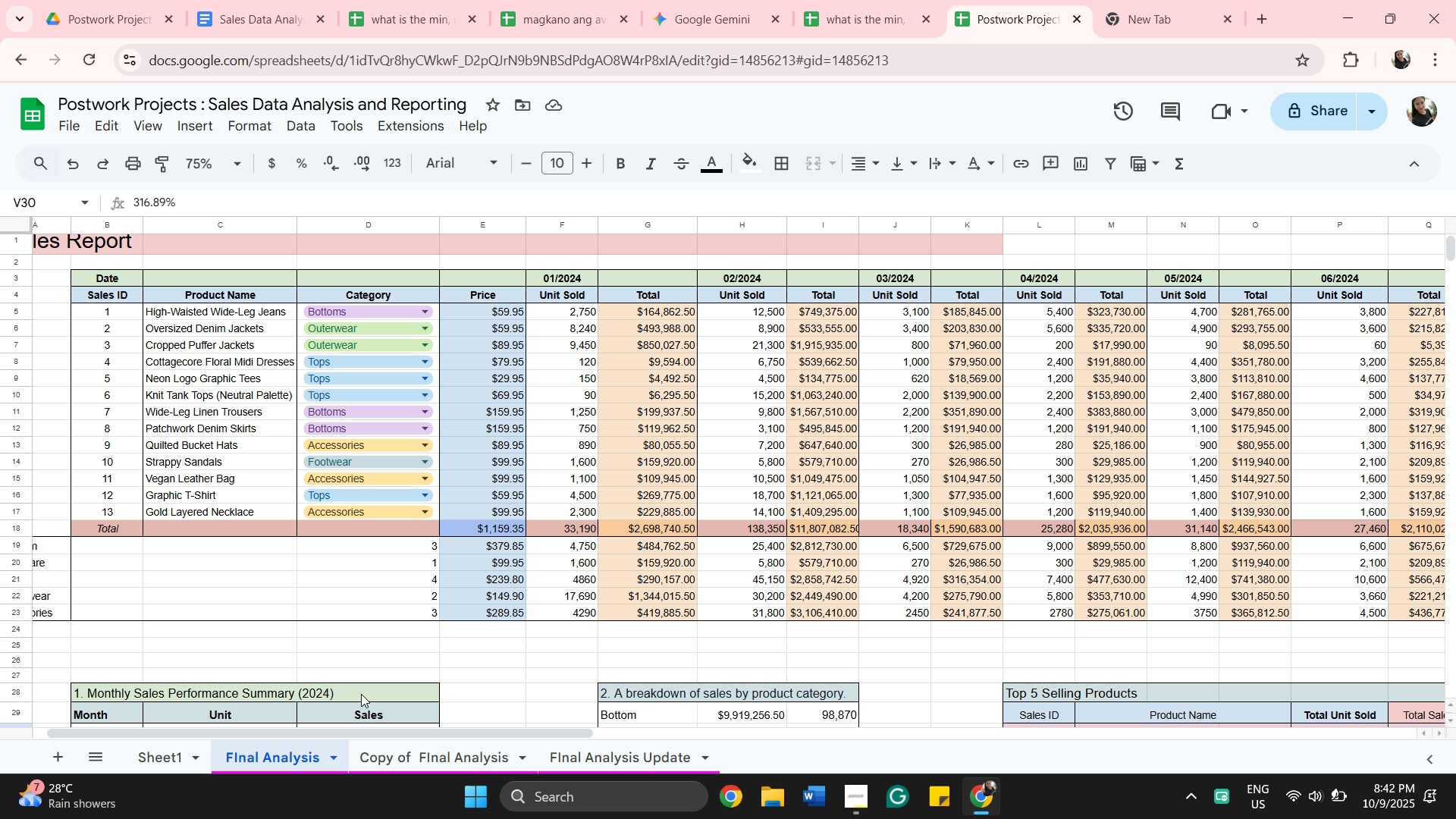 
double_click([306, 694])
 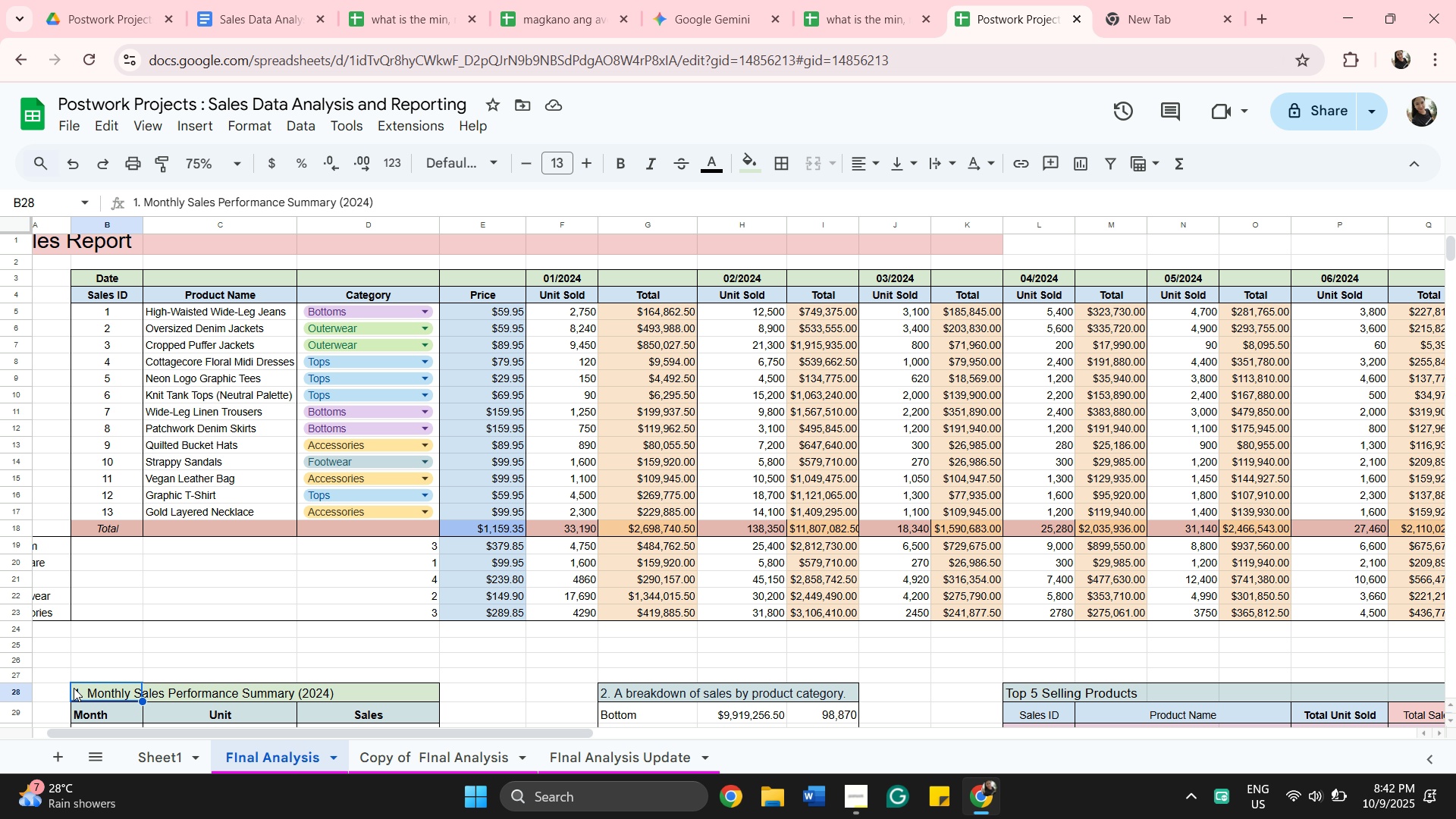 
wait(5.69)
 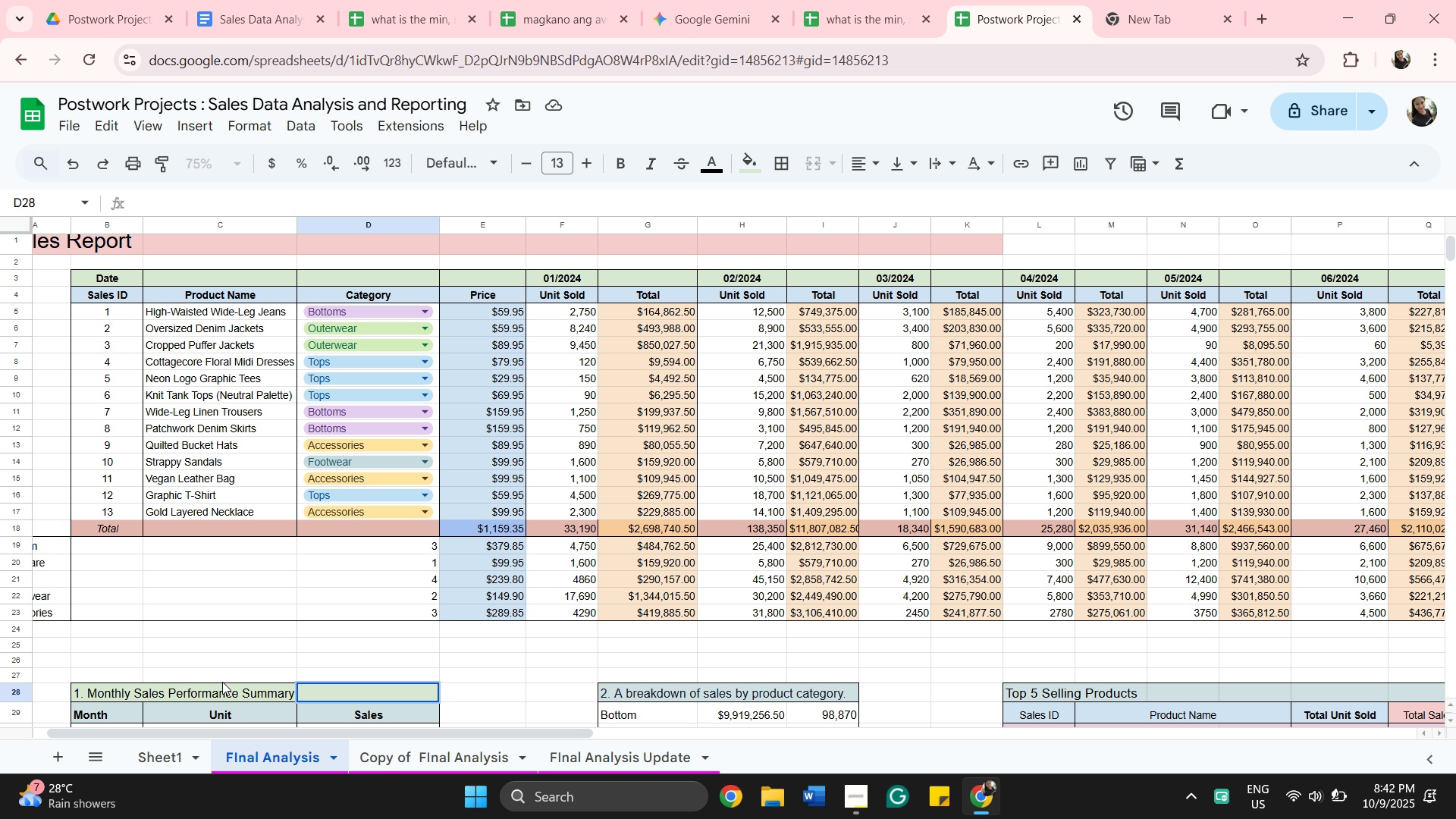 
hold_key(key=ShiftLeft, duration=0.43)
 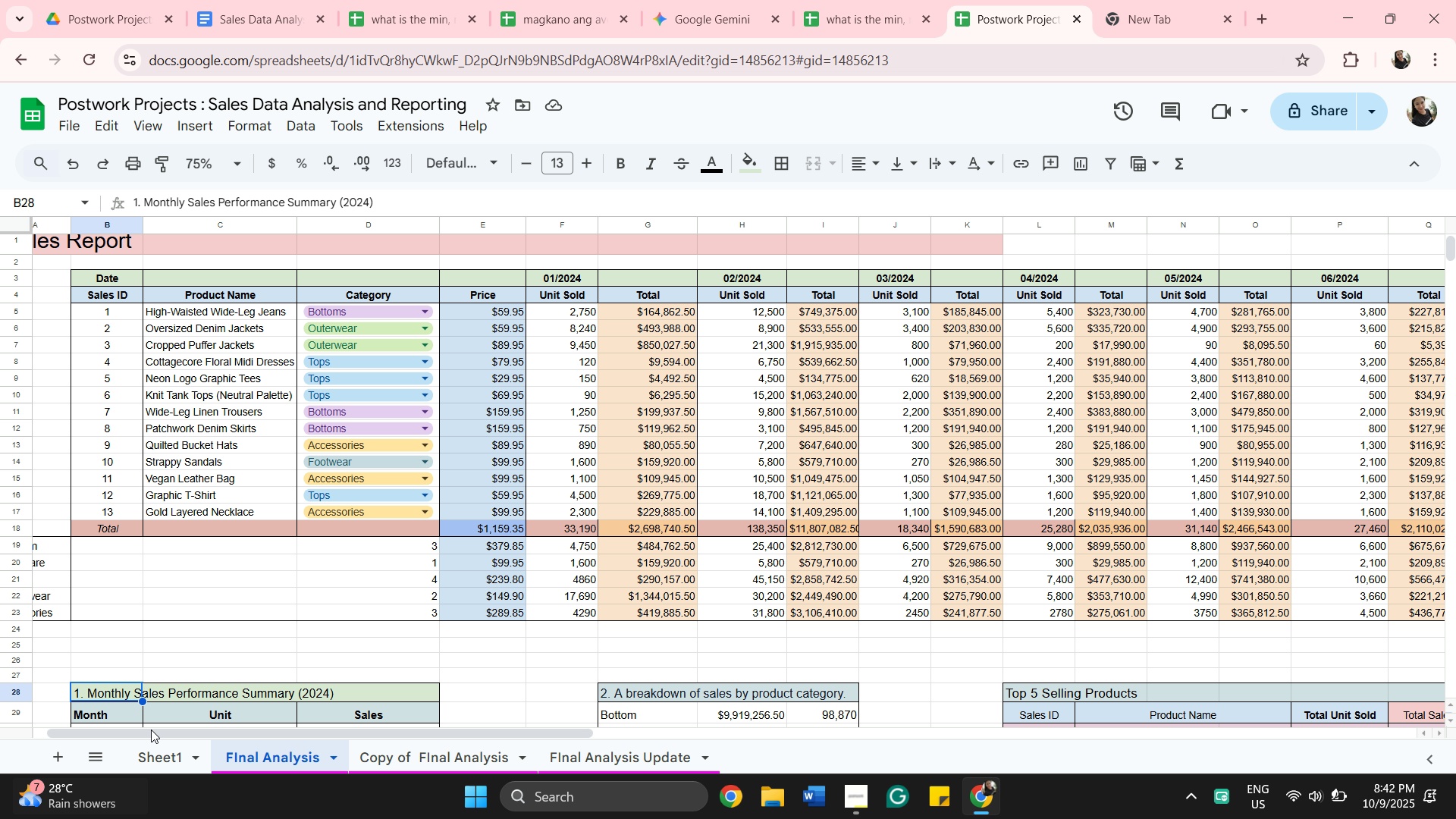 
double_click([128, 693])
 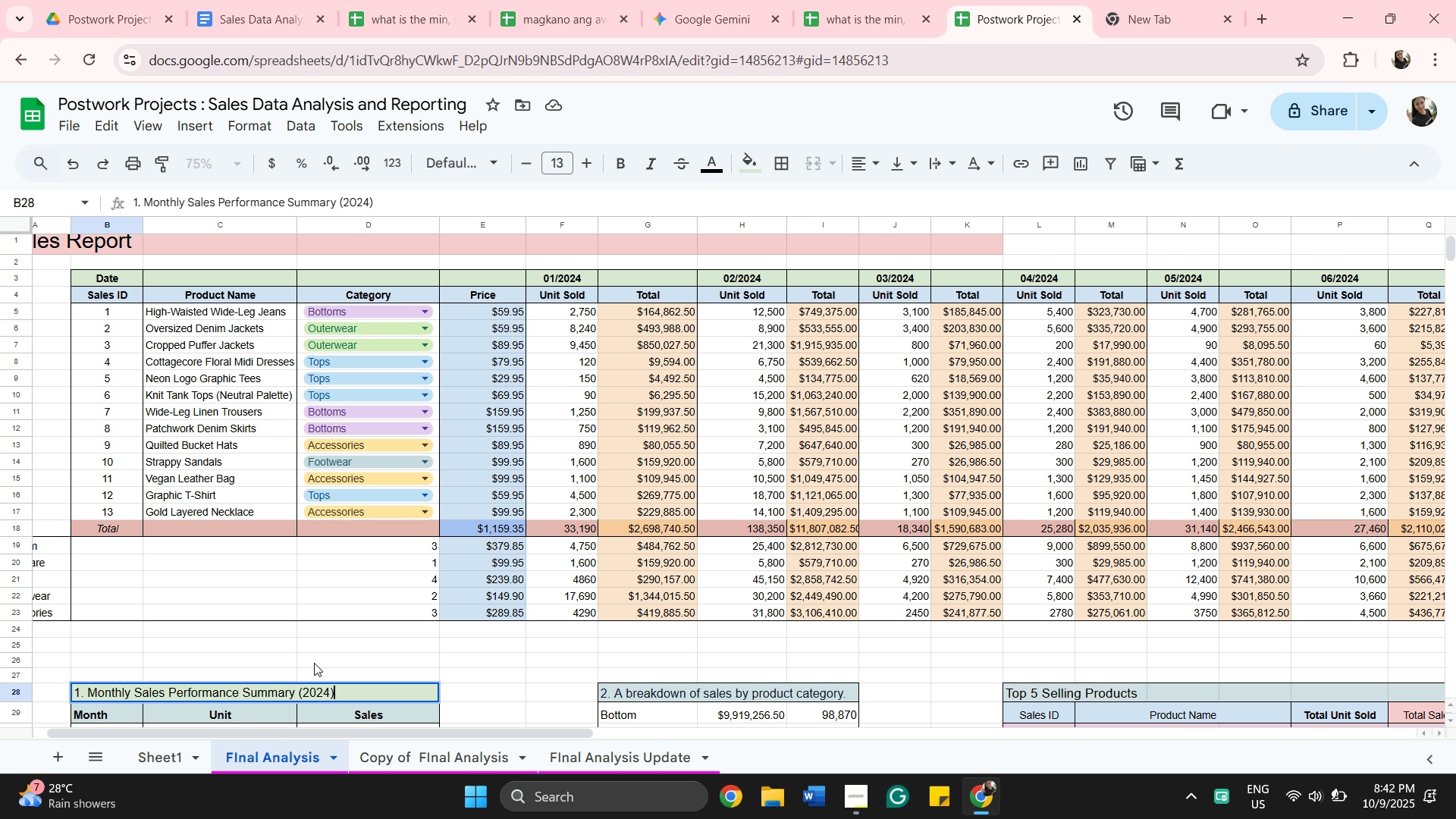 
wait(5.92)
 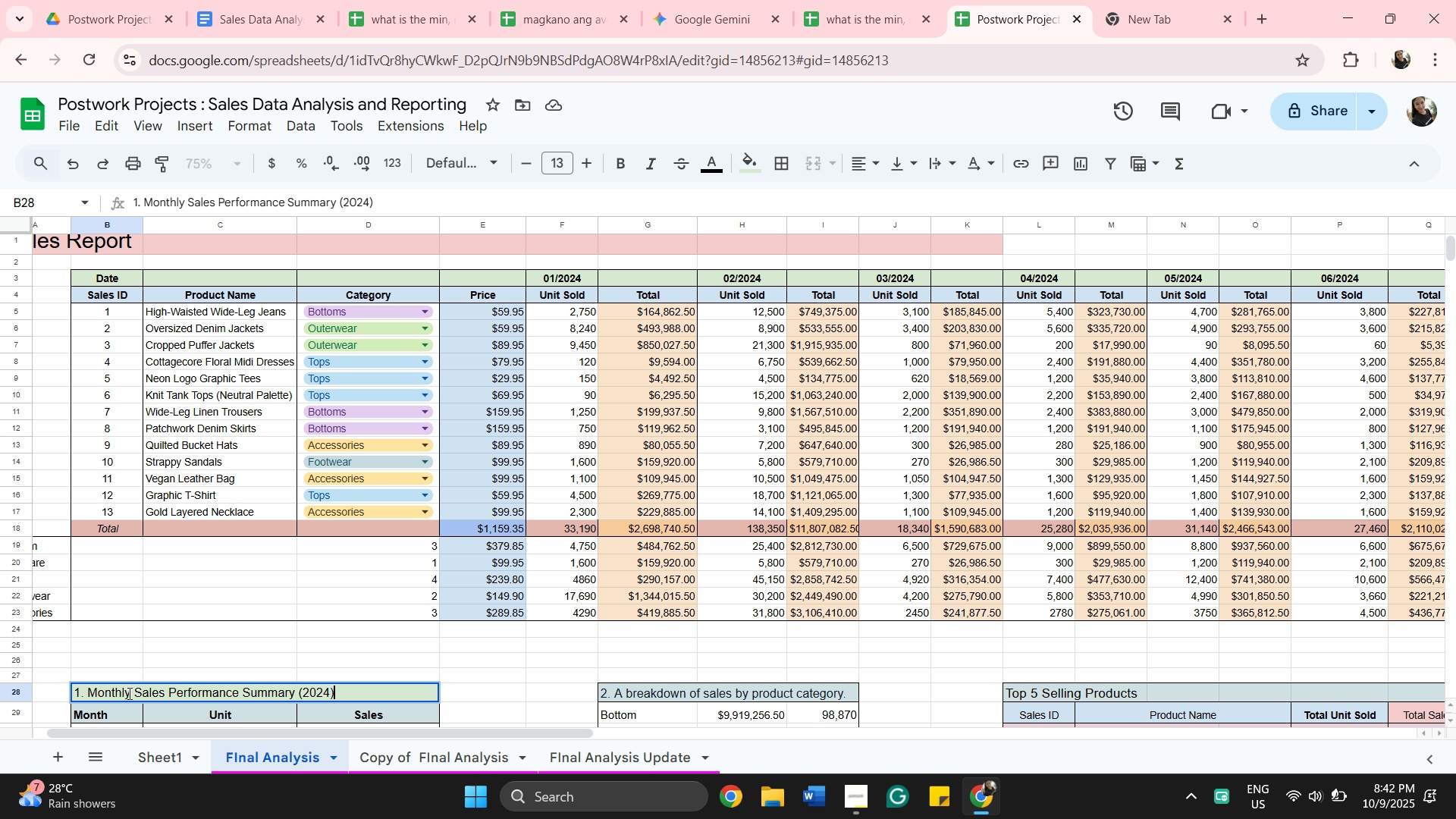 
left_click([314, 663])
 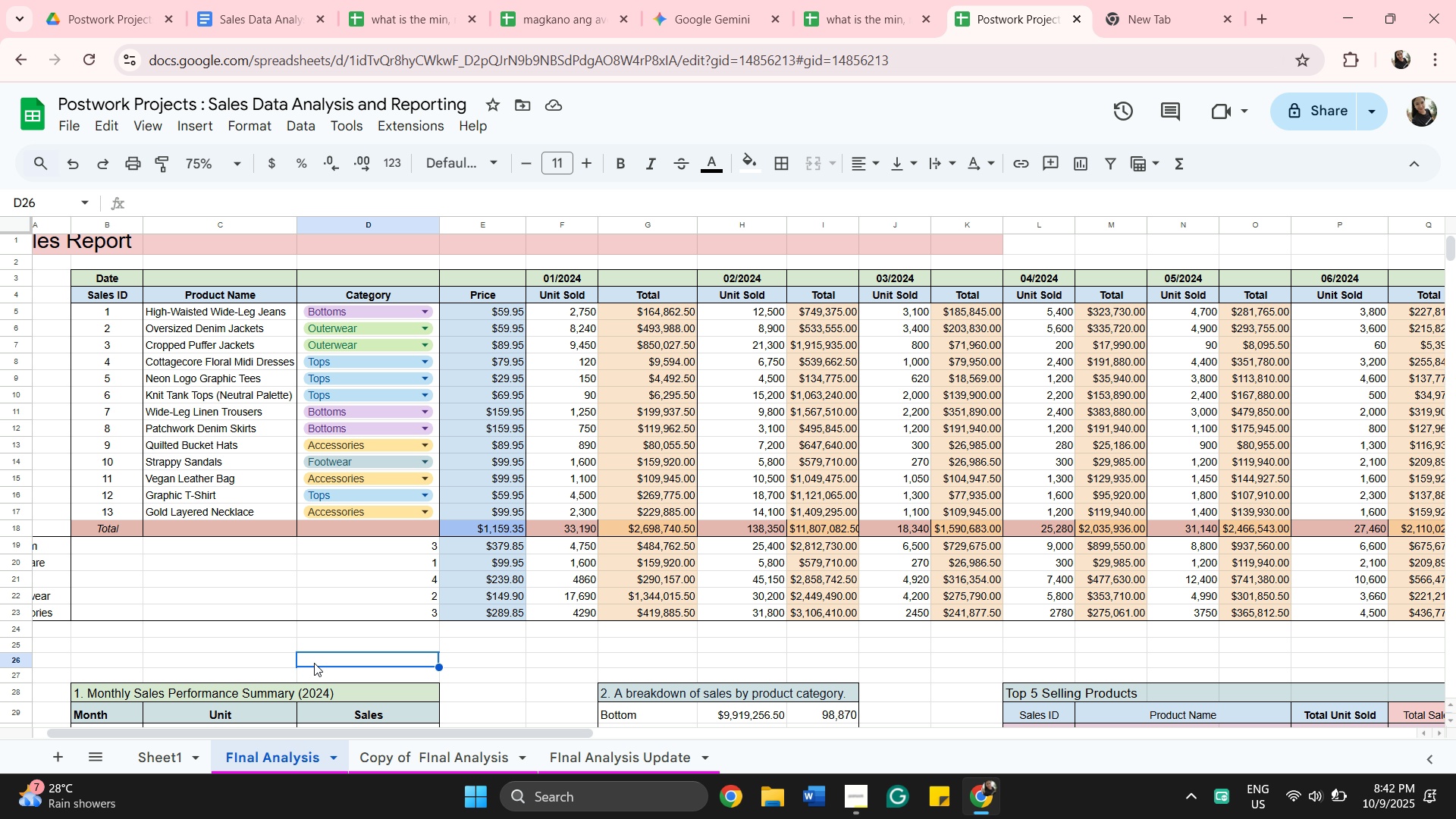 
key(Control+A)
 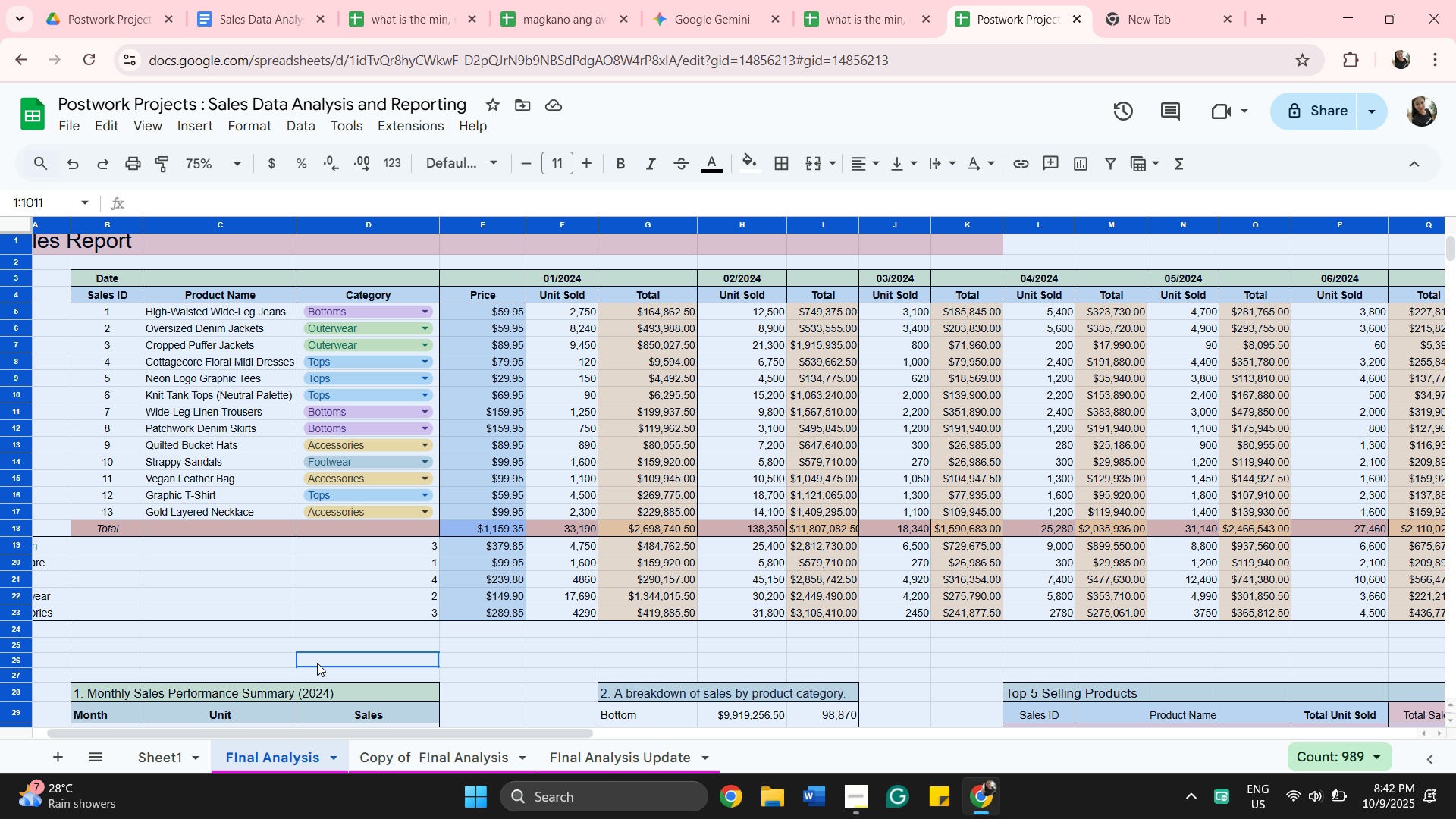 
left_click([526, 668])
 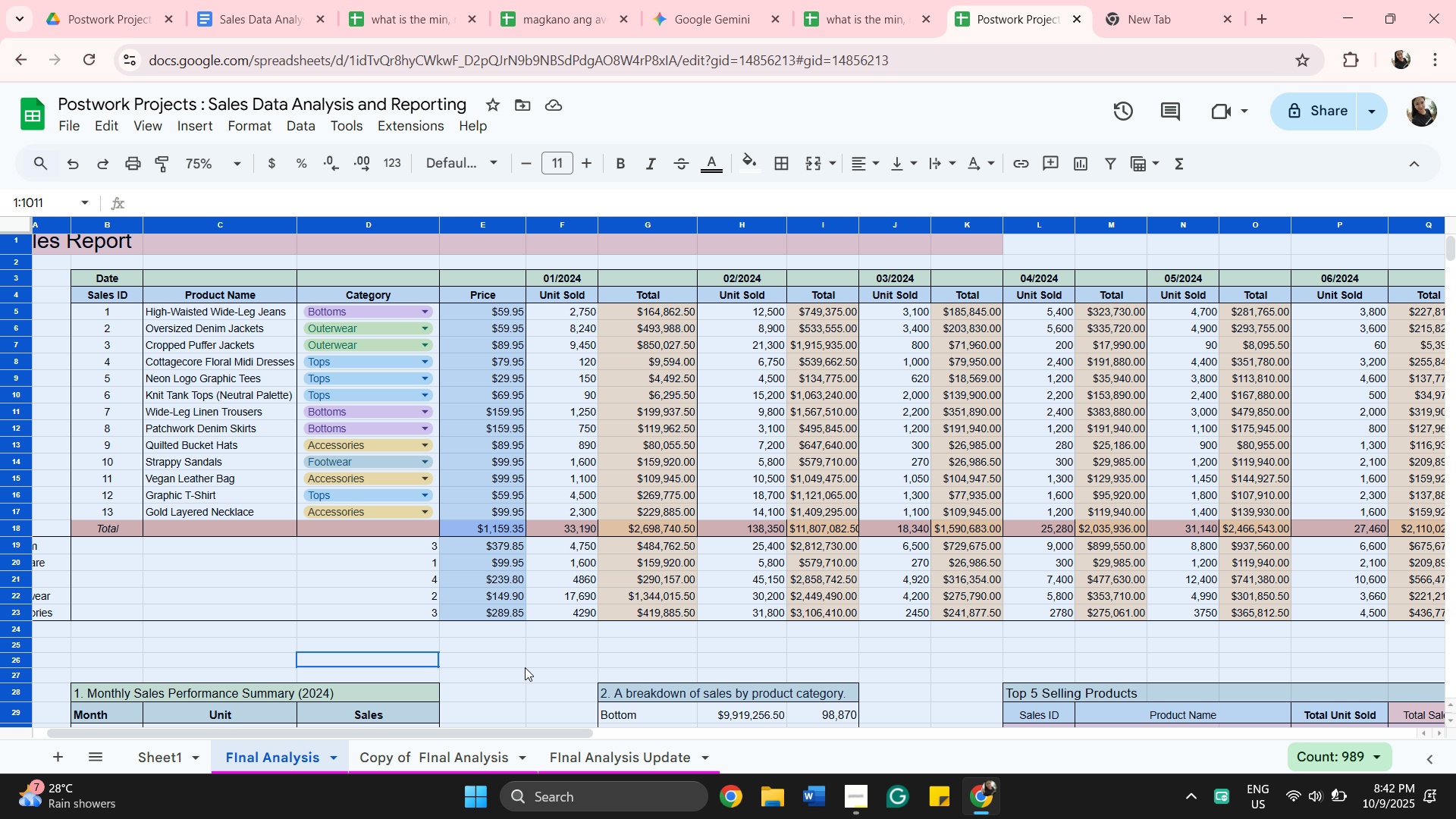 
scroll: coordinate [455, 549], scroll_direction: down, amount: 1.0
 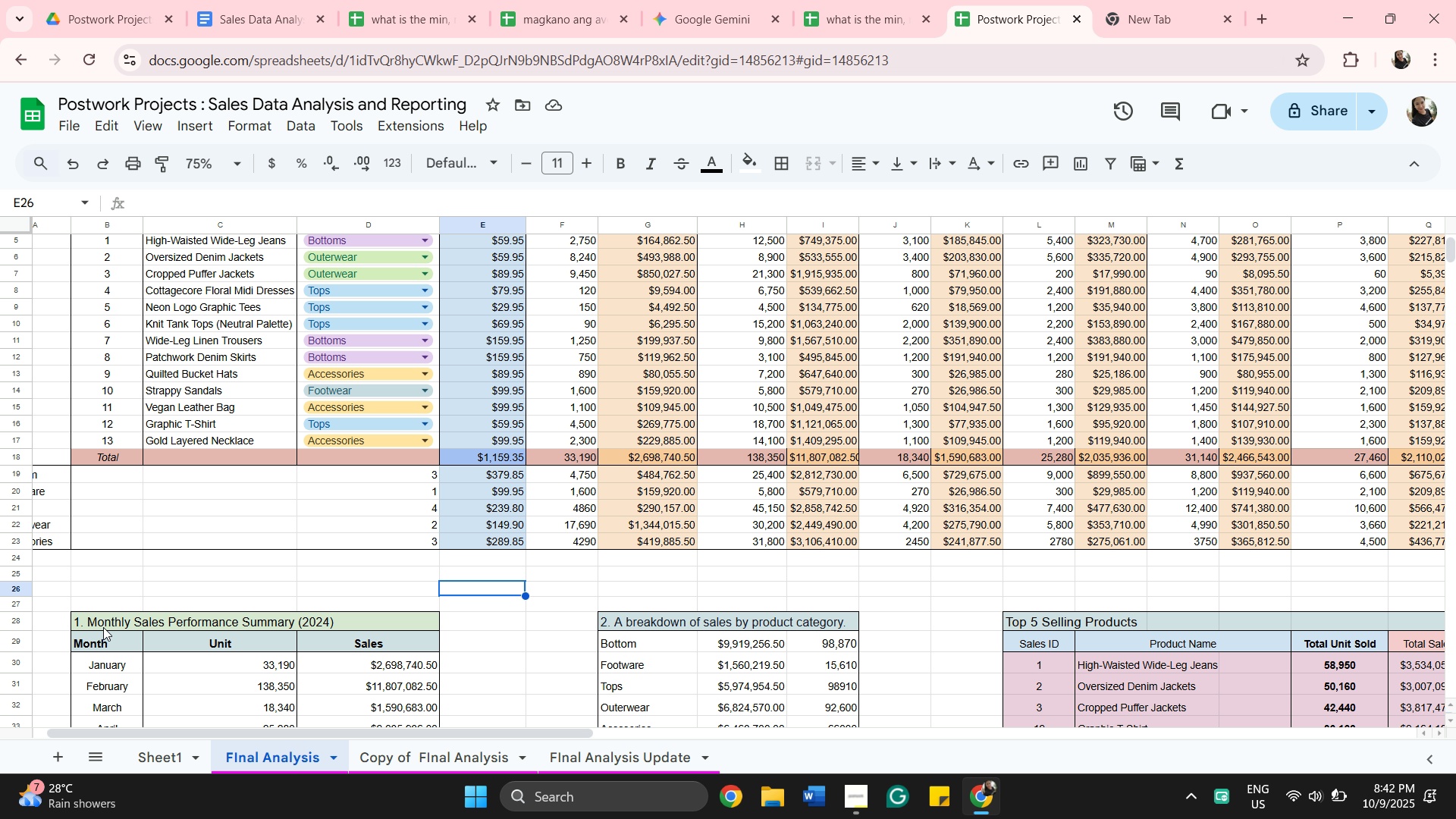 
double_click([103, 623])
 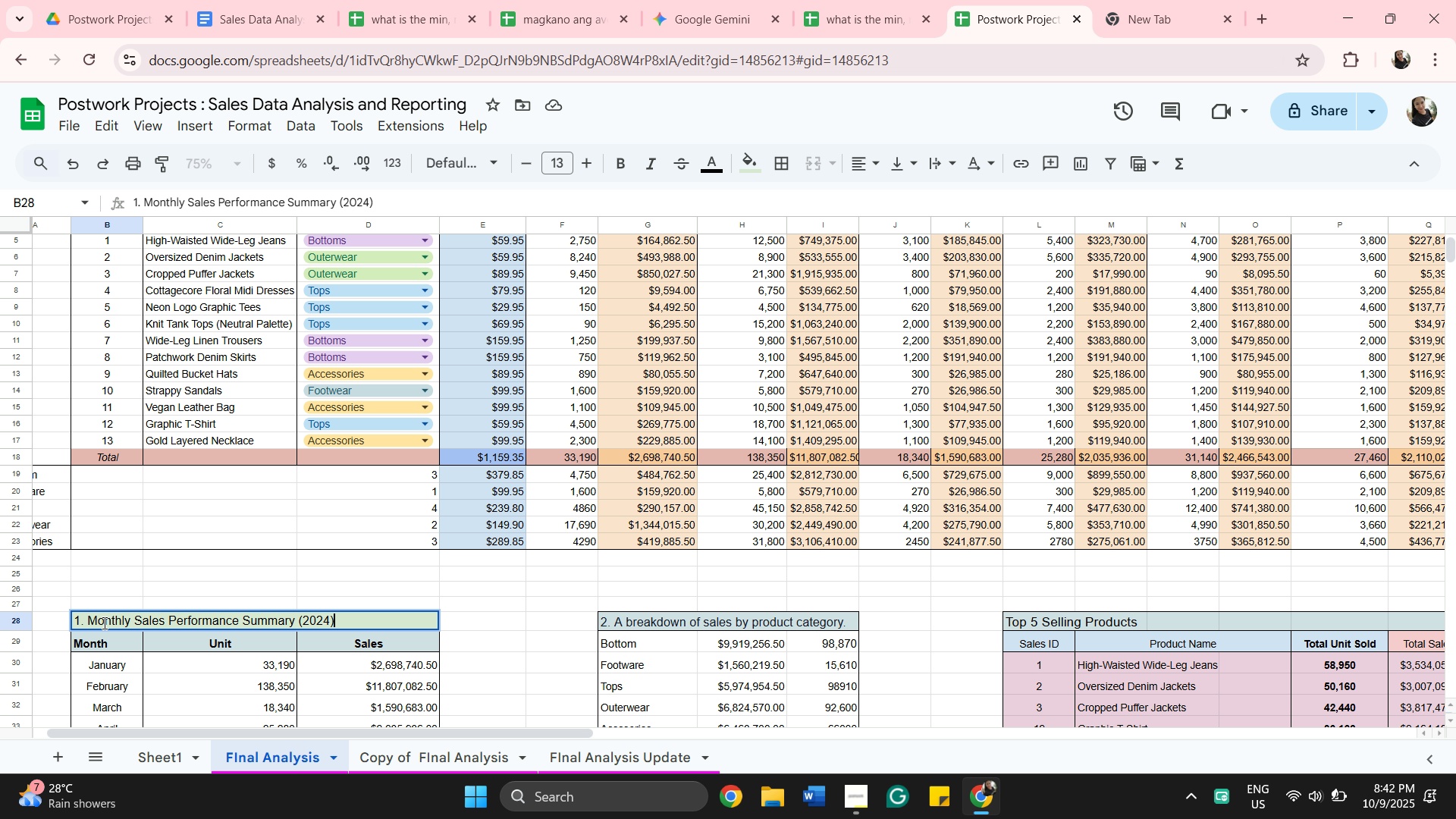 
key(Control+A)
 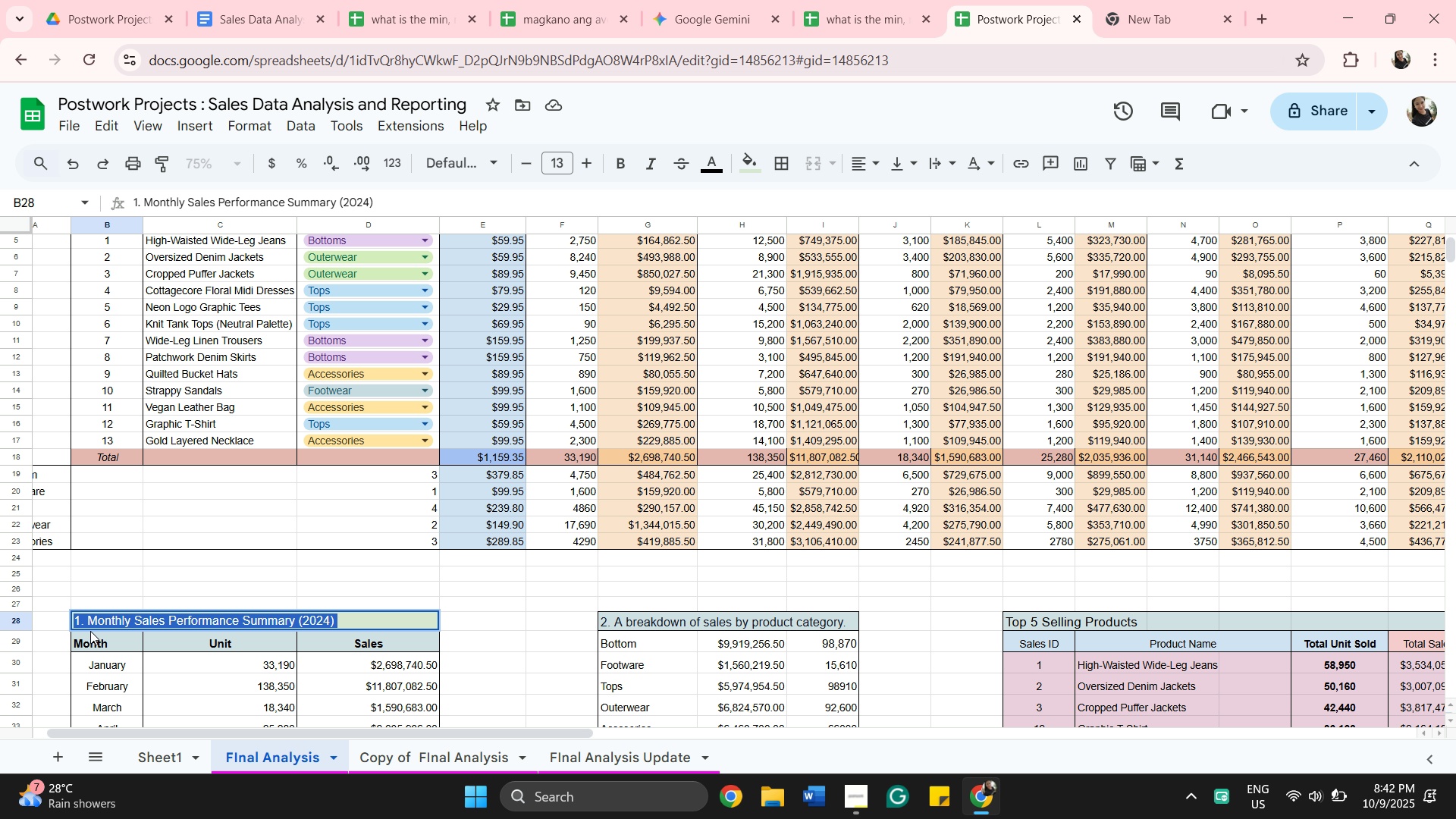 
hold_key(key=ControlLeft, duration=1.52)
 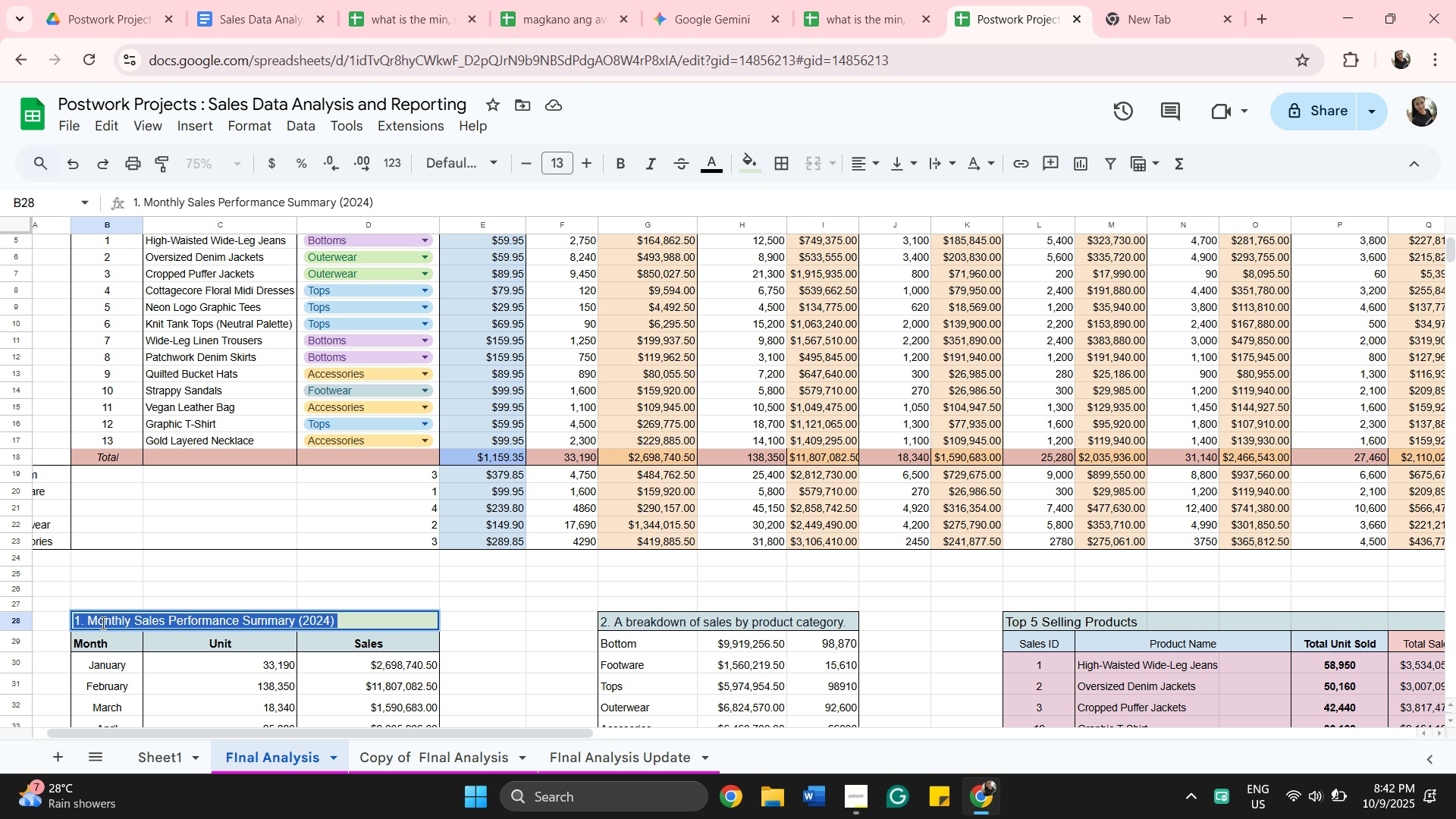 
key(Control+ControlLeft)
 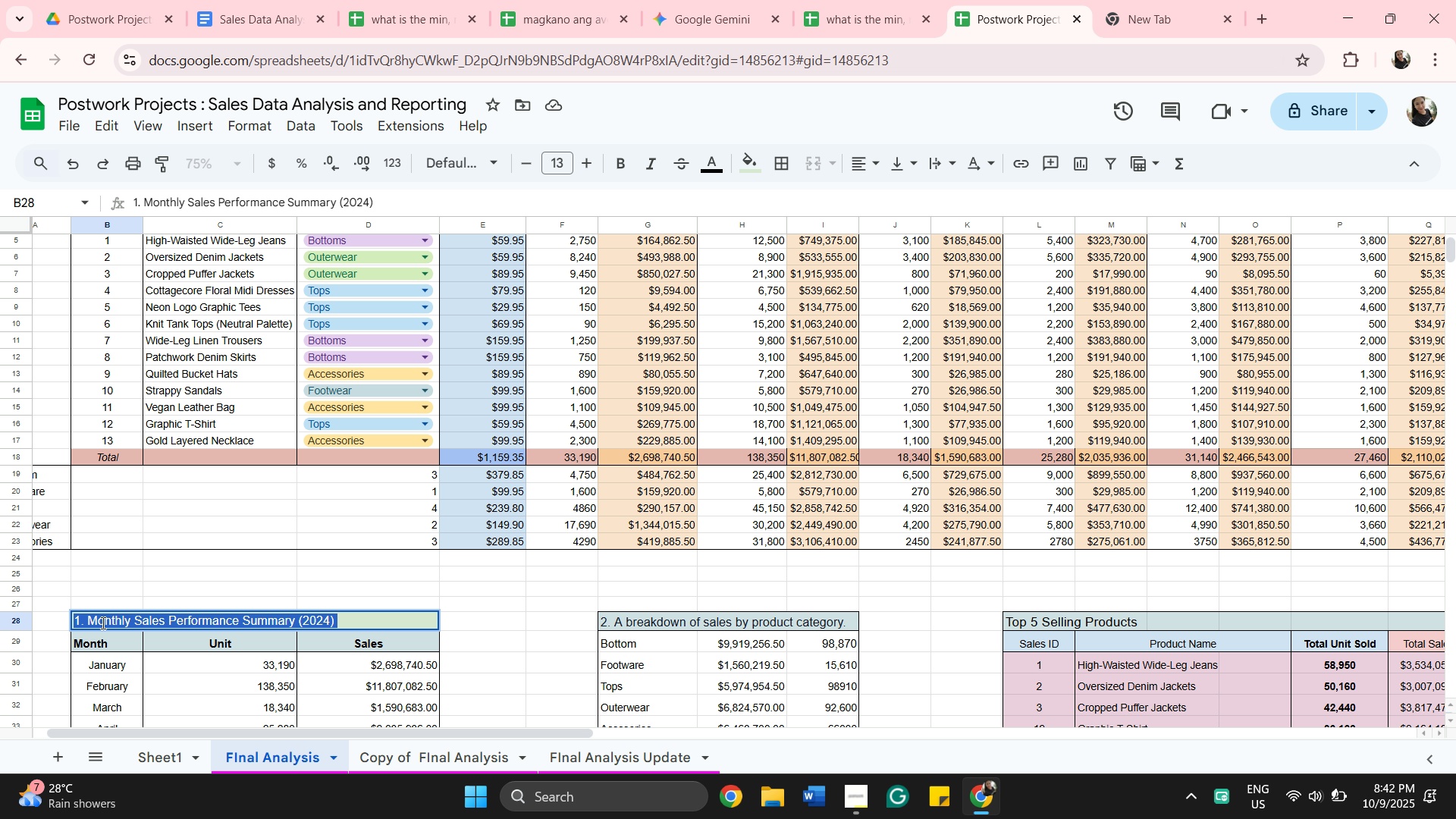 
key(Control+ControlLeft)
 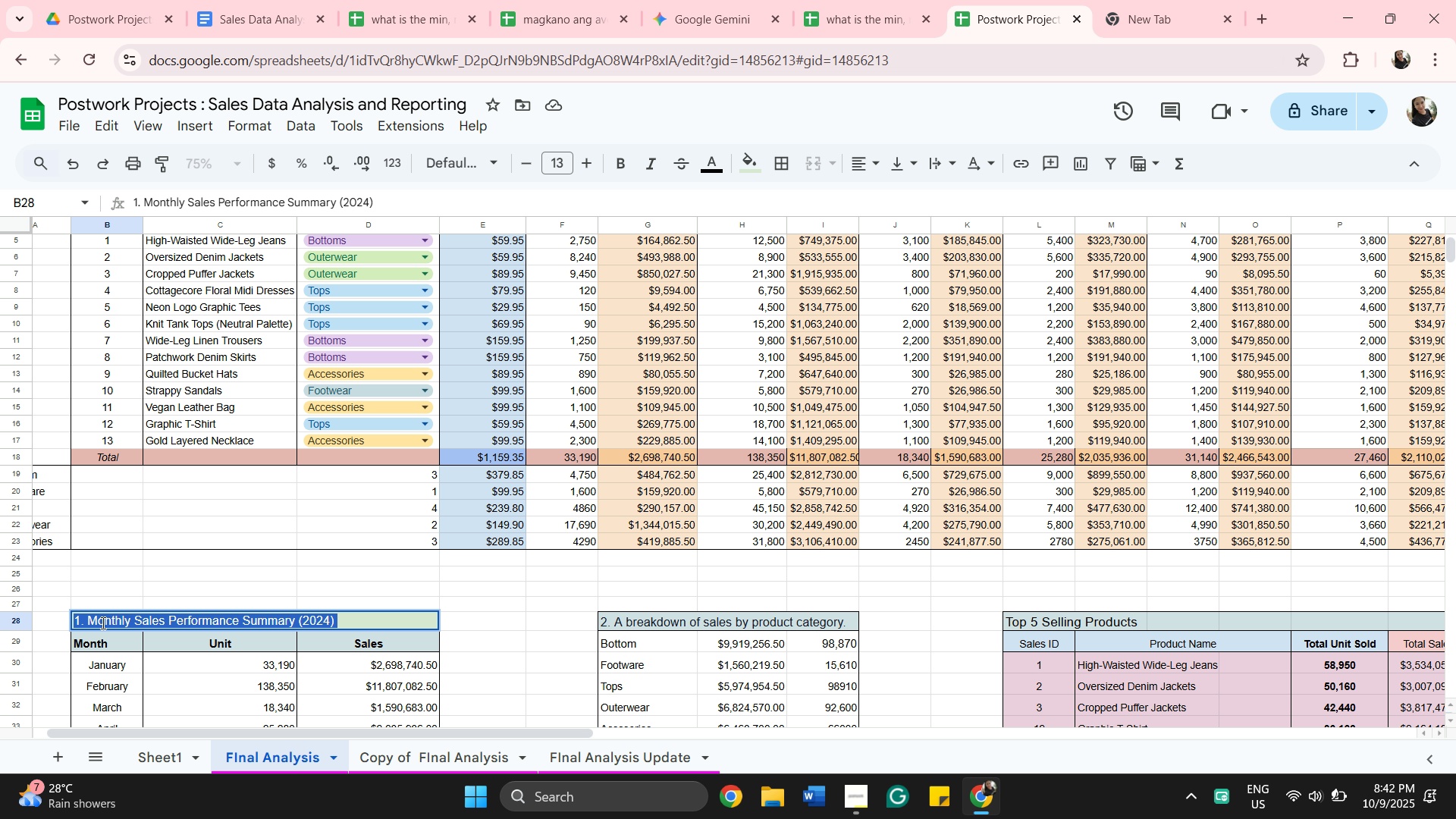 
key(Control+ControlLeft)
 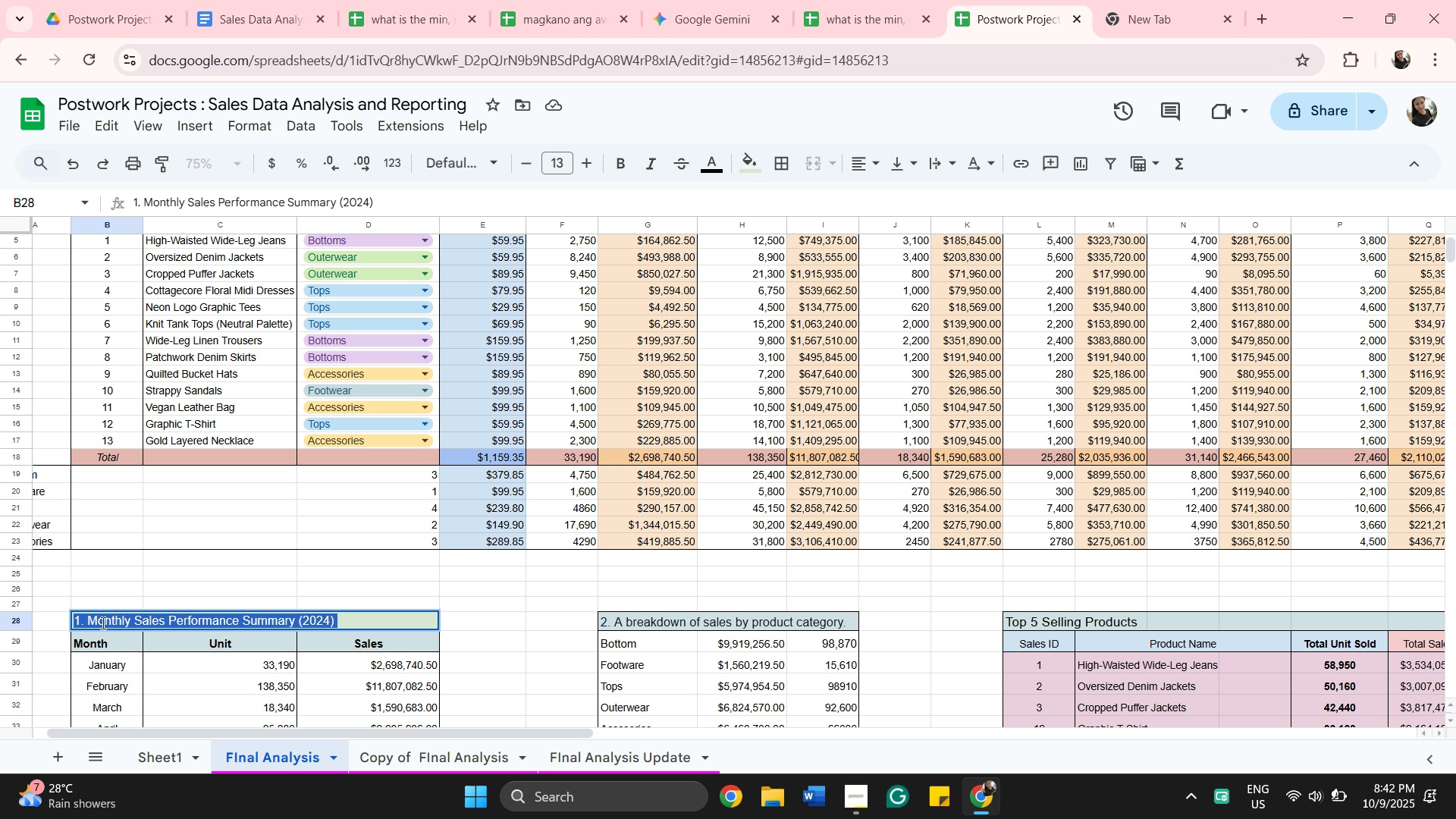 
key(Control+C)
 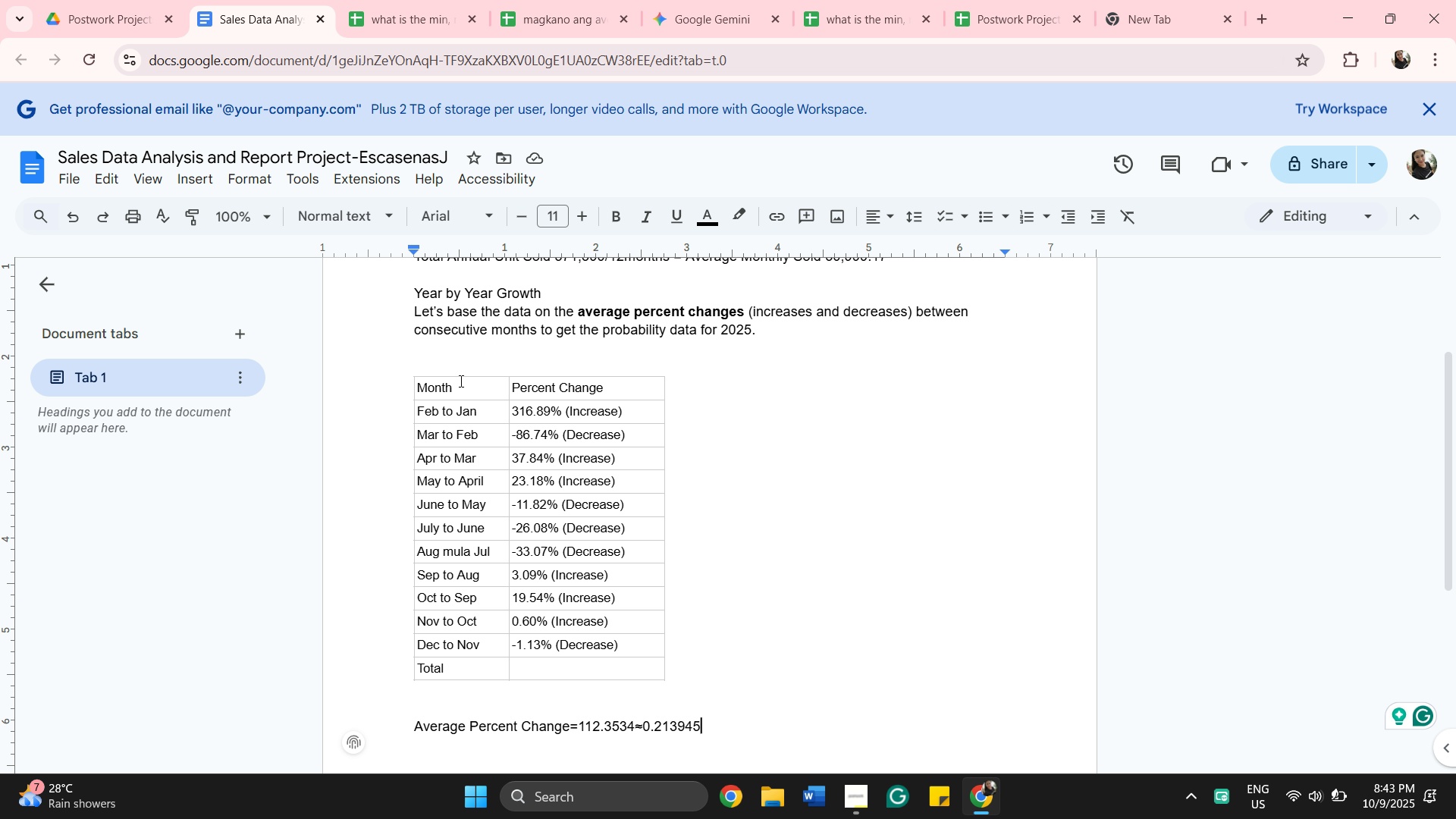 
wait(5.08)
 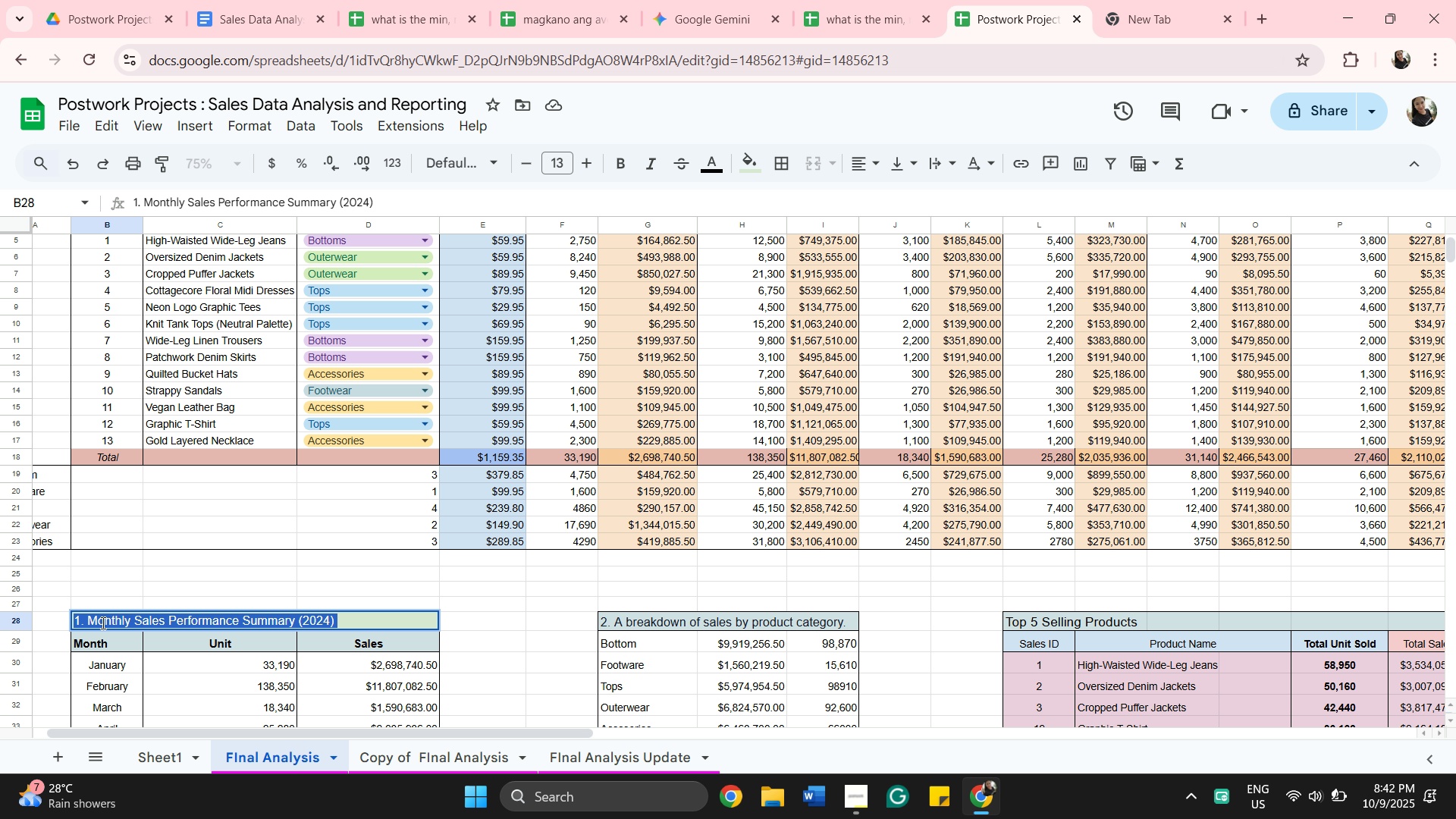 
scroll: coordinate [752, 453], scroll_direction: up, amount: 4.0
 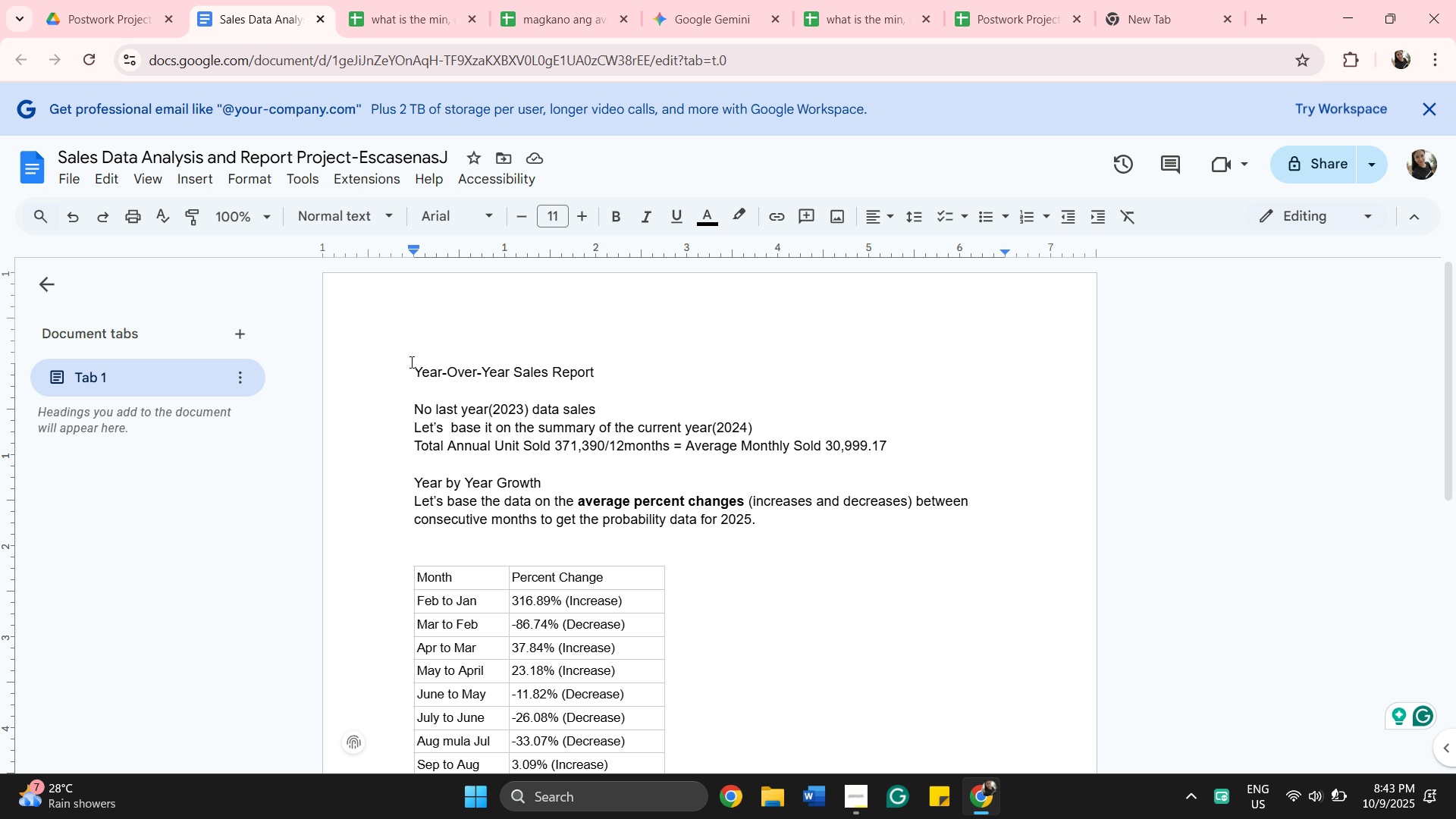 
left_click([416, 369])
 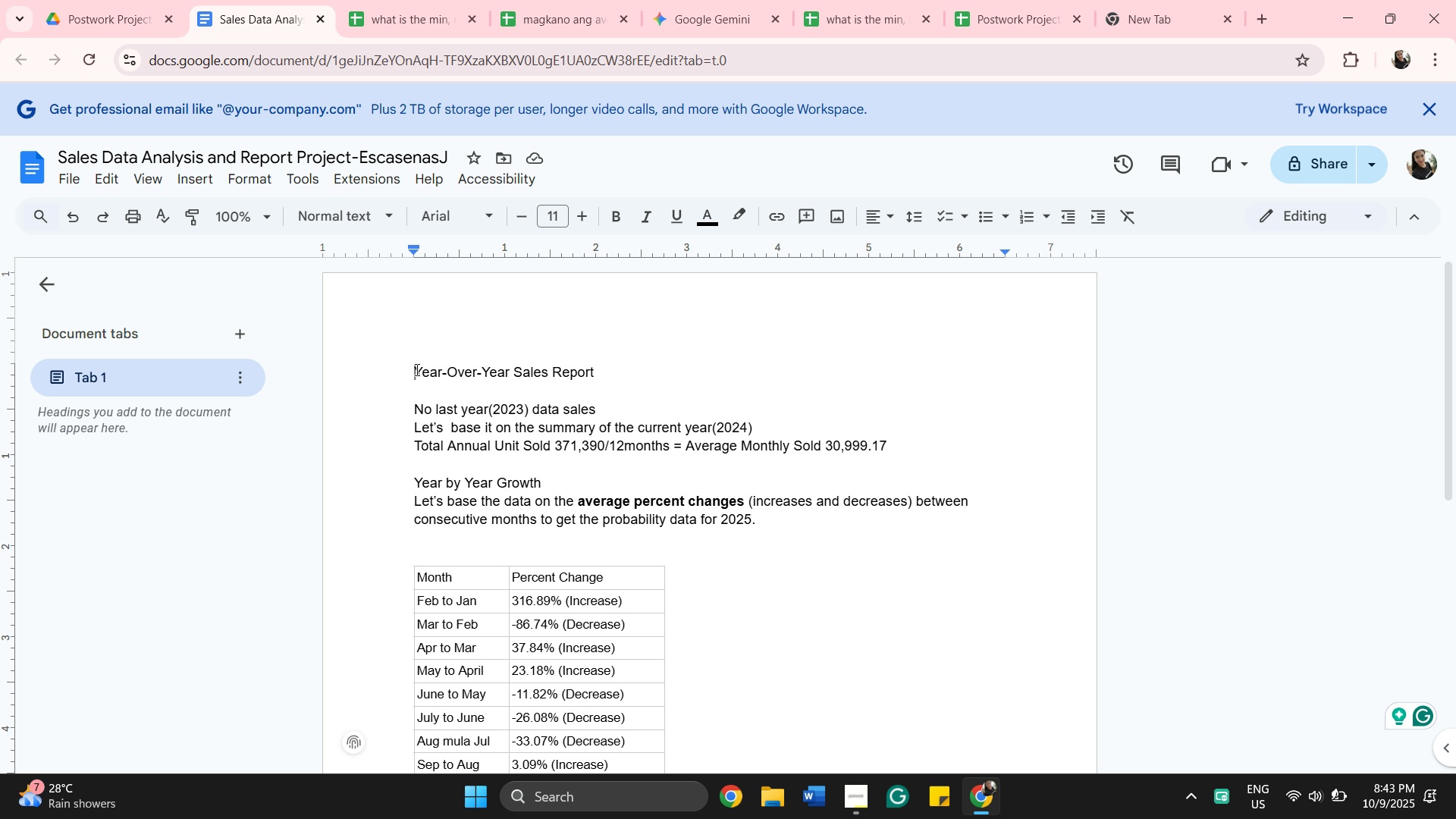 
key(Enter)
 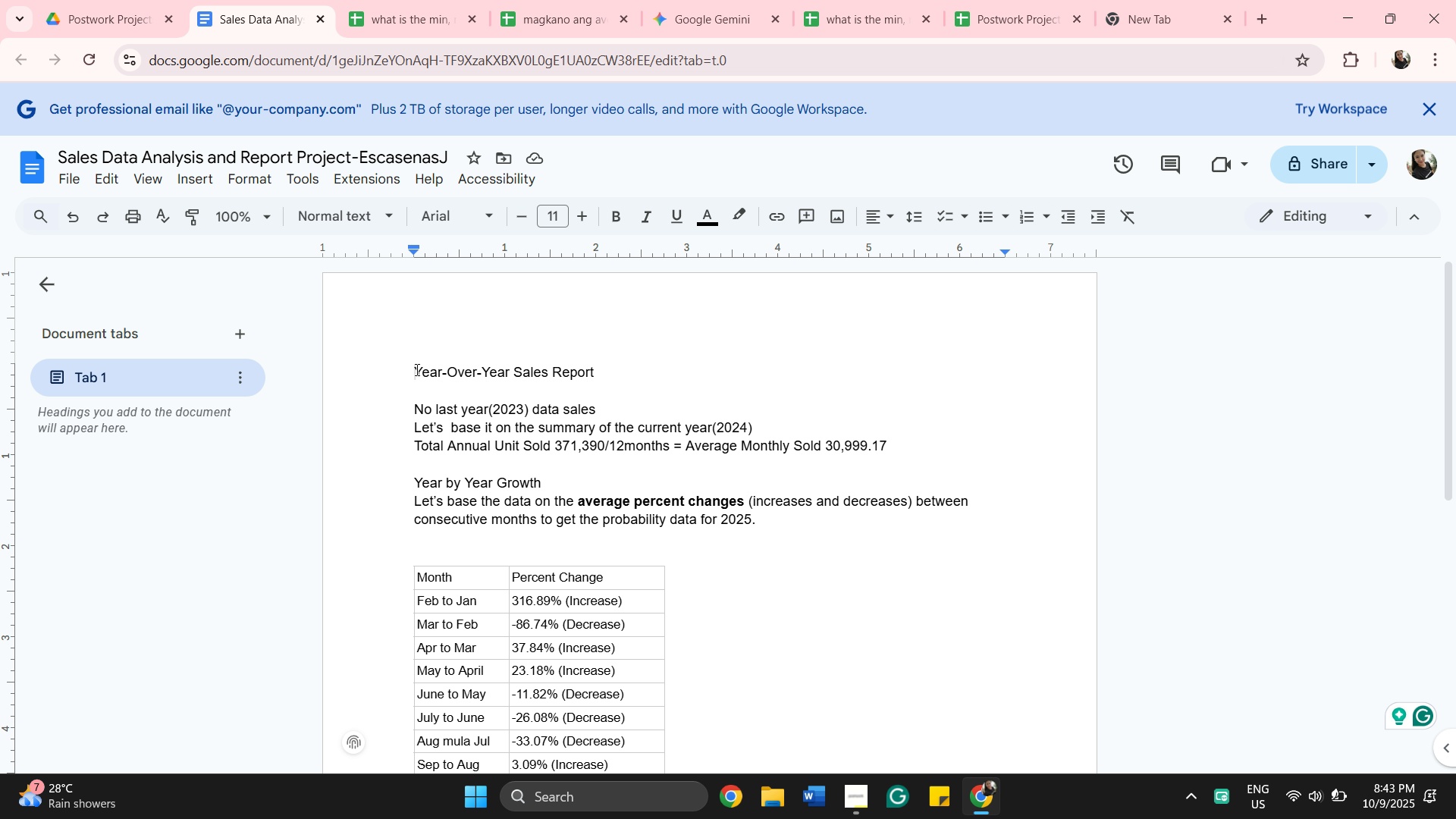 
key(Enter)
 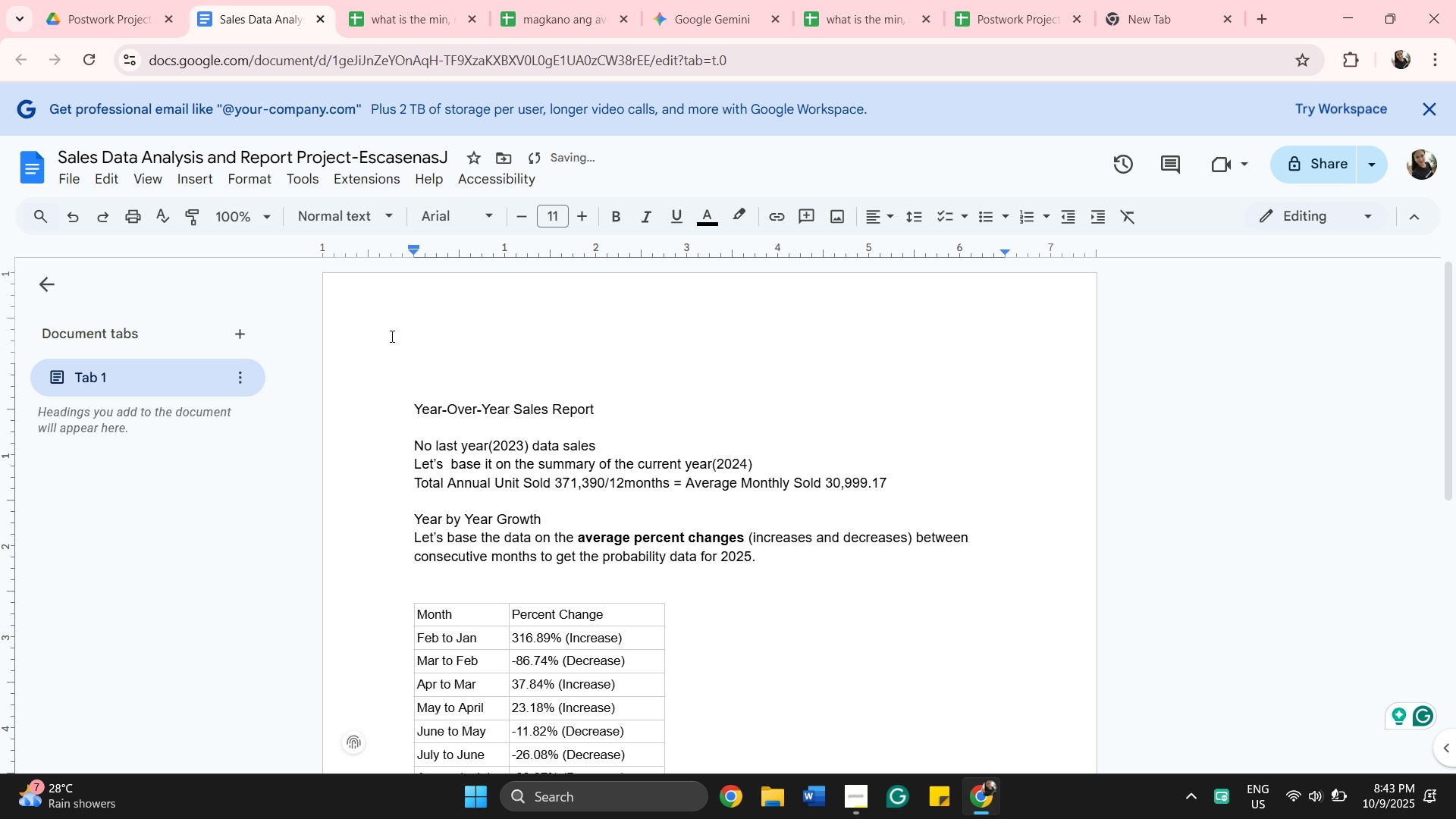 
left_click([446, 337])
 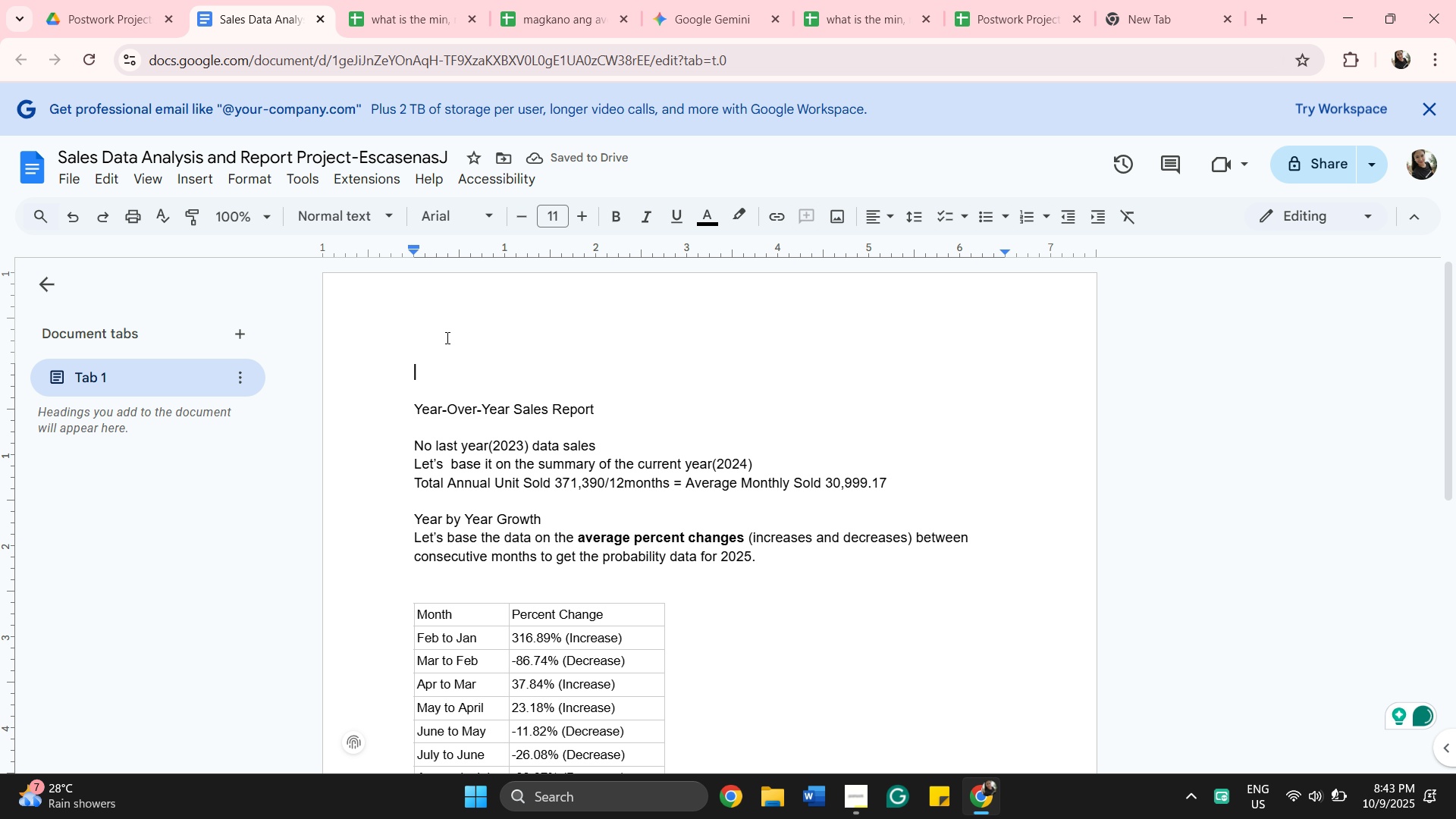 
left_click([446, 337])
 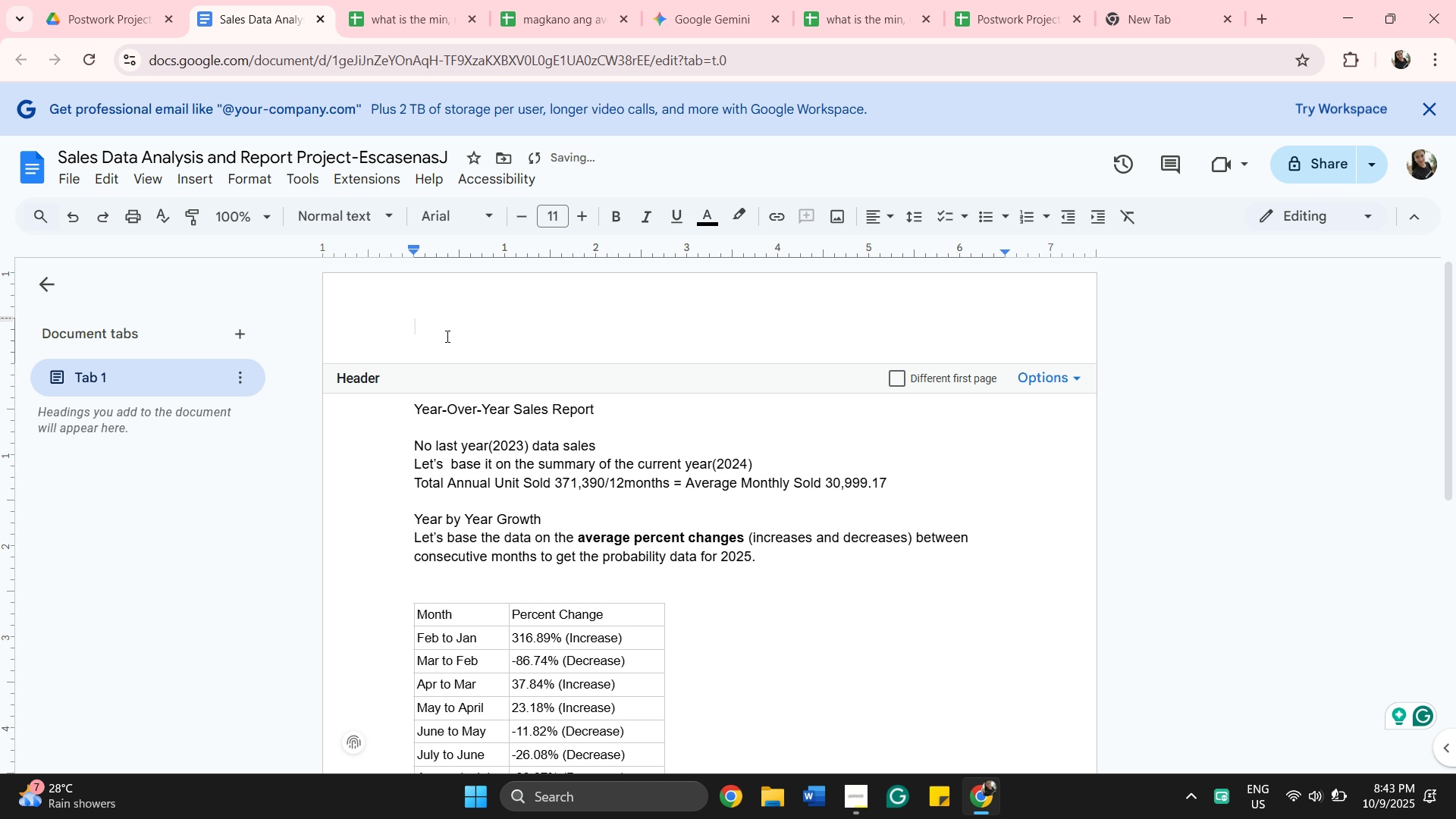 
key(Control+V)
 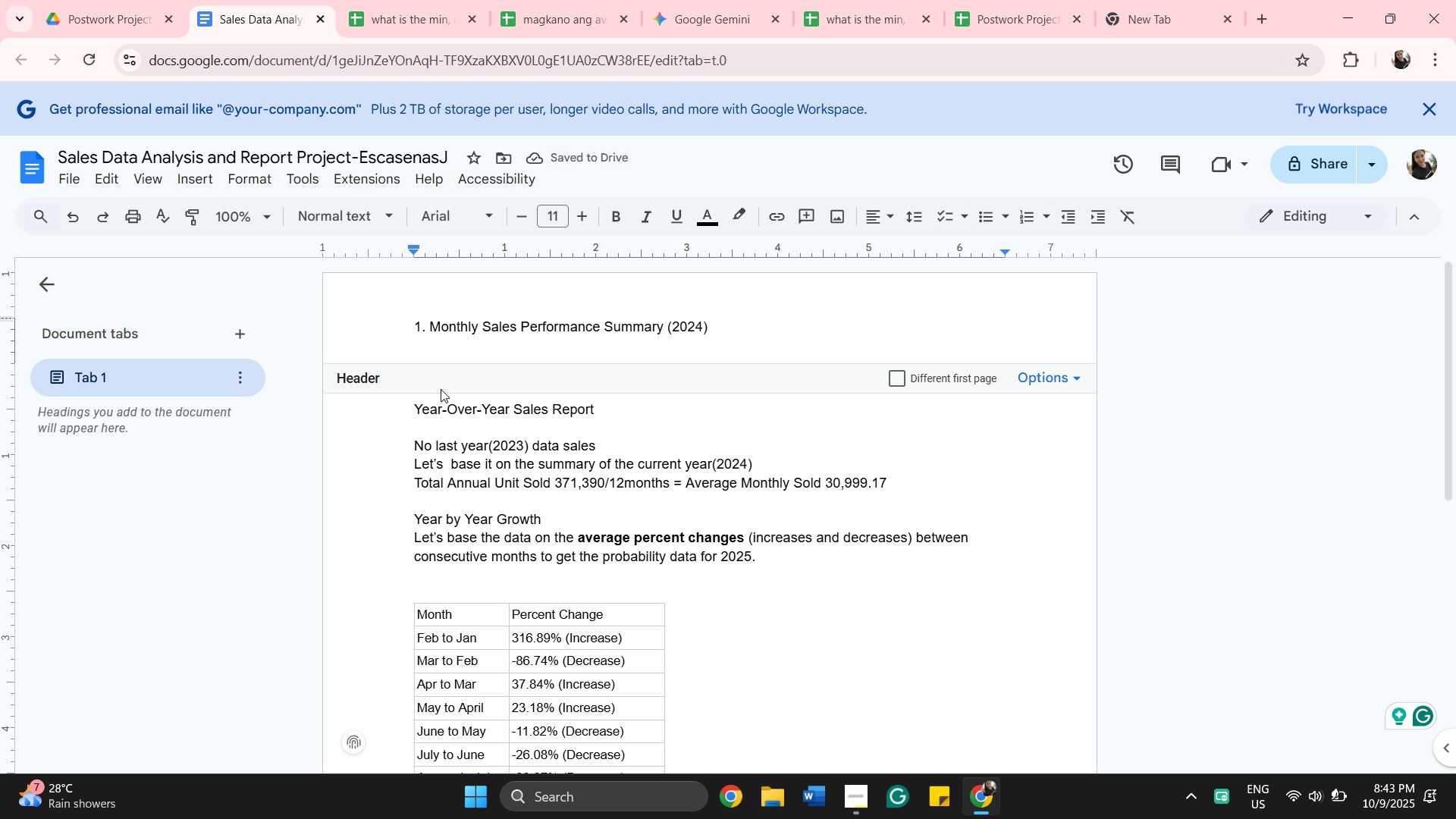 
hold_key(key=Backspace, duration=1.53)
 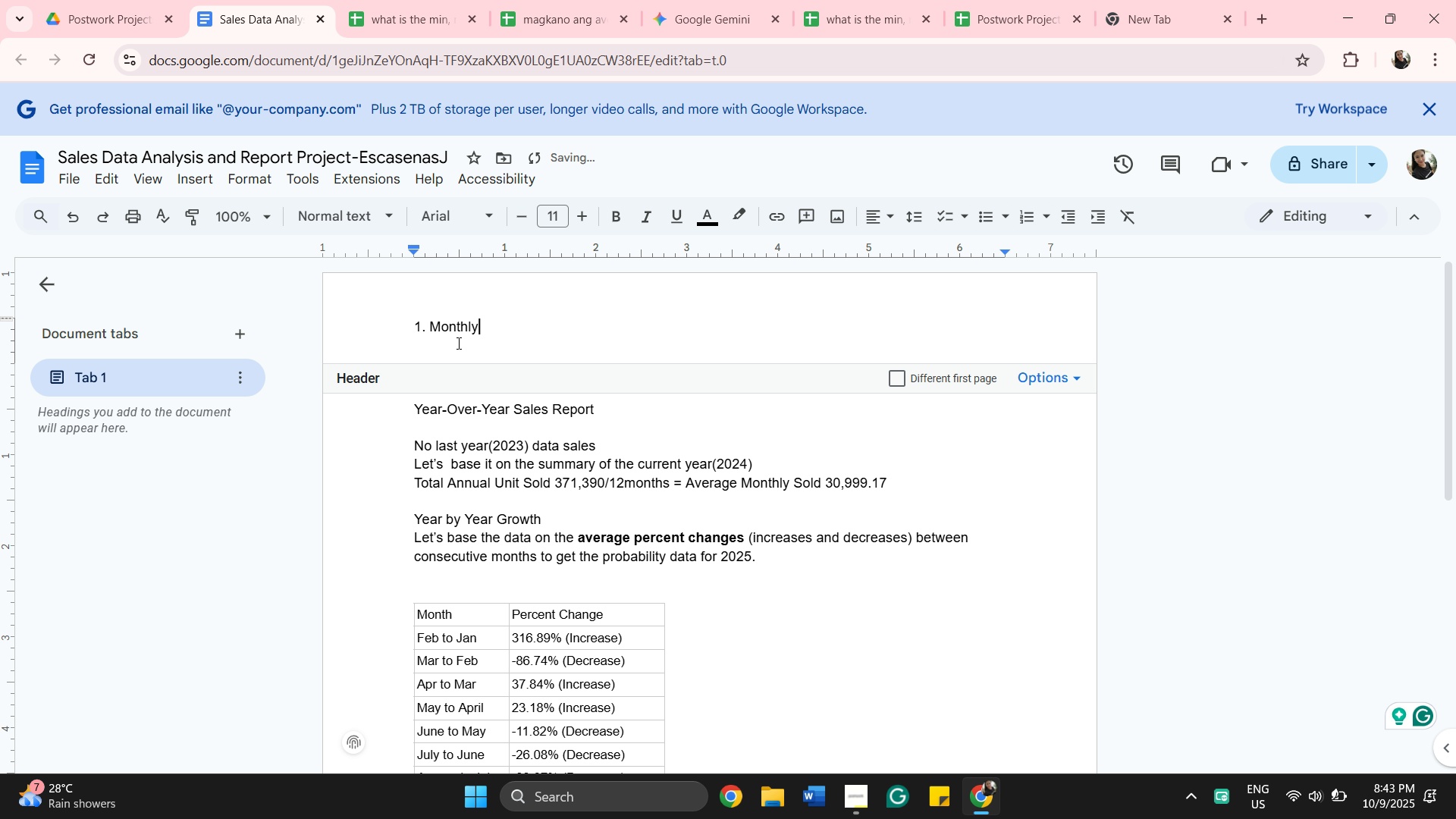 
hold_key(key=Backspace, duration=0.38)
 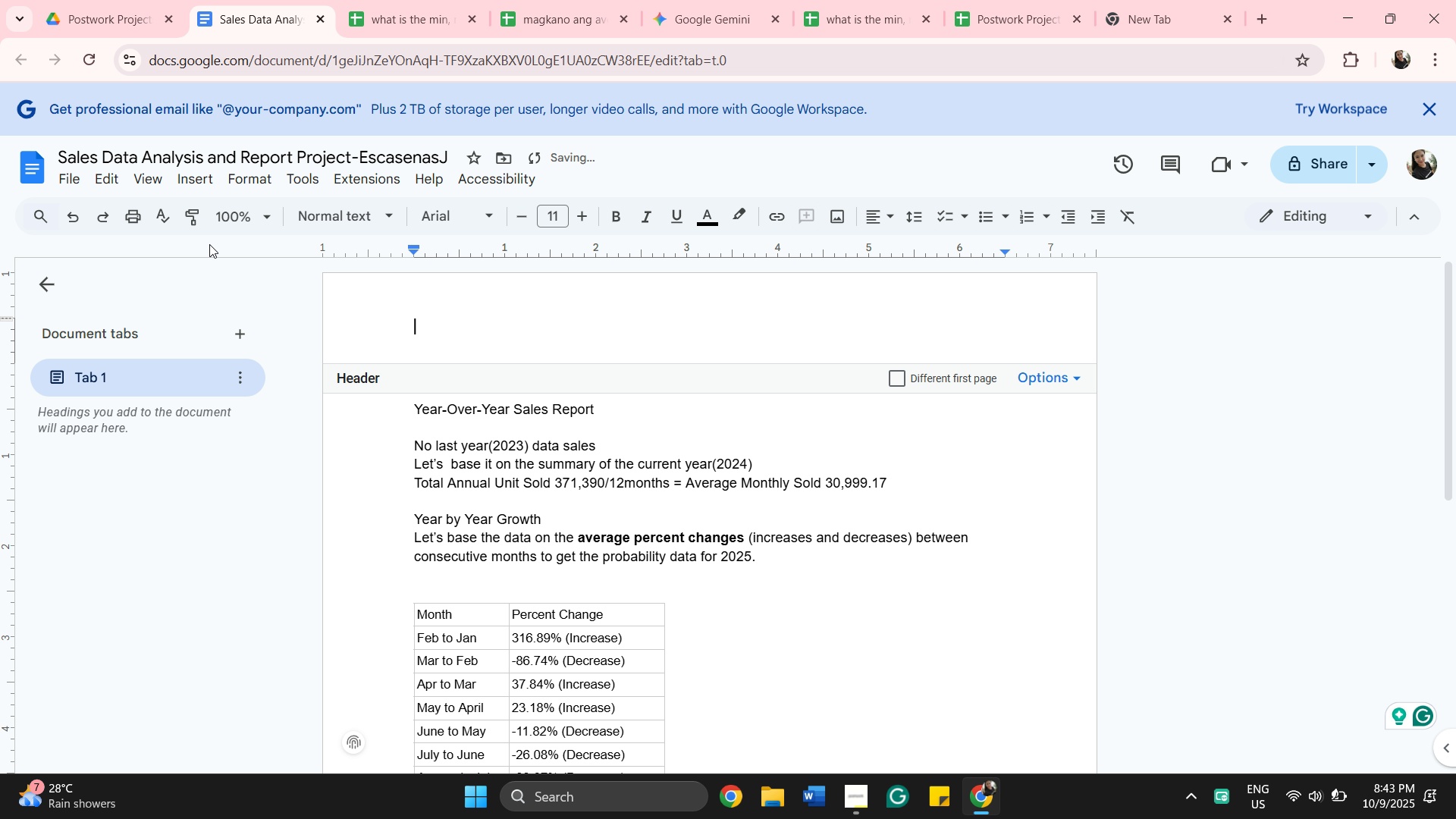 
left_click([74, 212])
 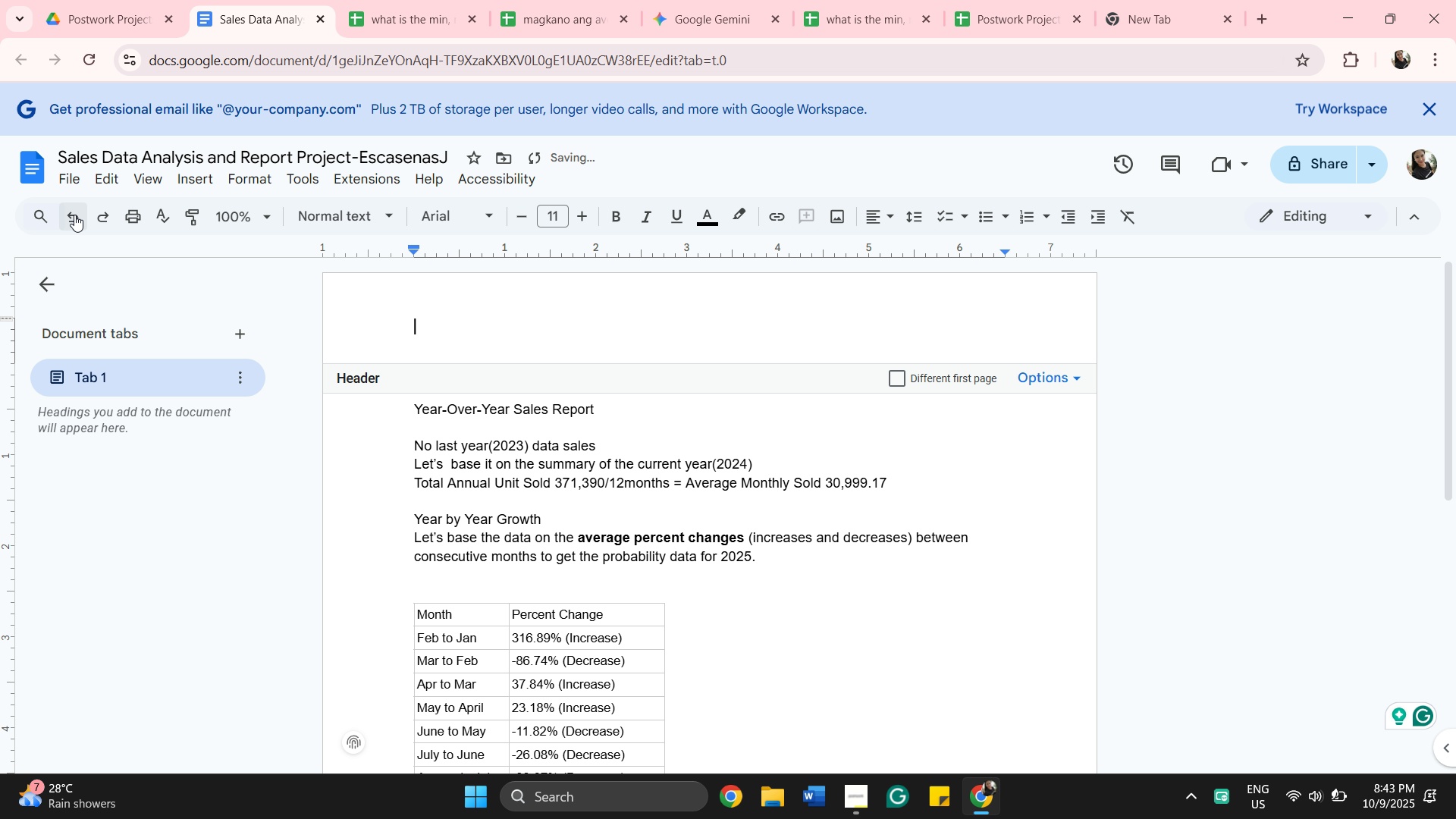 
left_click([71, 215])
 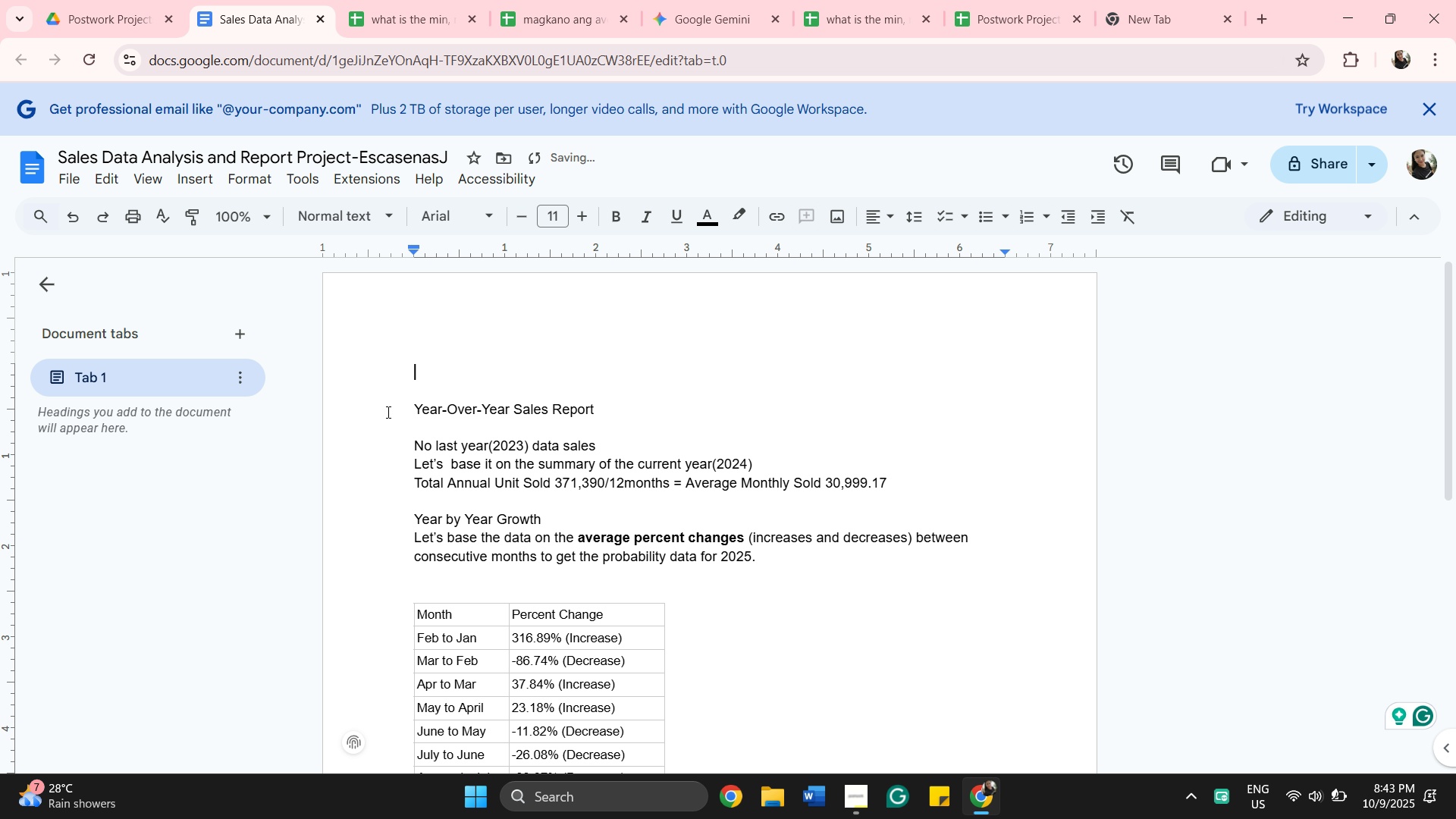 
left_click([416, 384])
 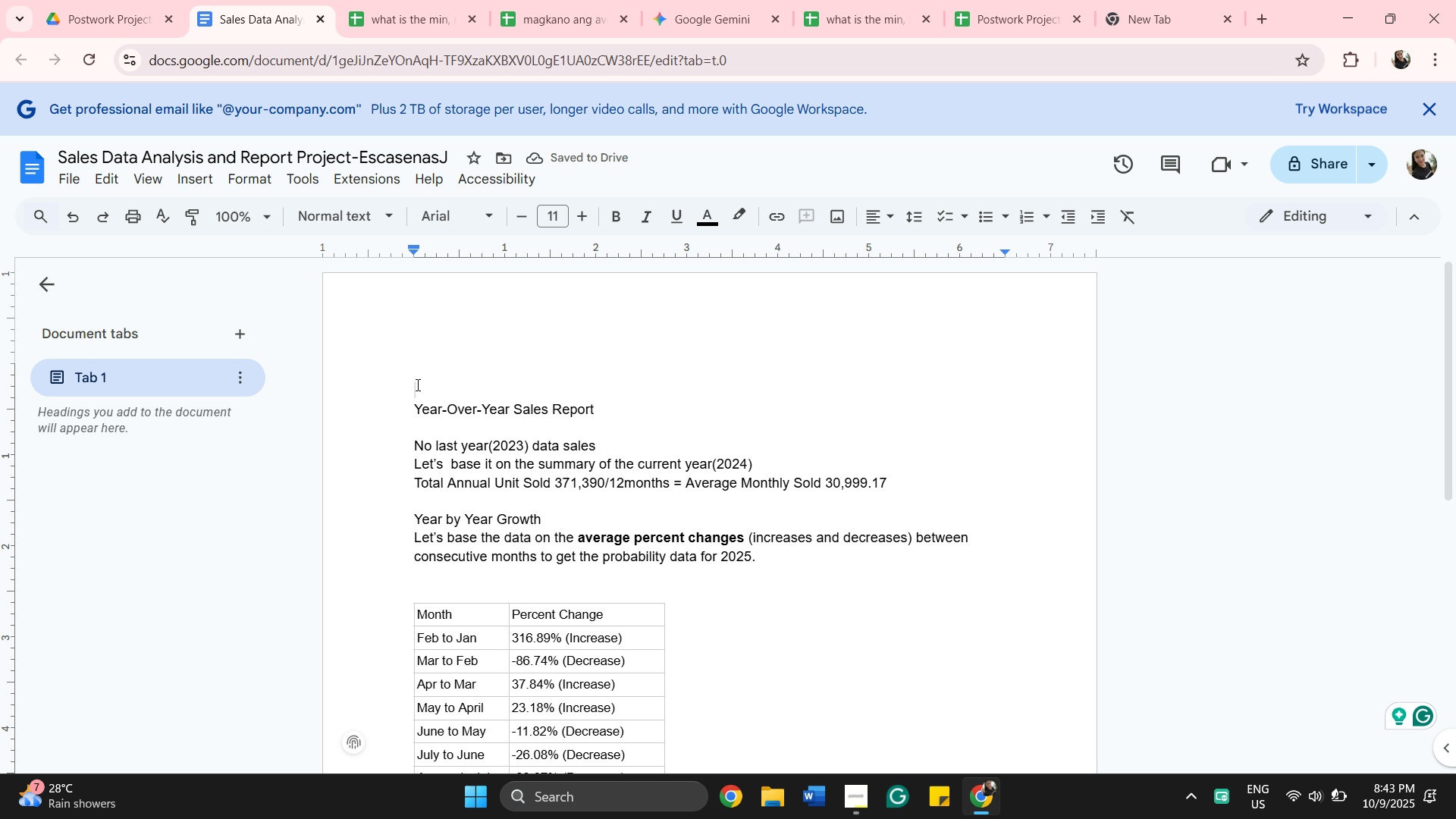 
left_click([416, 384])
 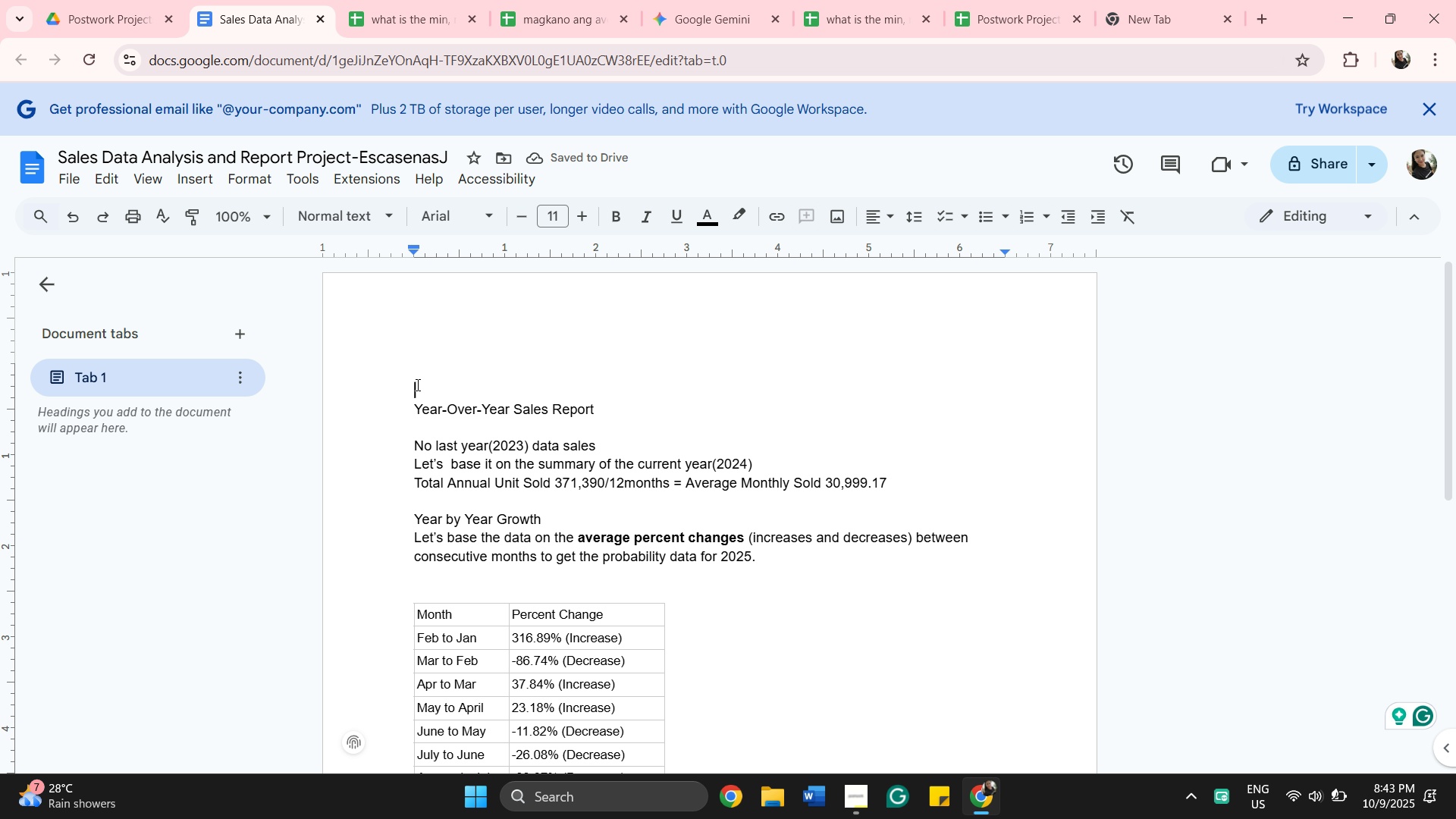 
key(Control+V)
 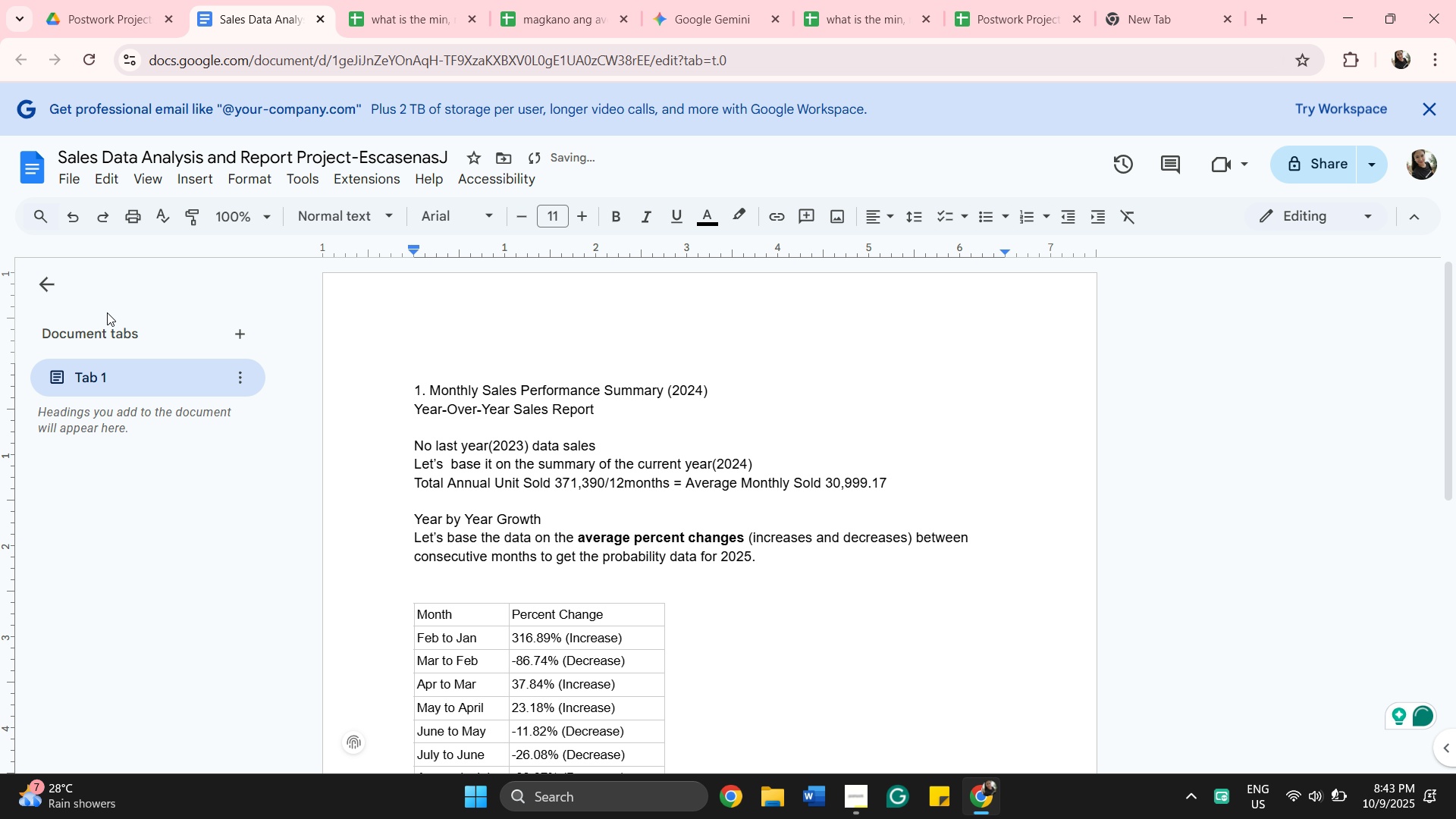 
key(Enter)
 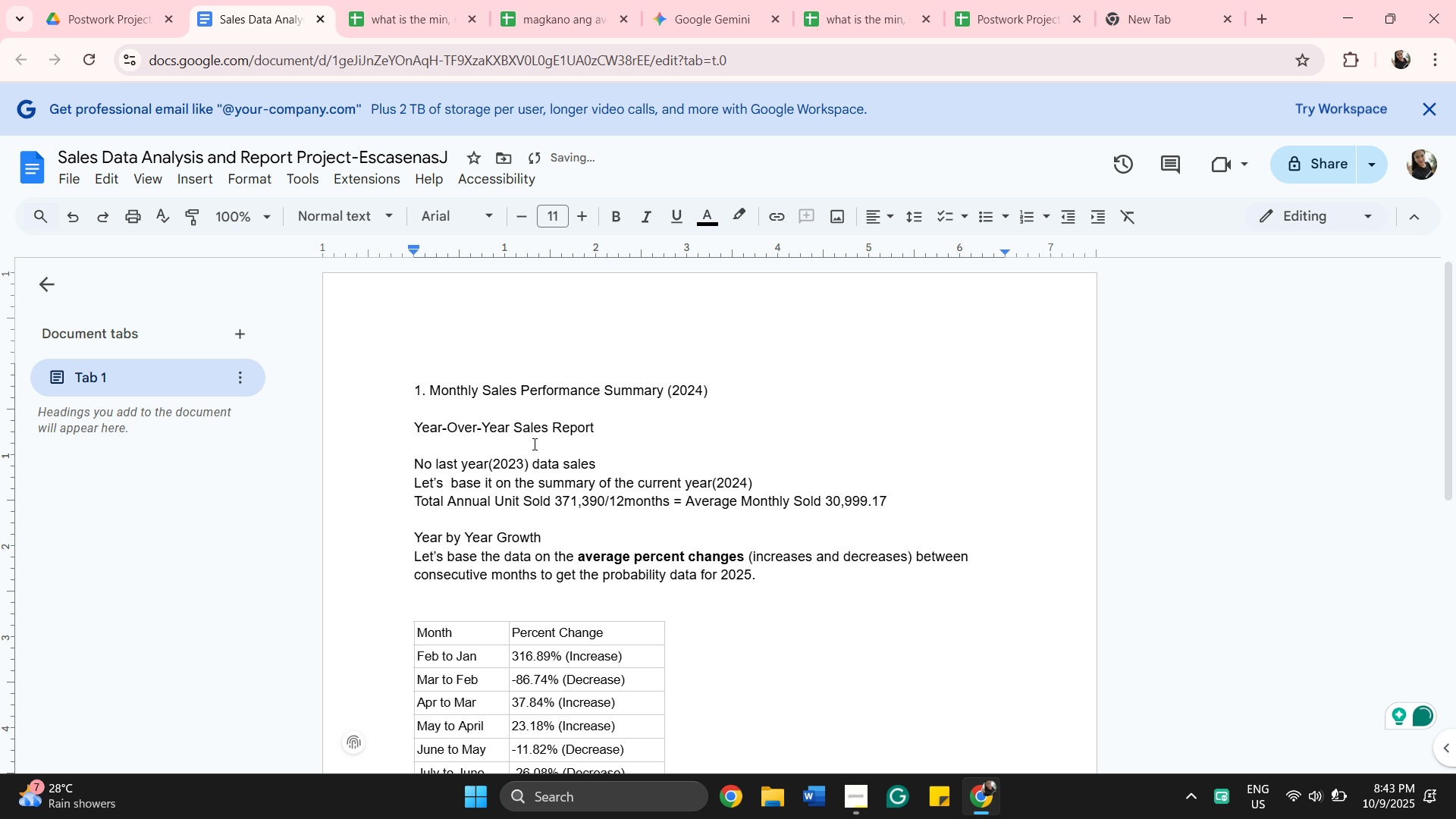 
left_click([472, 365])
 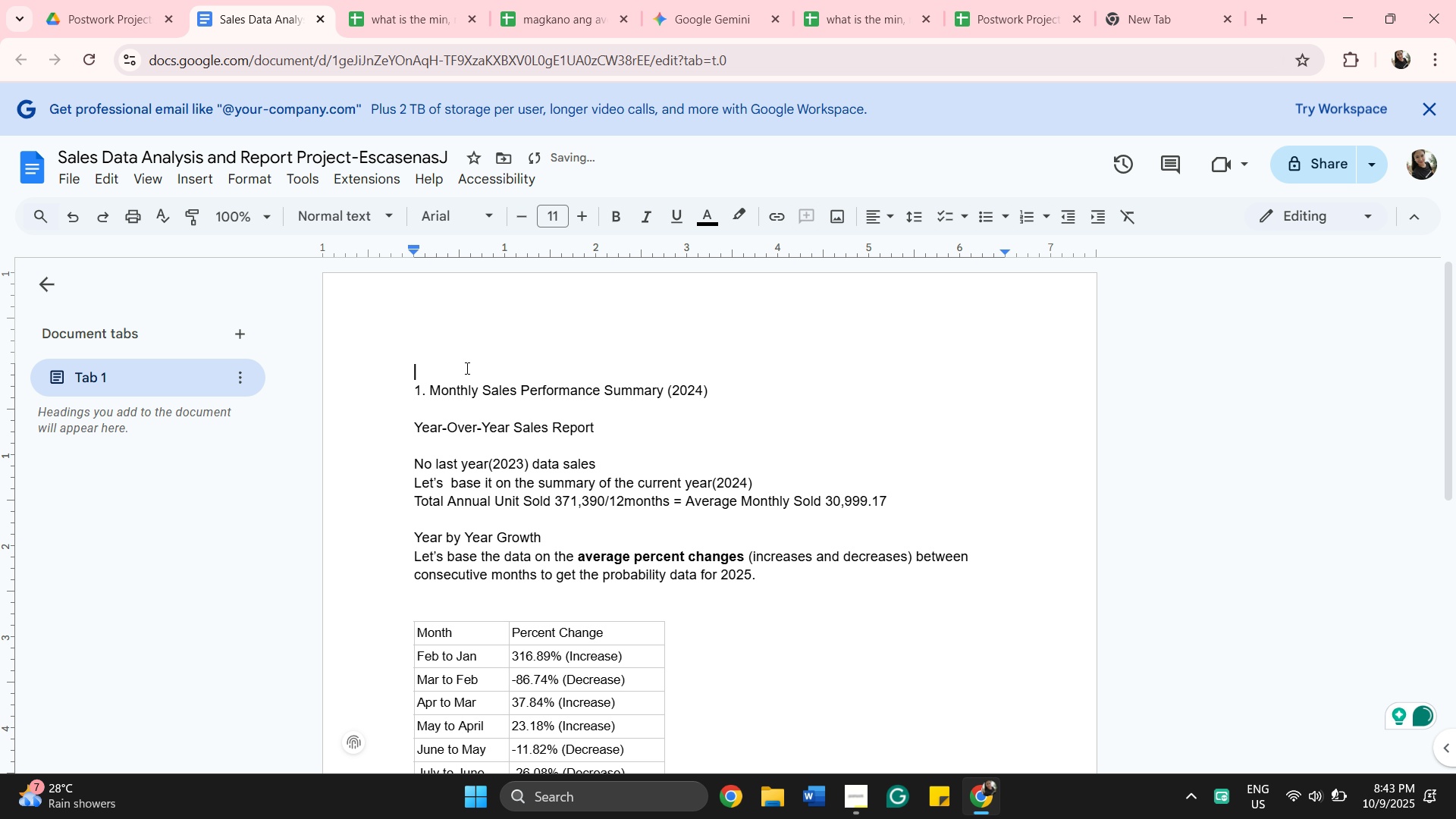 
key(Backspace)
 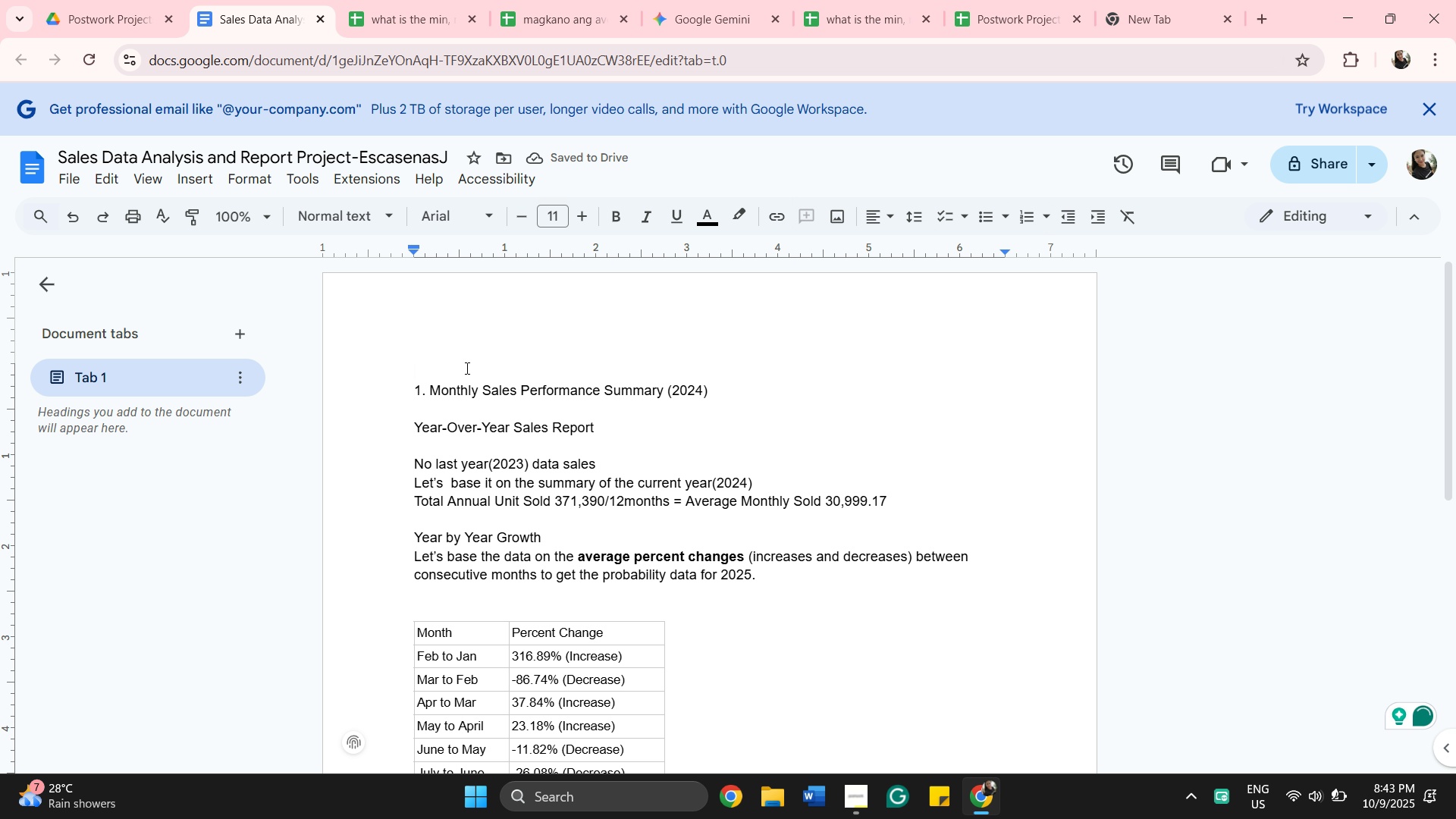 
key(Backspace)
 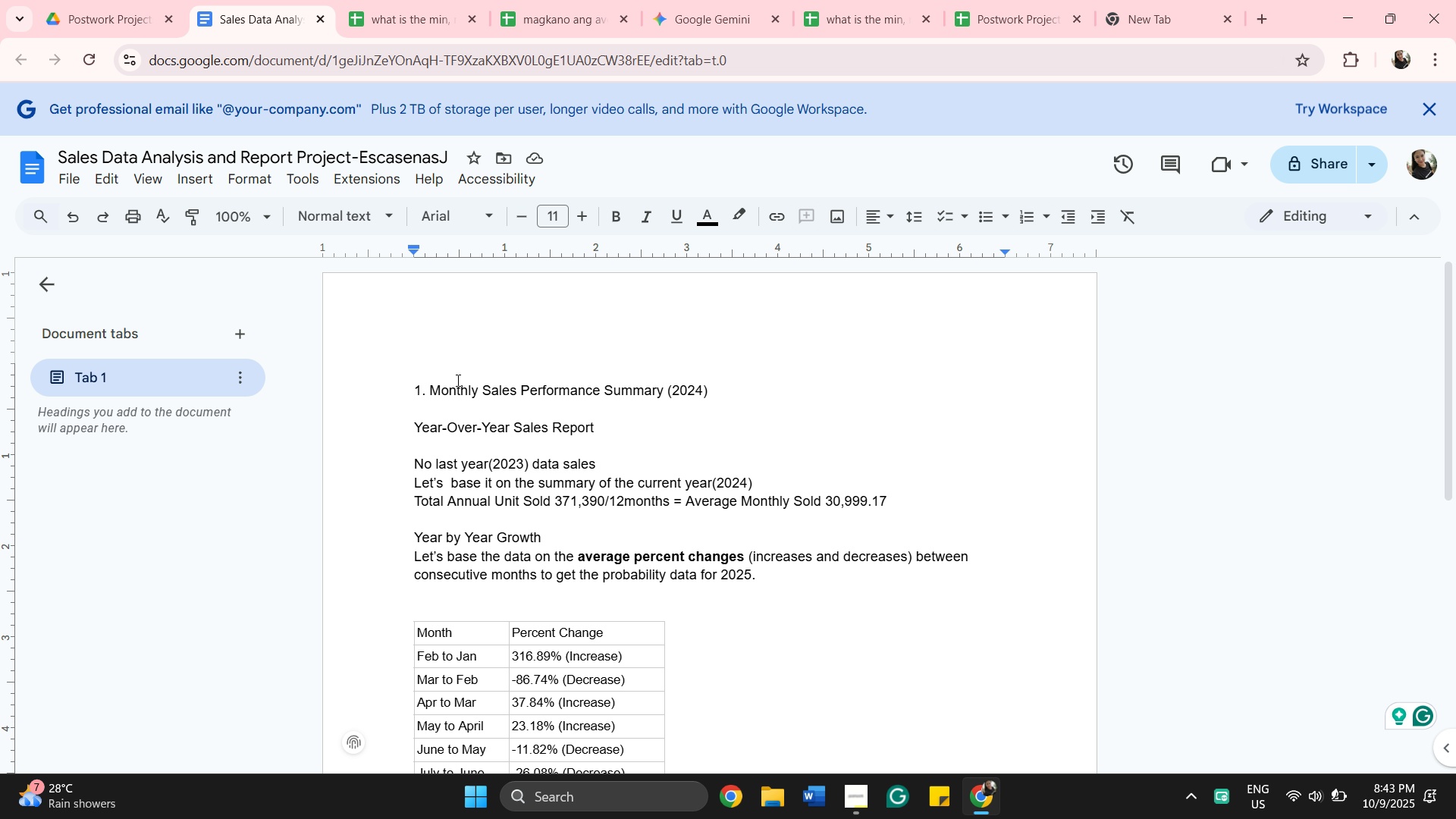 
left_click([725, 399])
 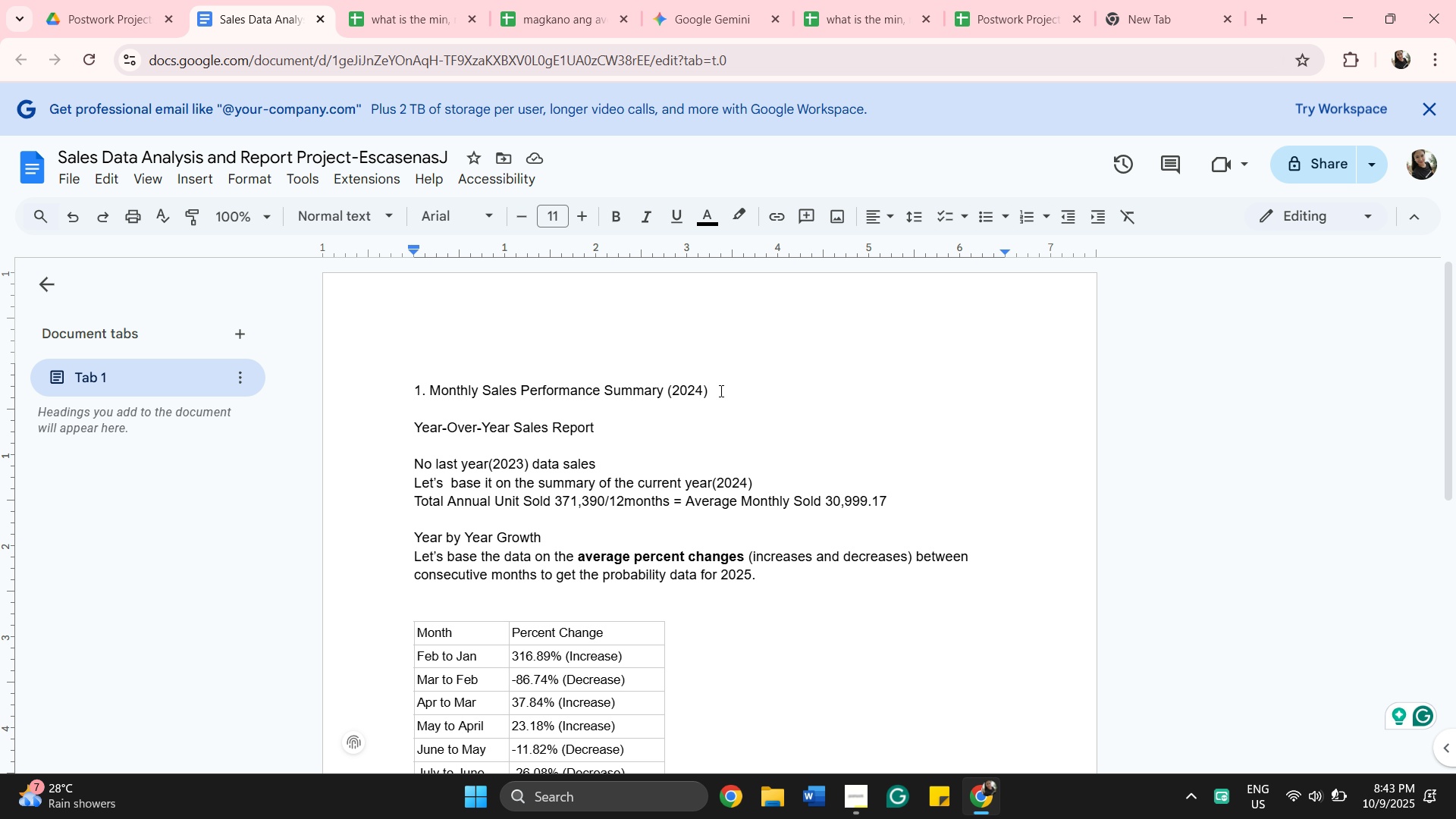 
key(Enter)
 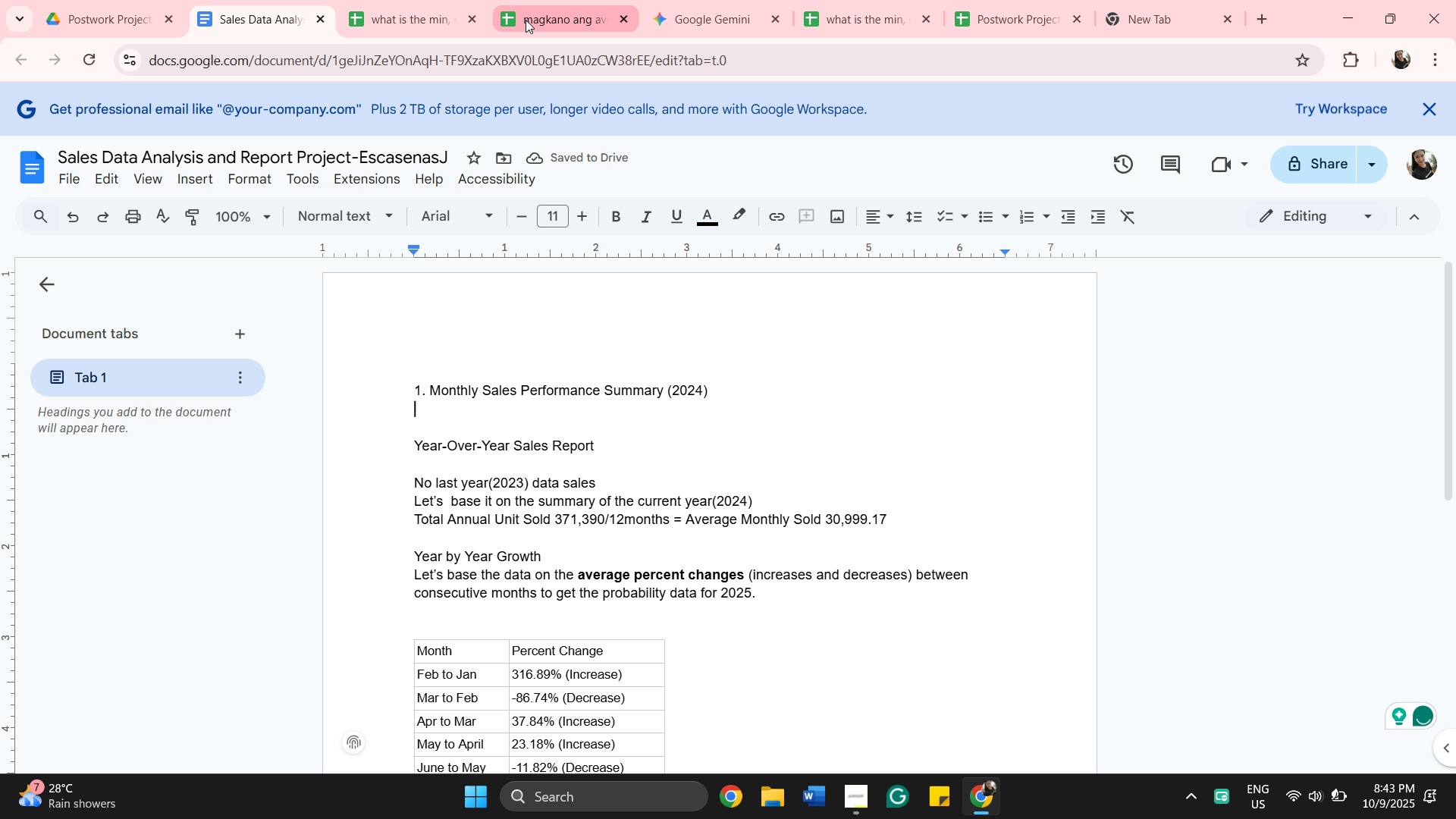 
wait(5.93)
 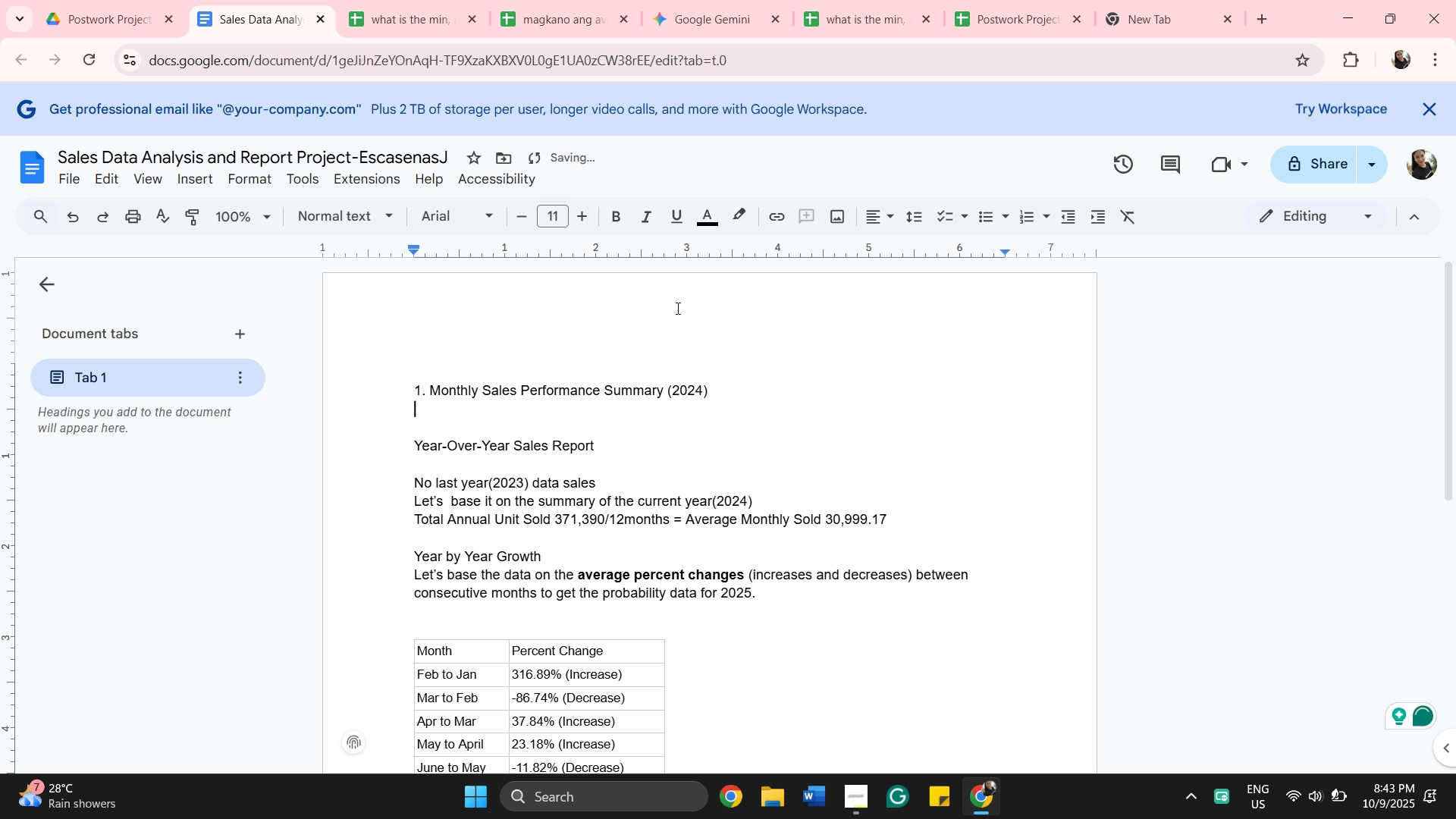 
left_click([993, 10])
 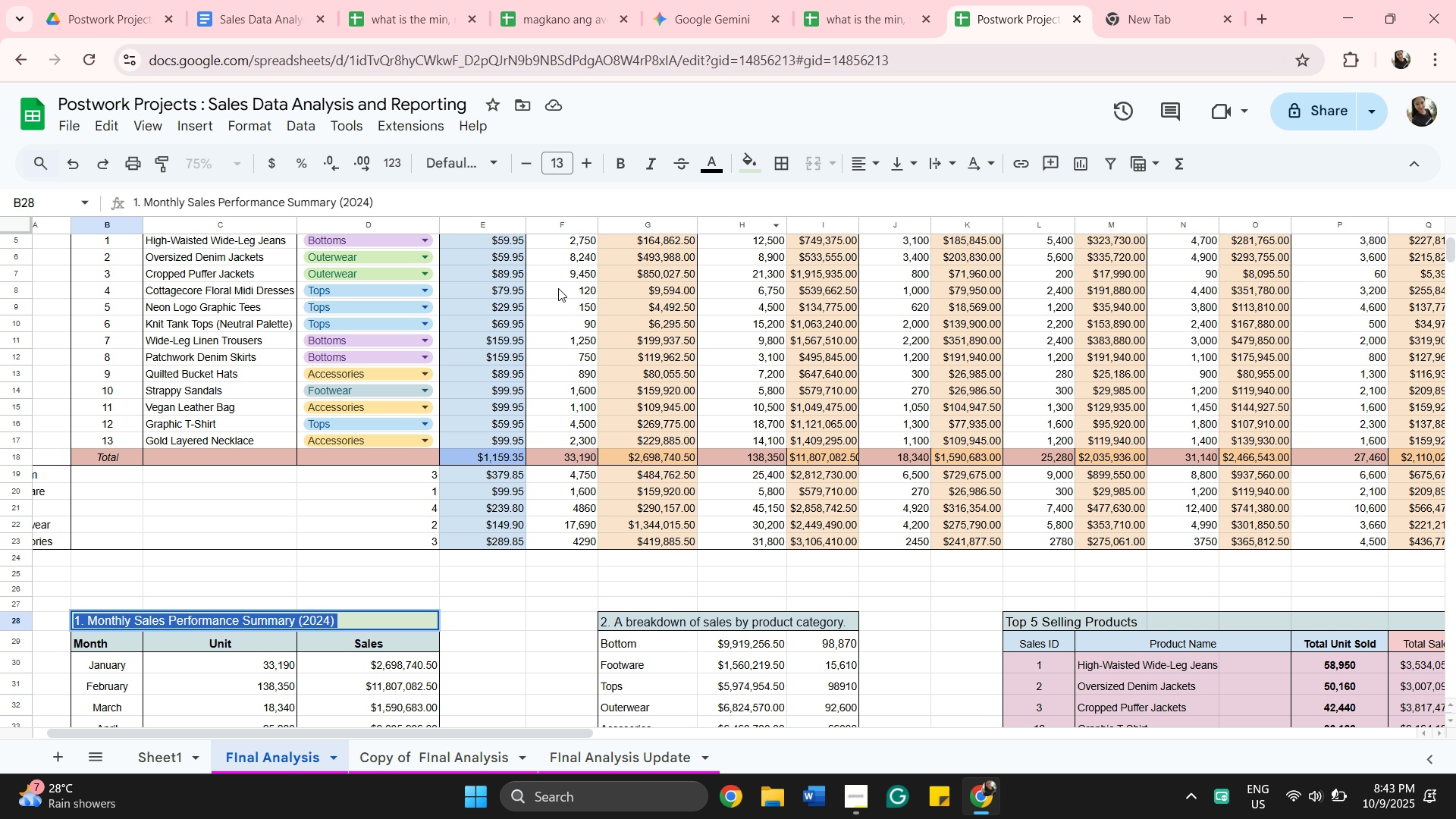 
scroll: coordinate [442, 503], scroll_direction: down, amount: 1.0
 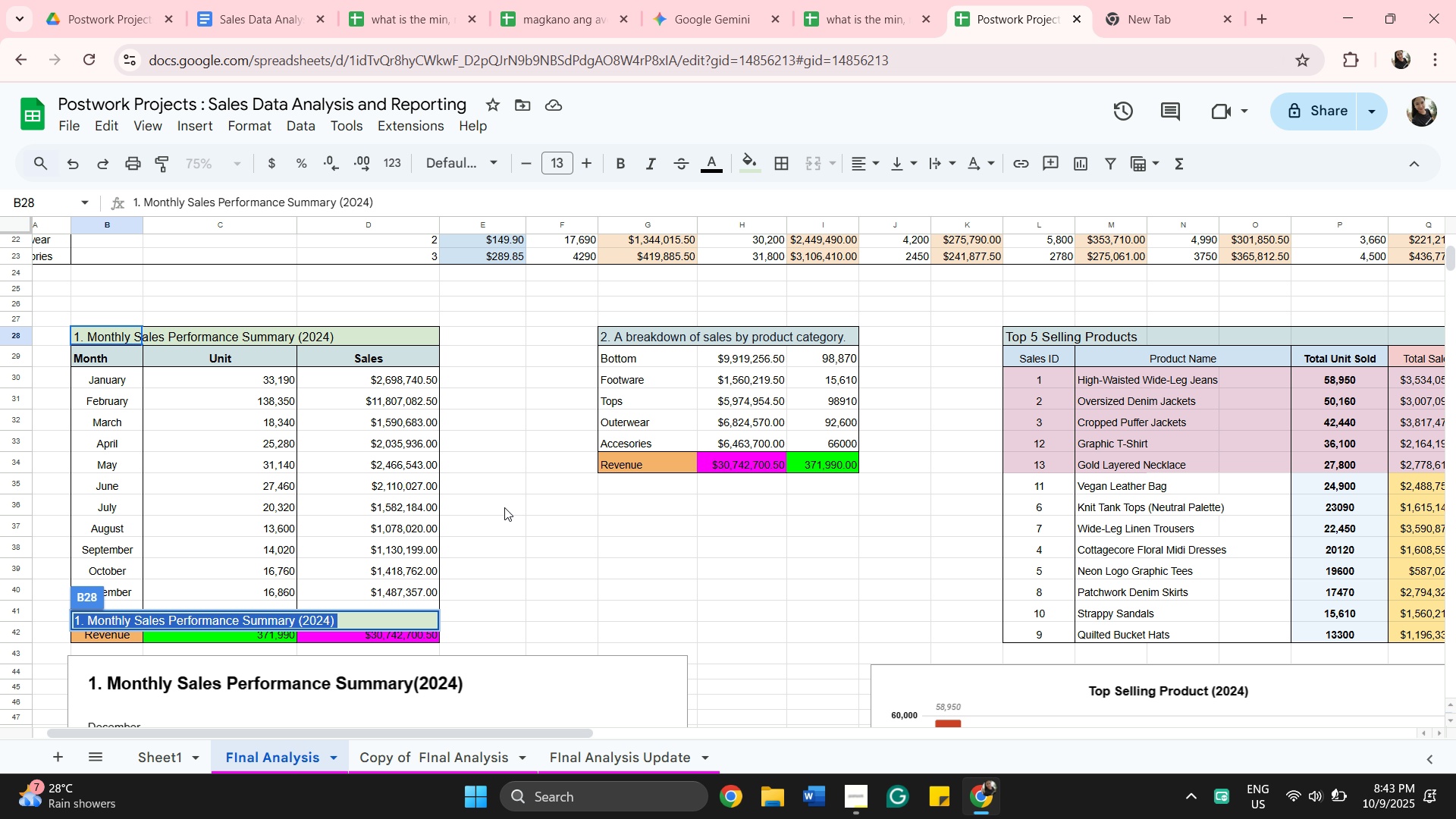 
wait(10.68)
 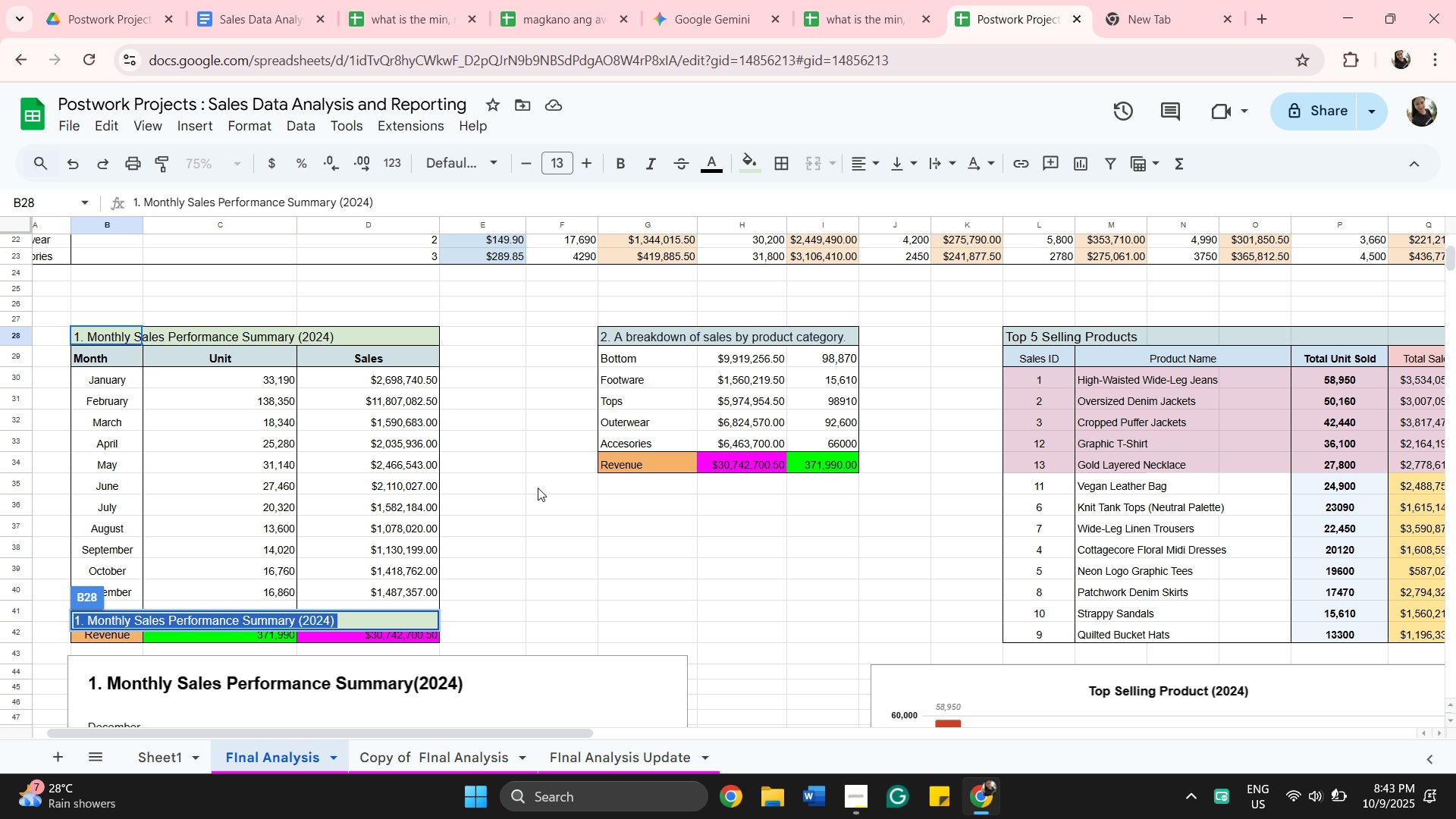 
key(Shift+T)
 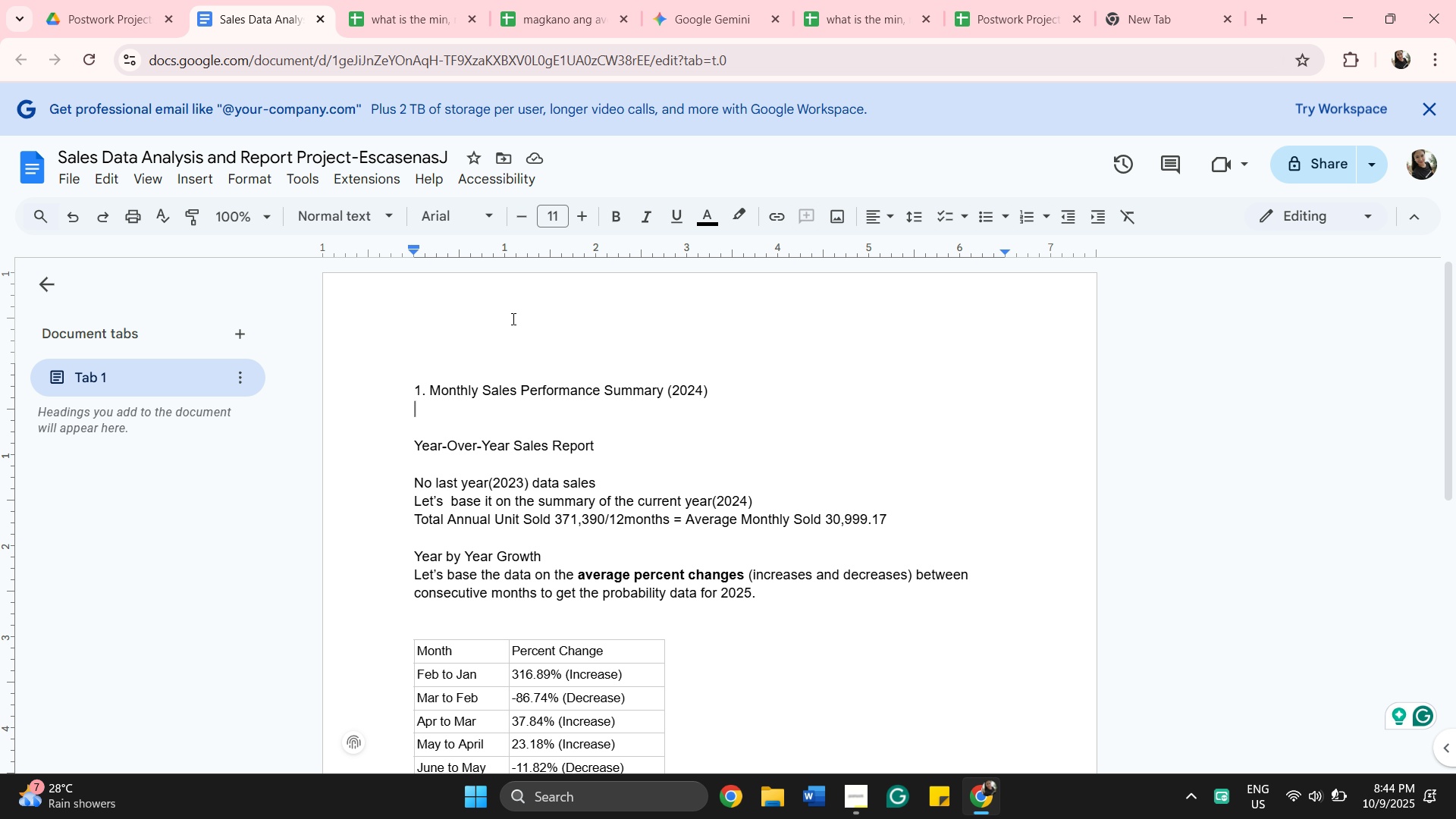 
left_click([512, 318])
 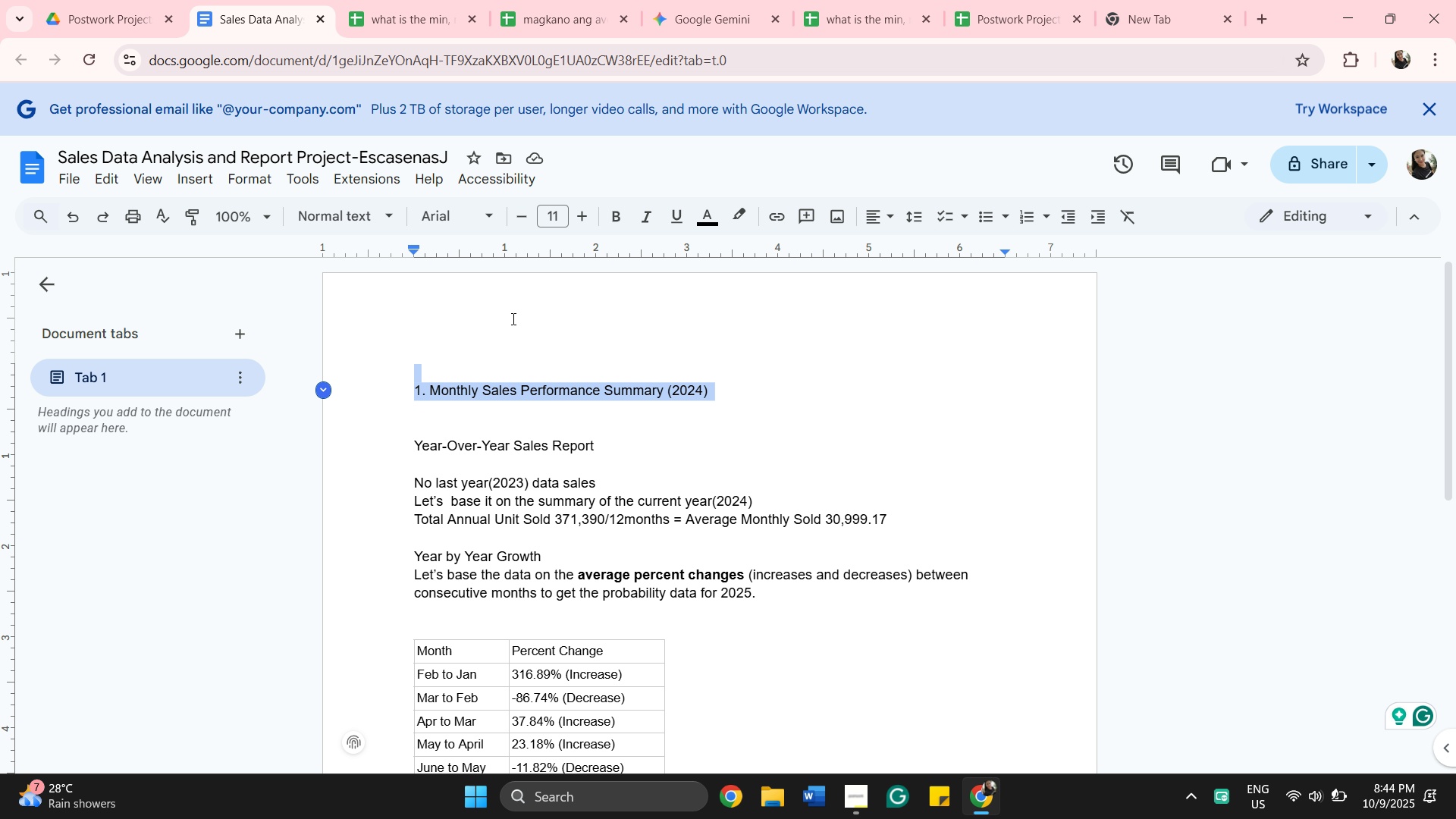 
type(otal)
 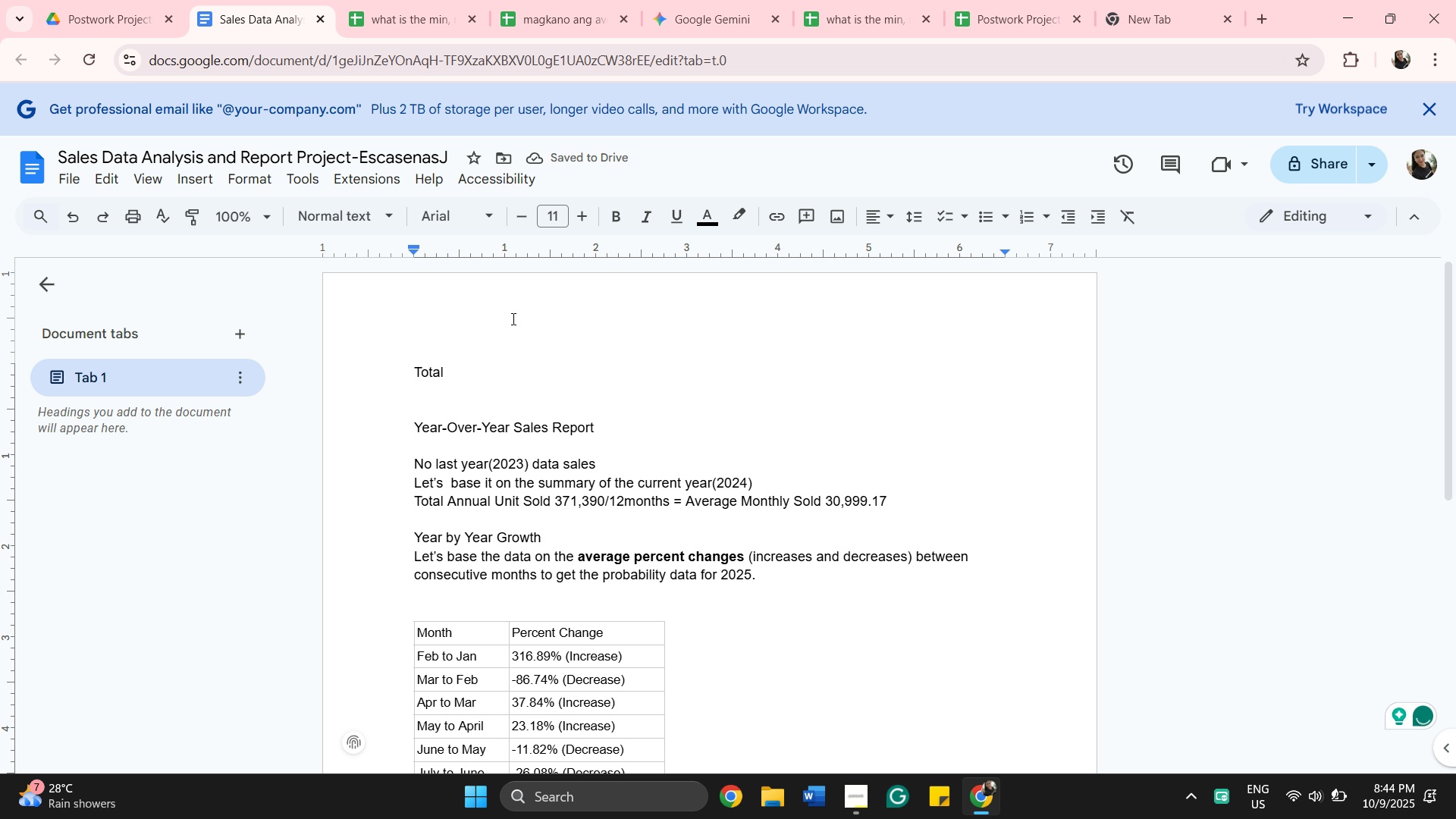 
wait(5.58)
 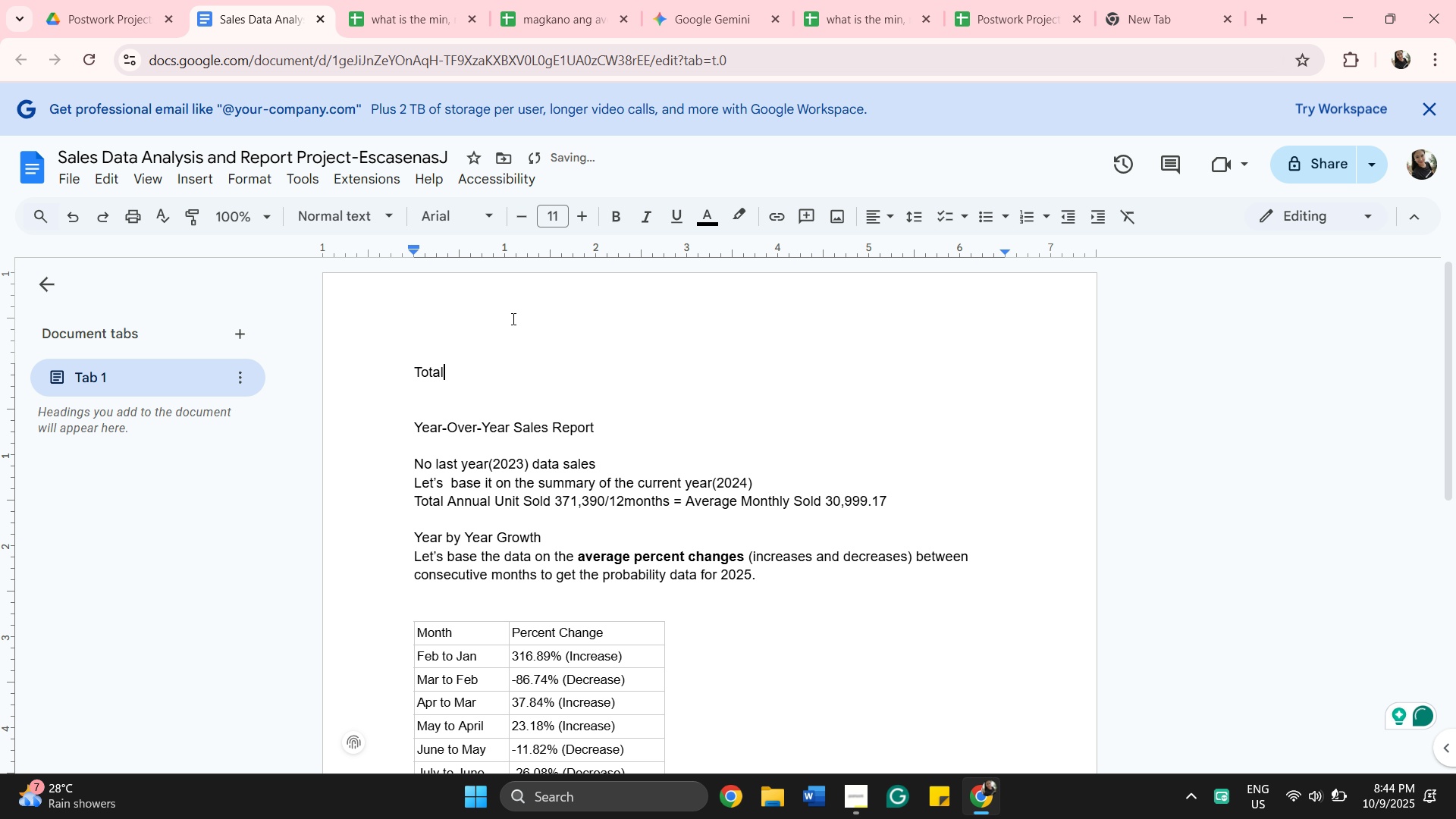 
key(Backspace)
 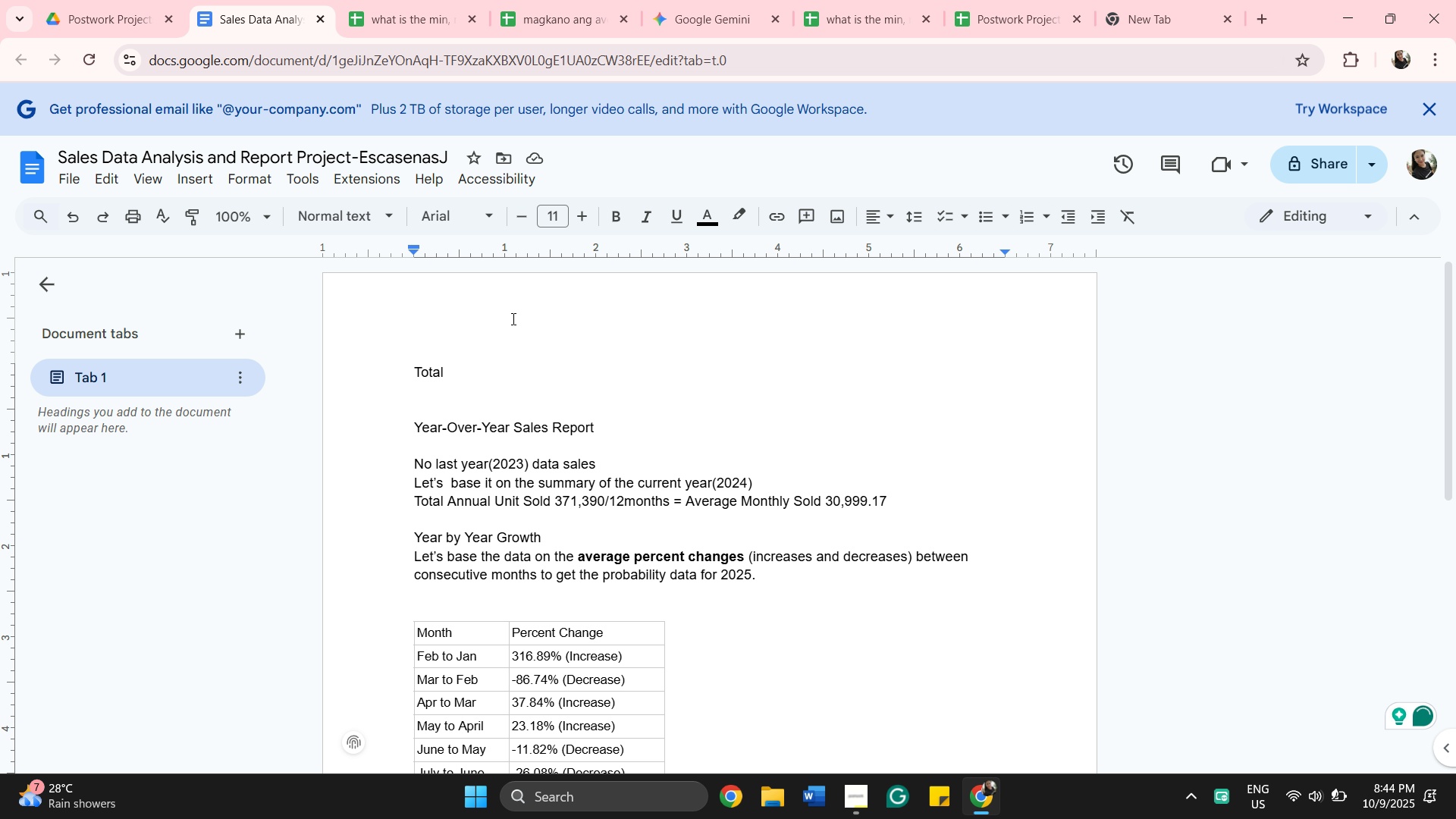 
key(Backspace)
 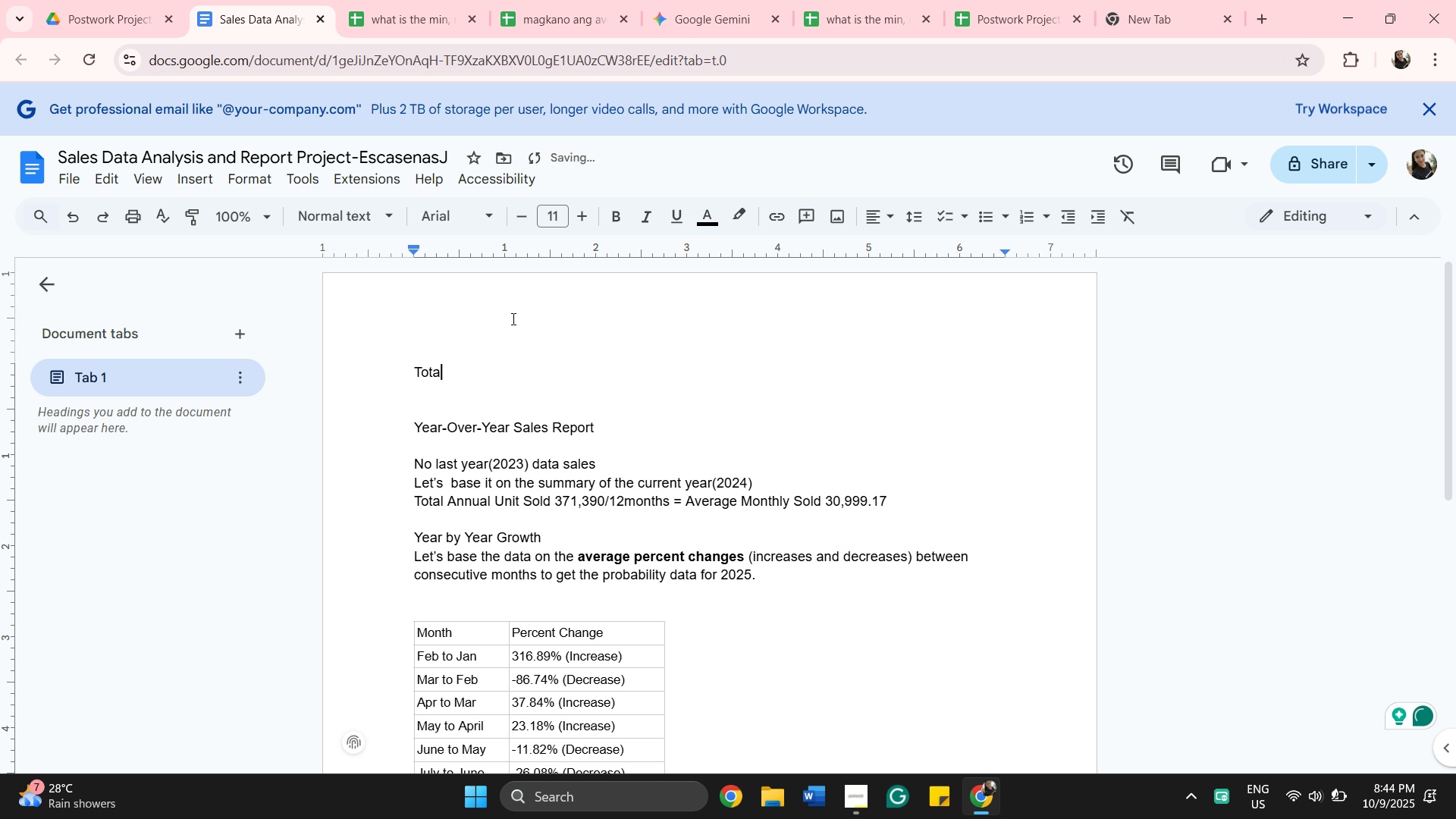 
key(Backspace)
 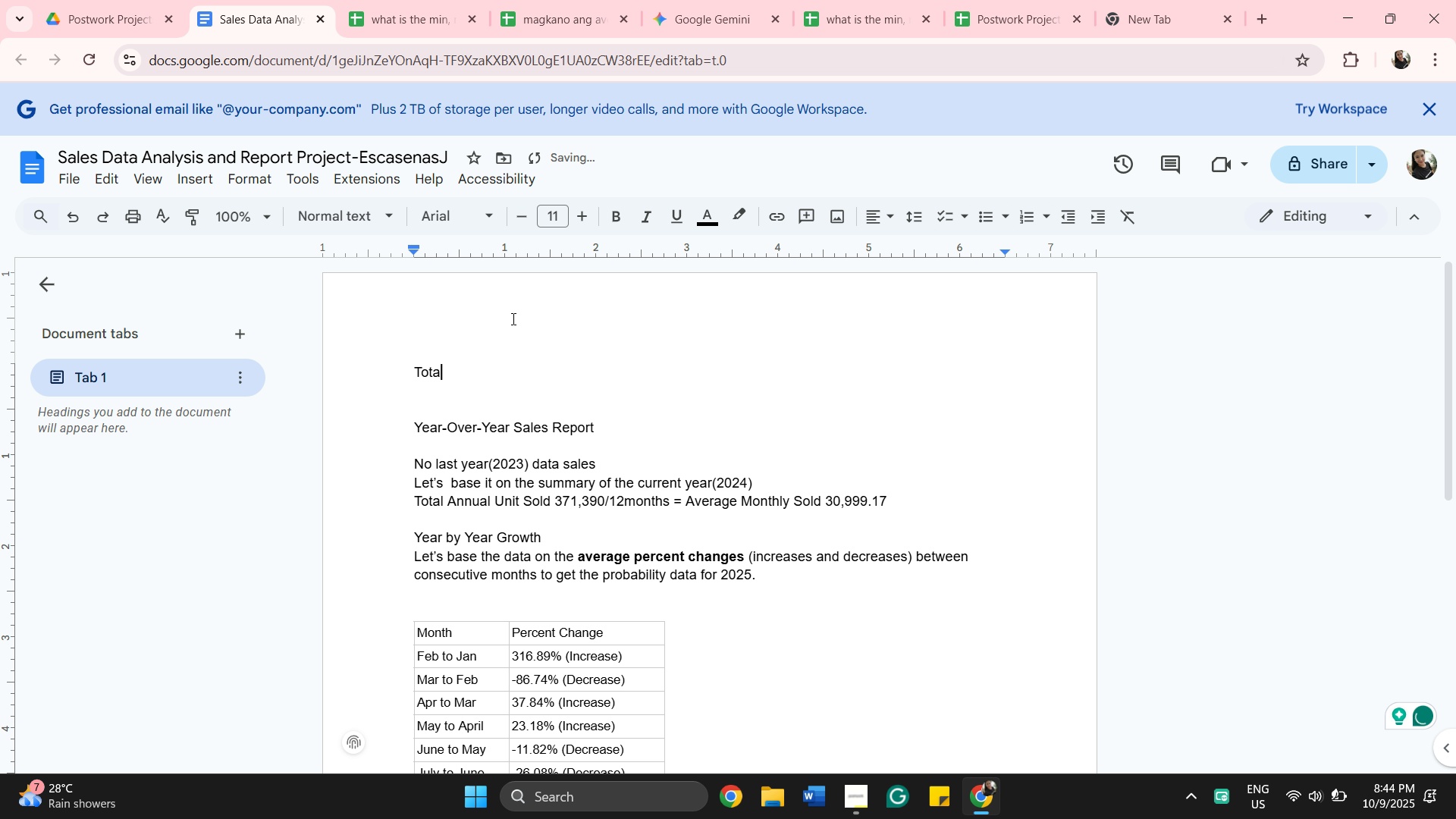 
key(Backspace)
 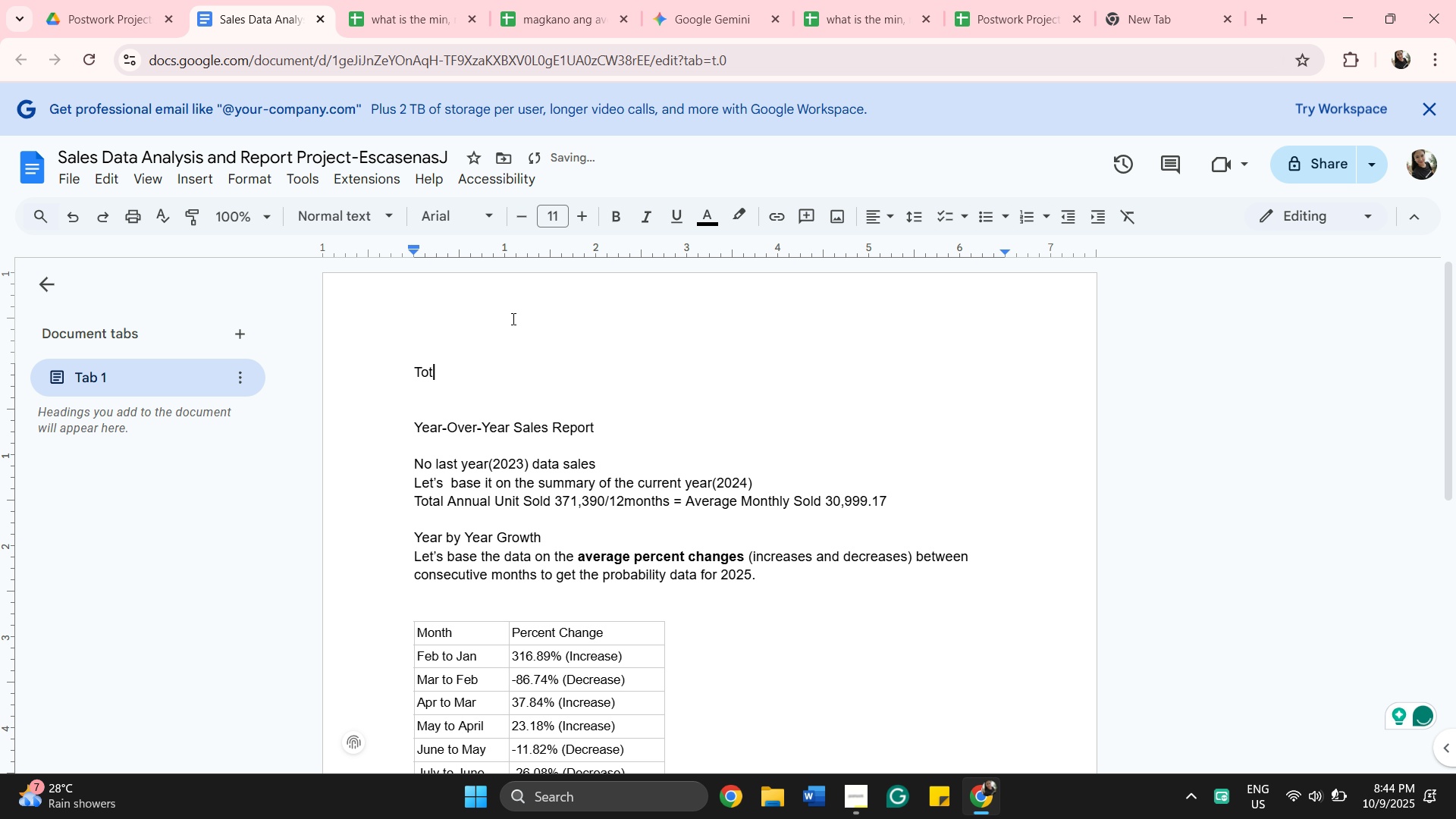 
key(Backspace)
 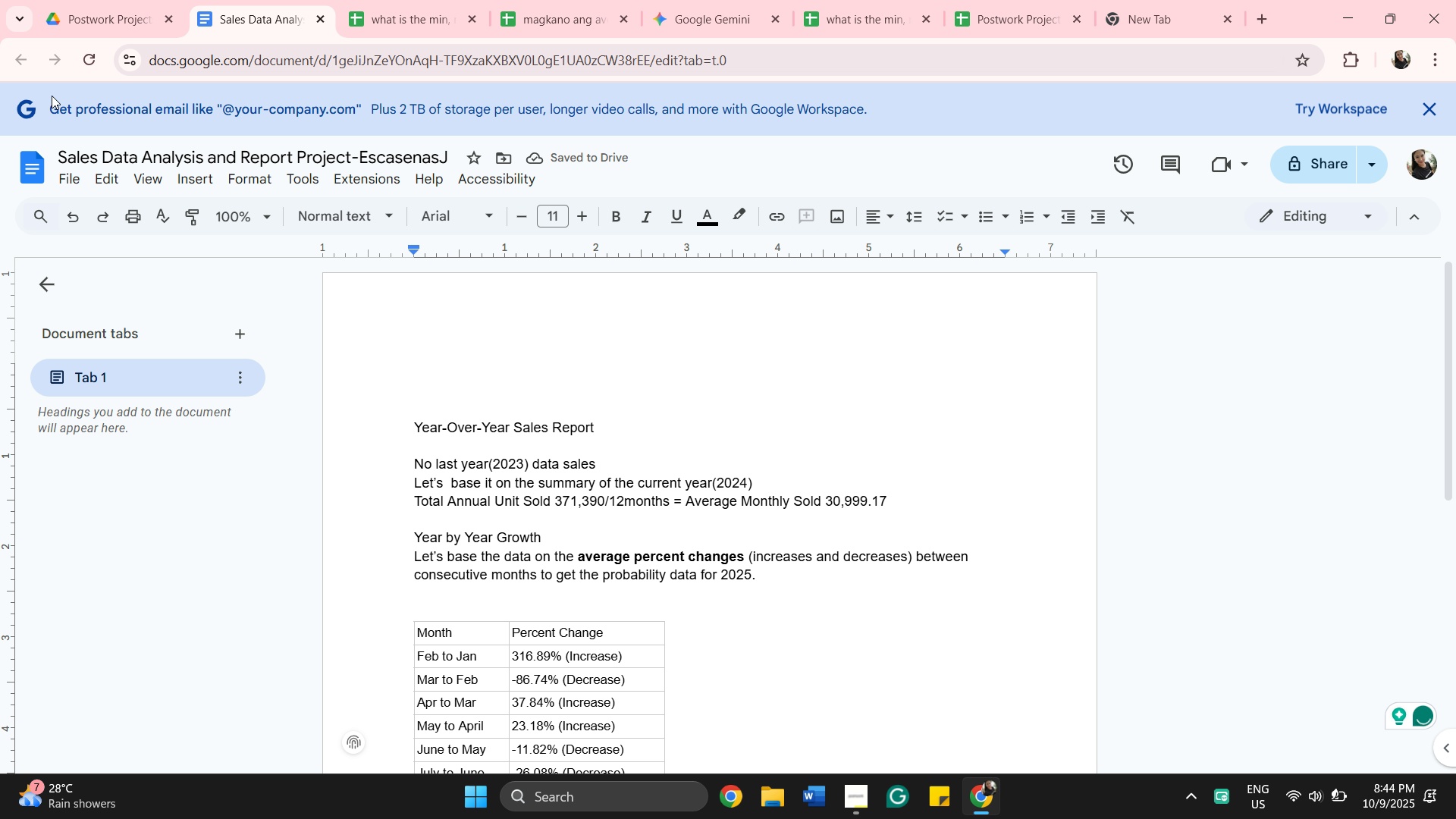 
left_click([77, 217])
 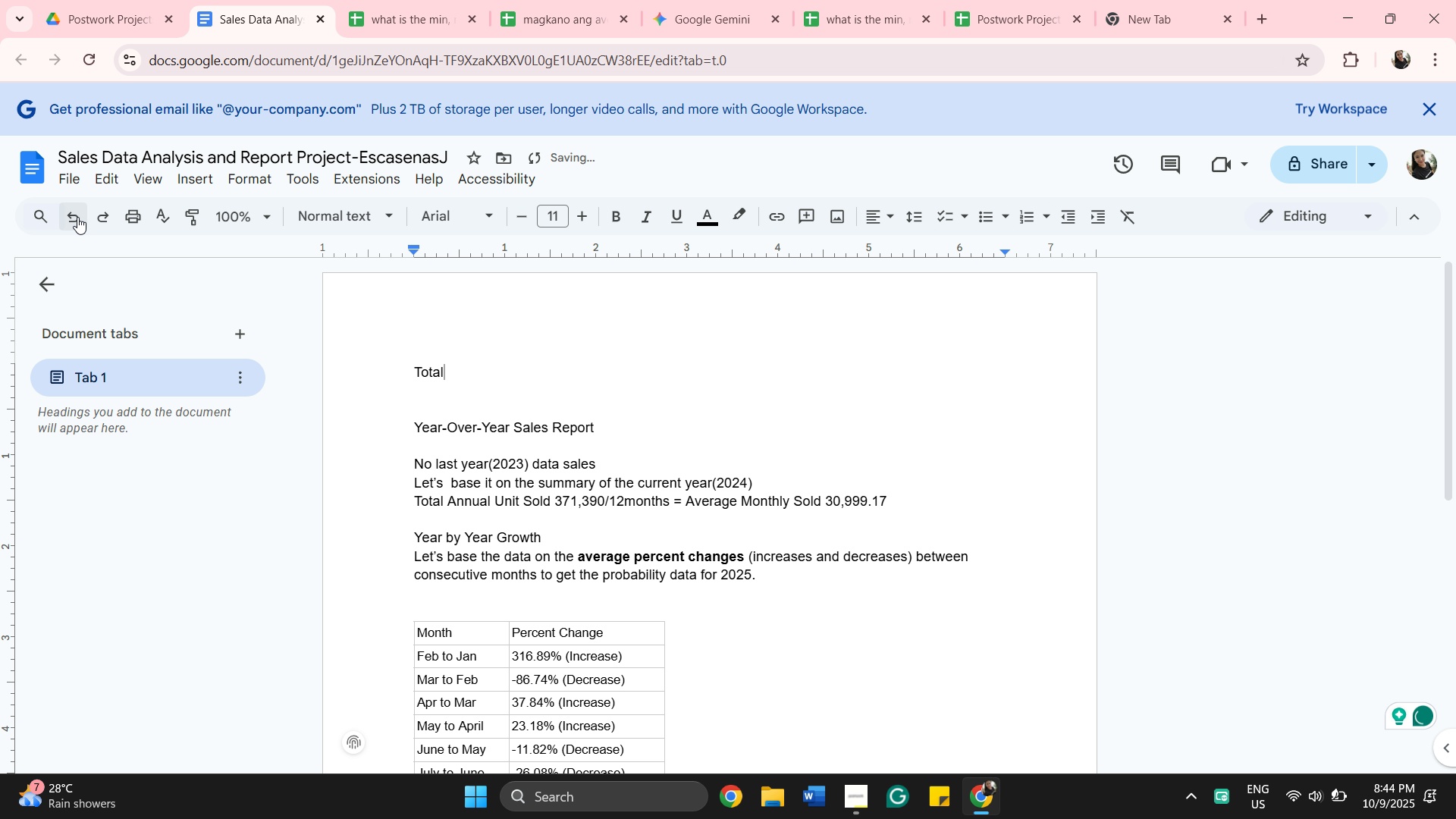 
left_click([77, 217])
 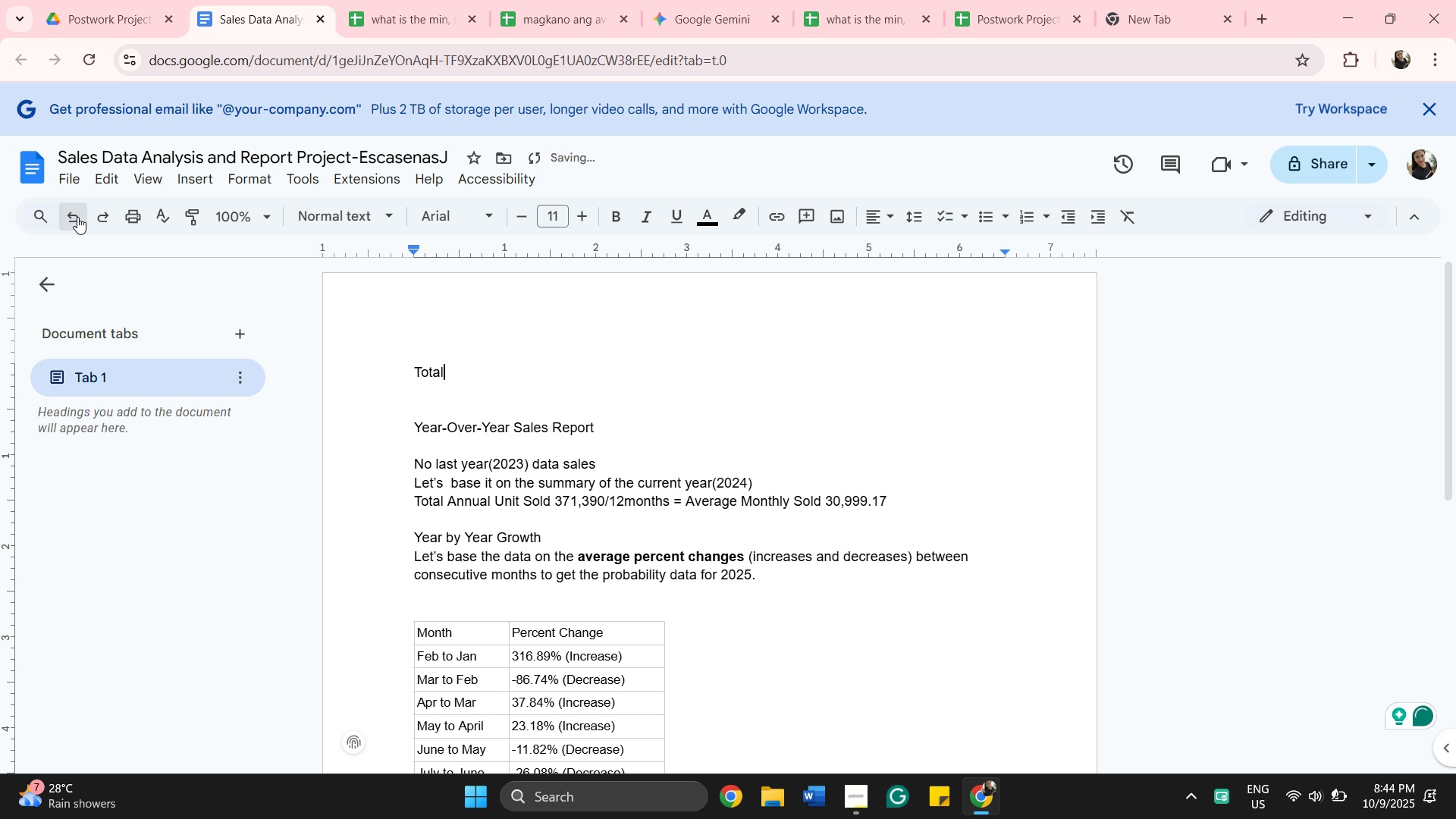 
left_click([77, 217])
 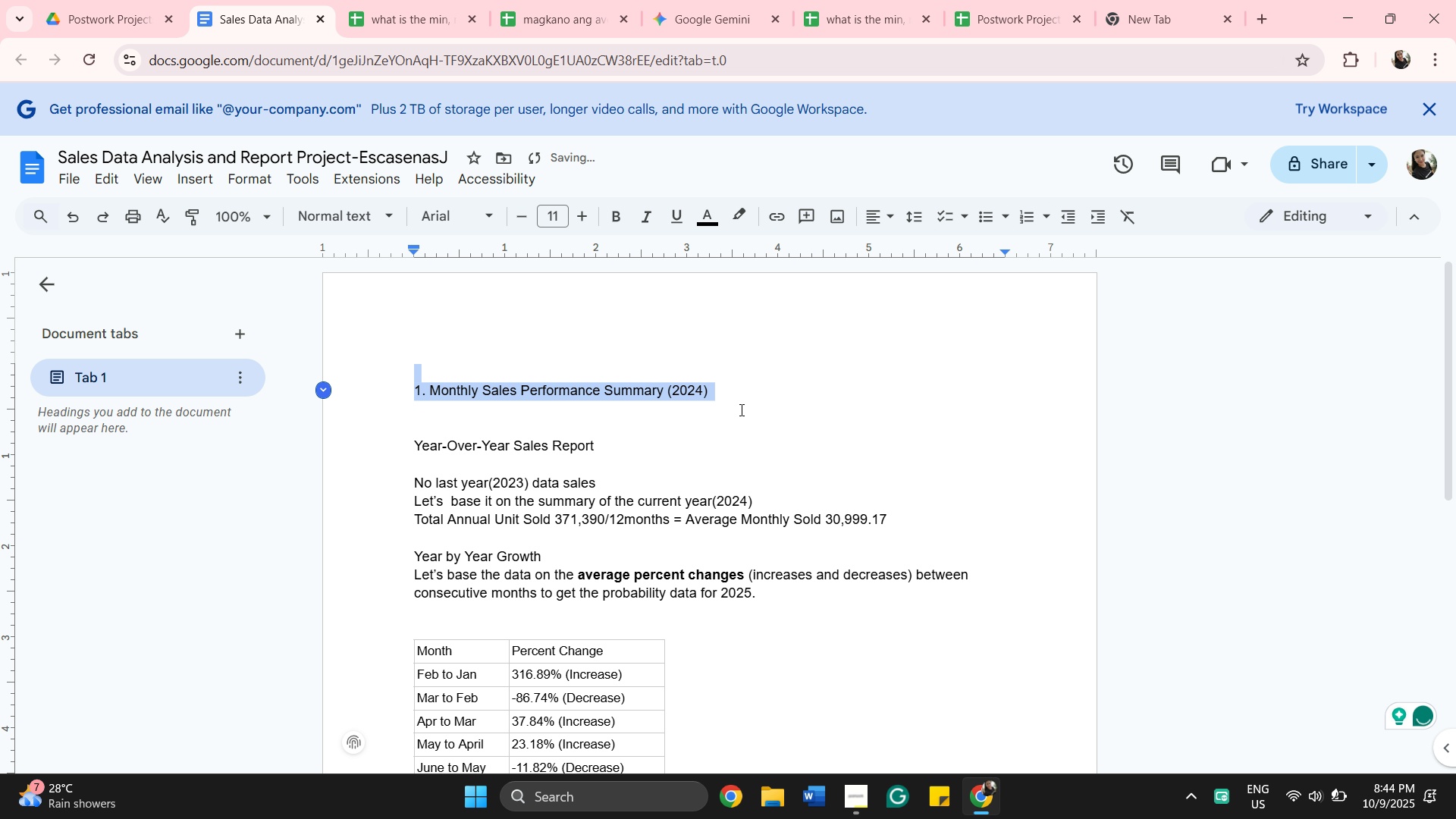 
left_click([524, 362])
 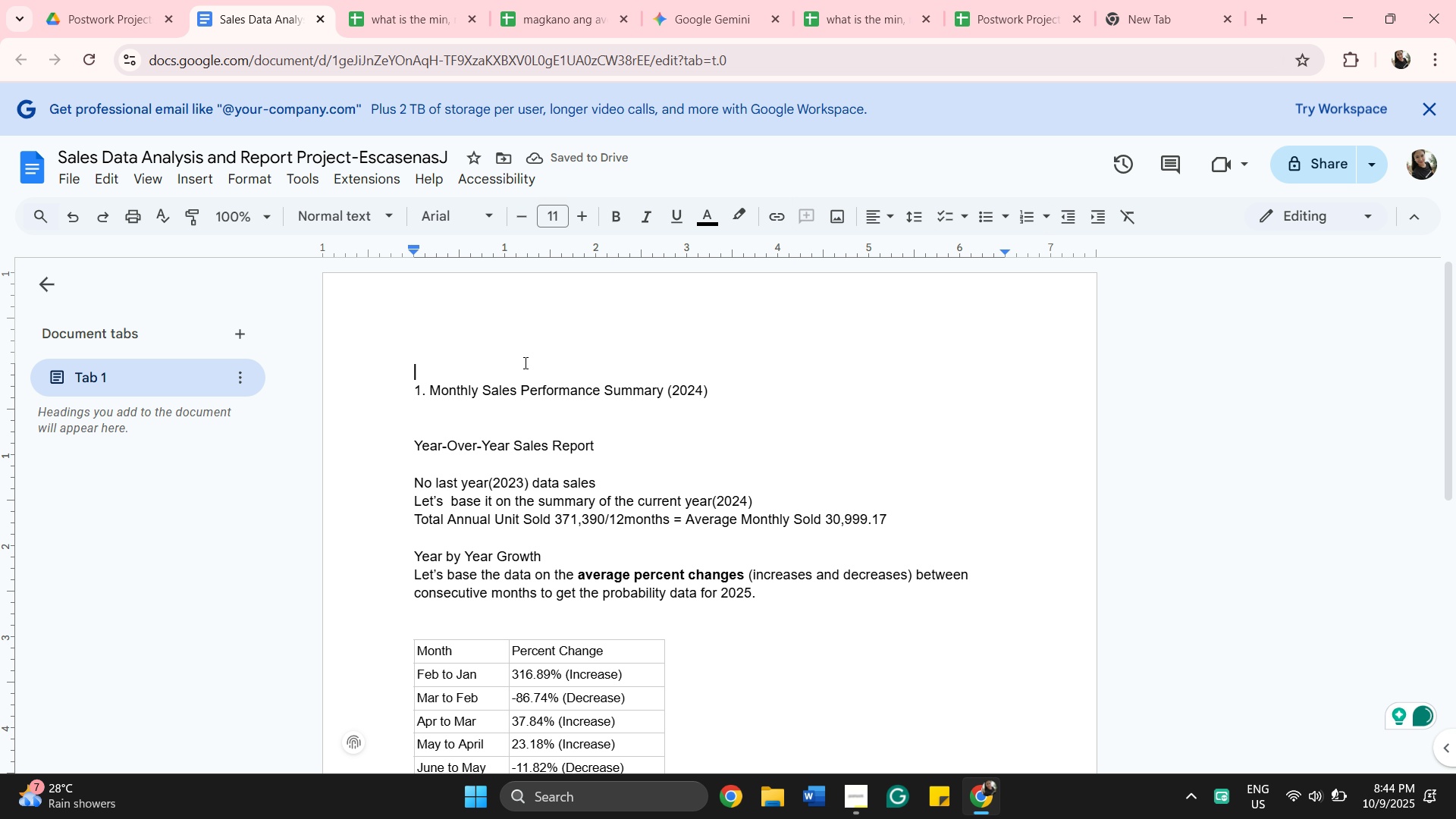 
left_click([529, 429])
 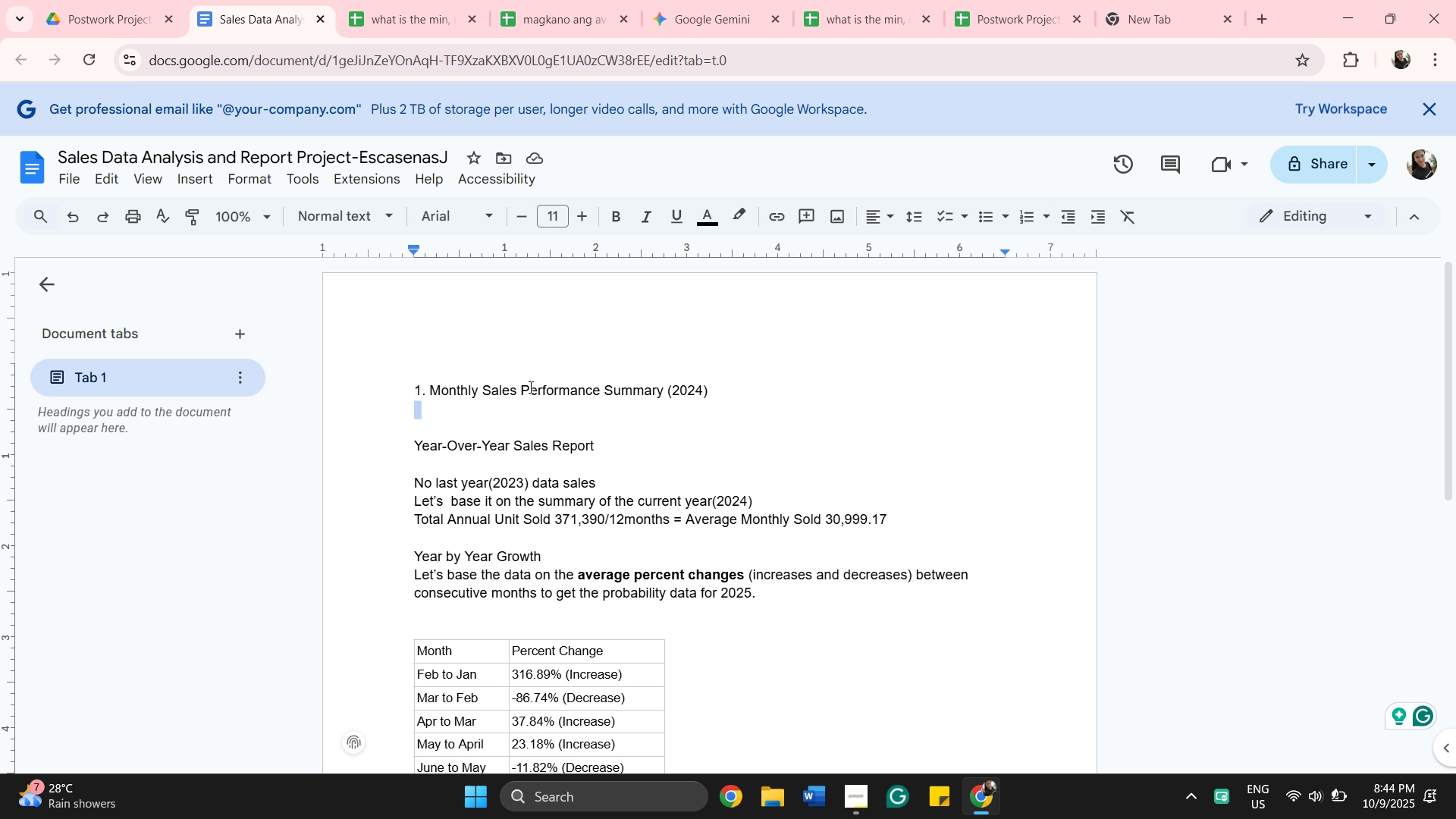 
key(Backspace)
type(Total )
 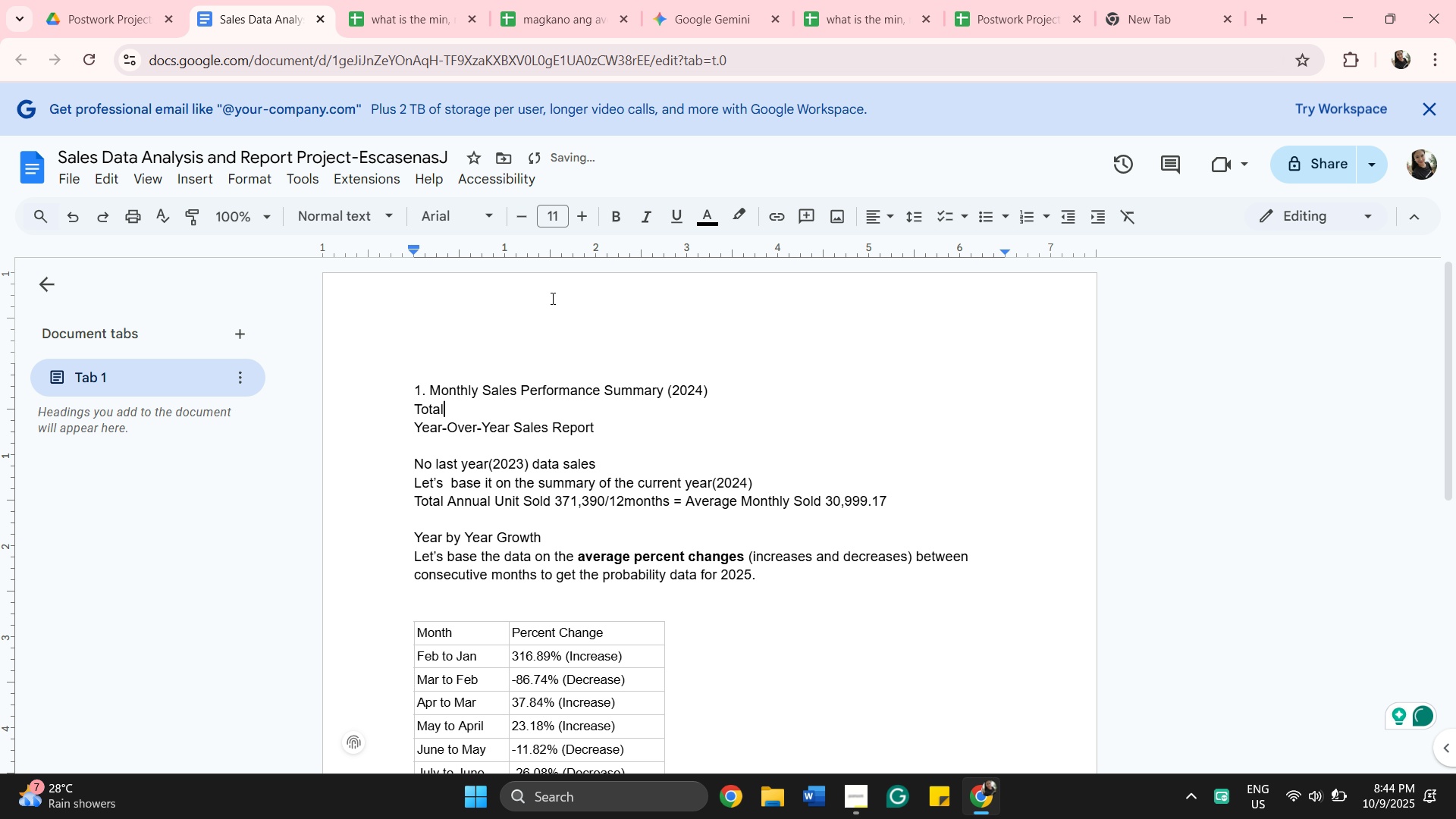 
type(Unit Sold = )
 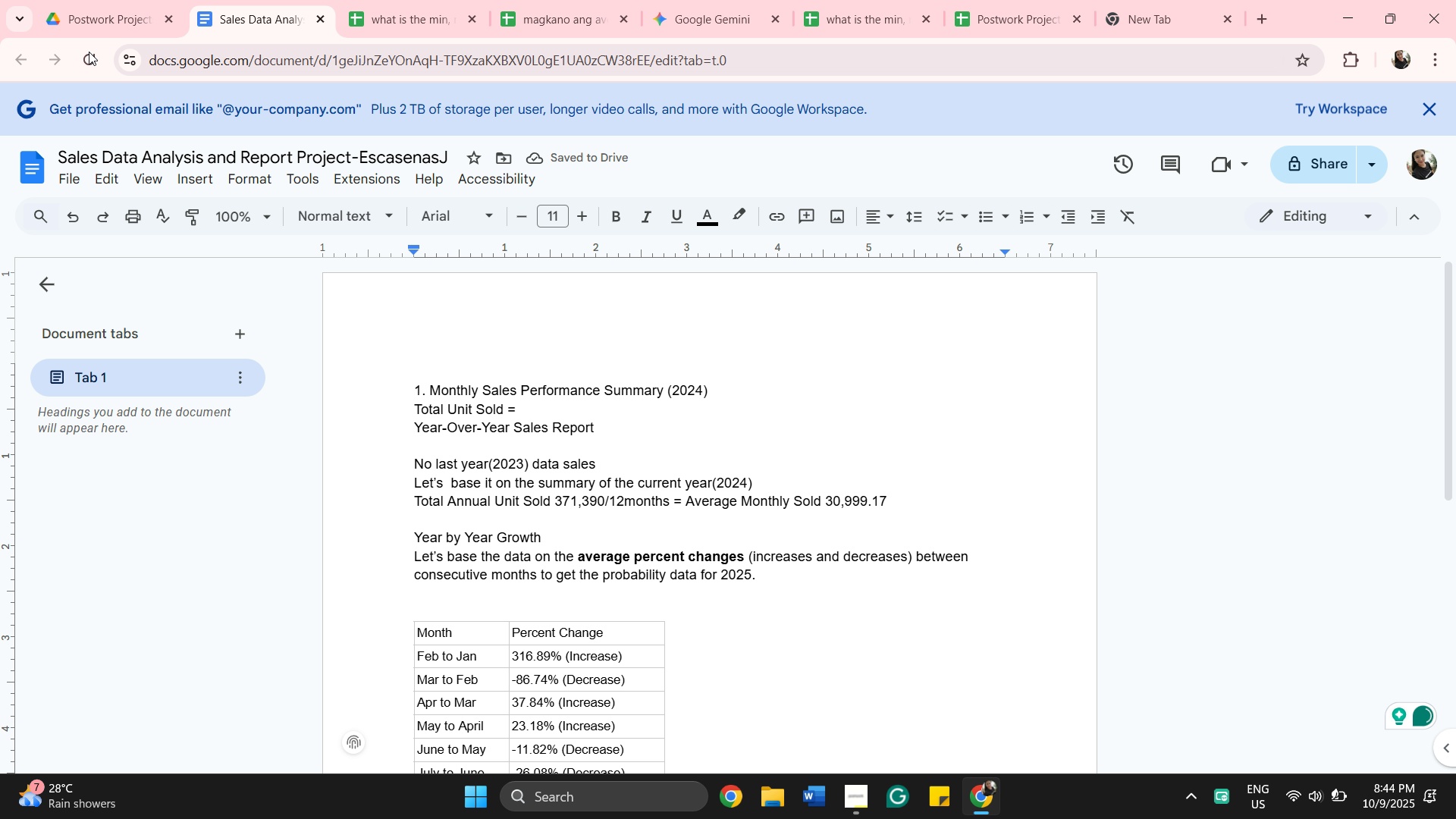 
wait(9.19)
 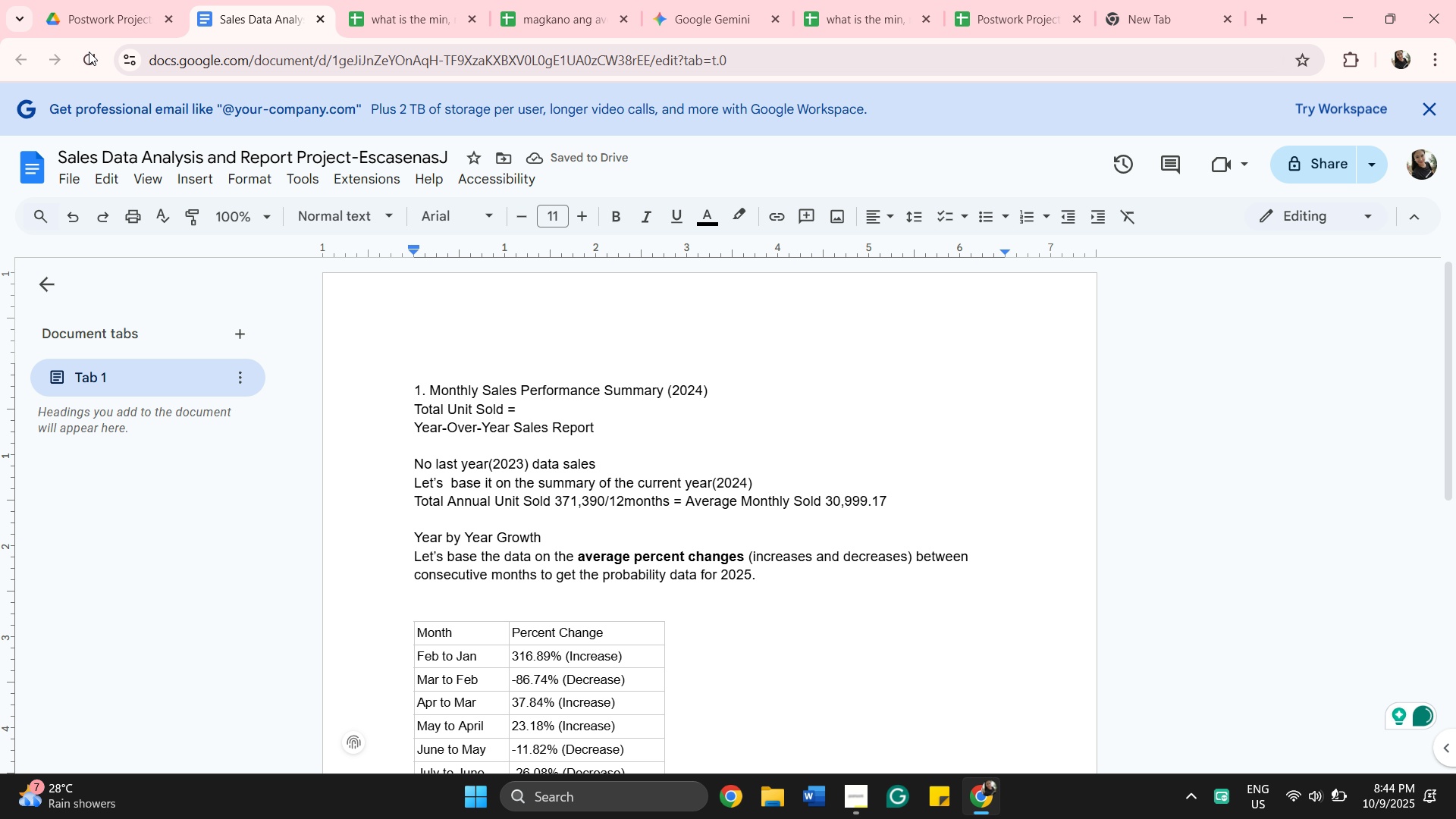 
left_click([1025, 25])
 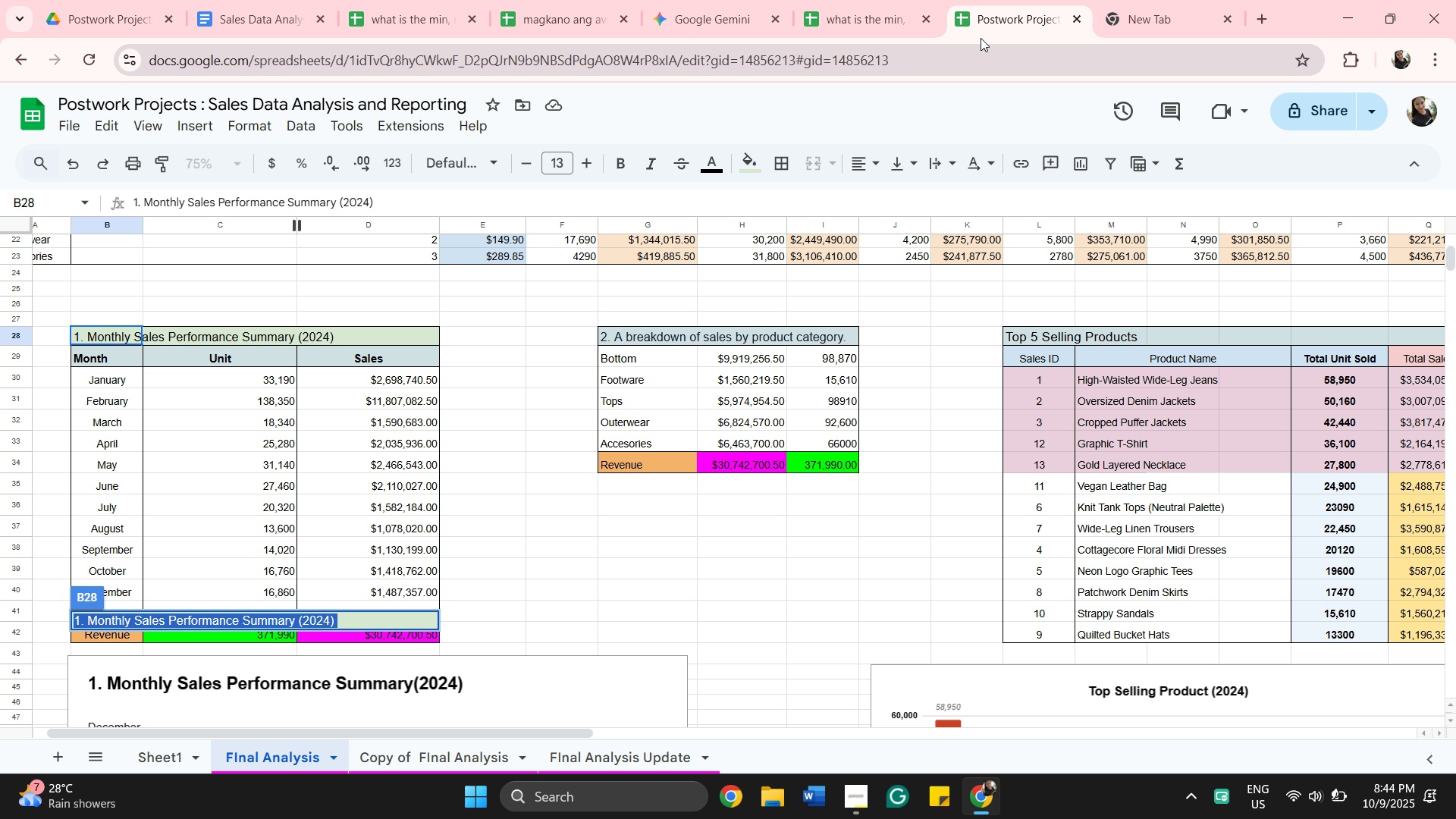 
left_click_drag(start_coordinate=[1012, 17], to_coordinate=[441, 35])
 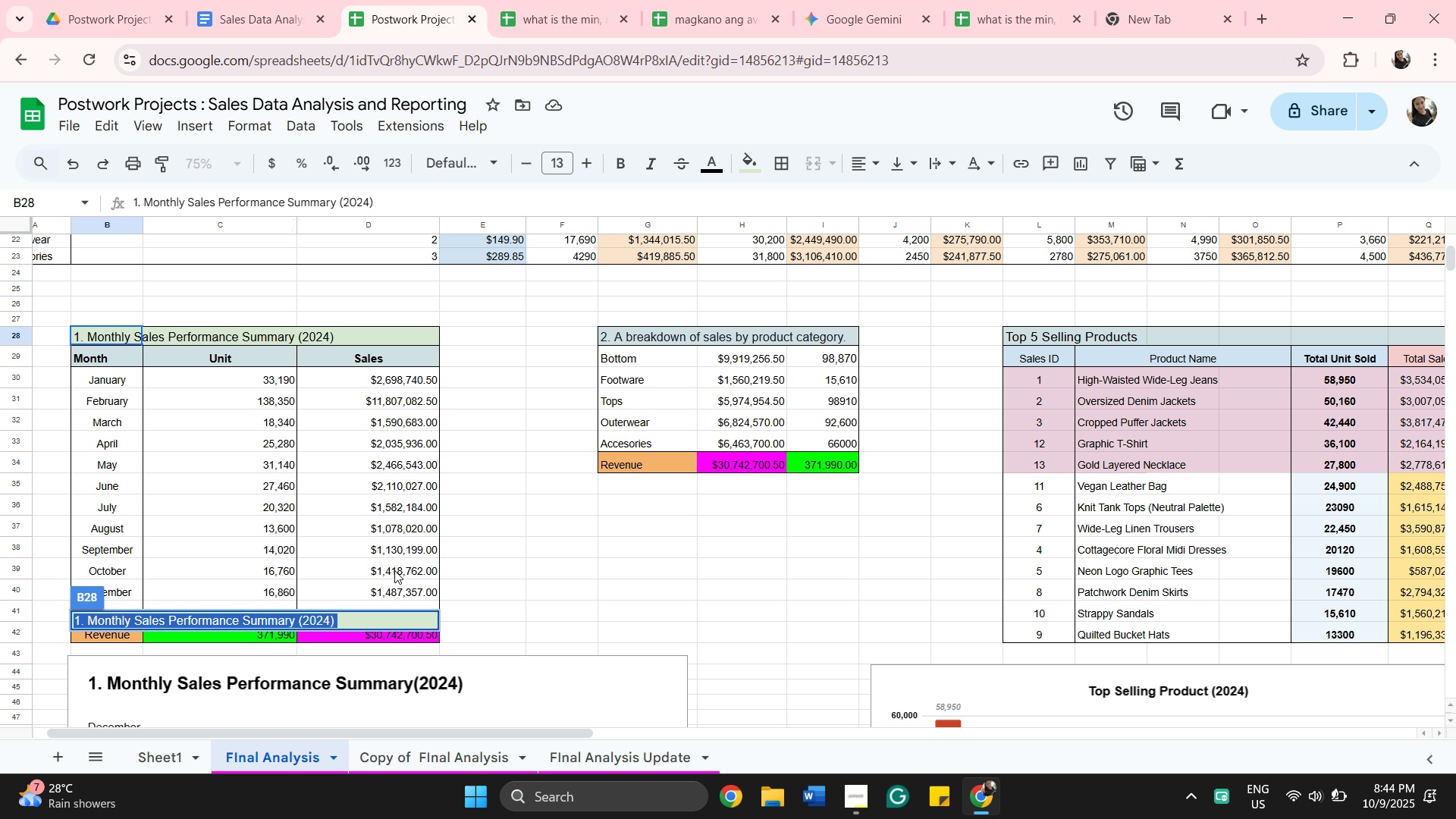 
scroll: coordinate [502, 522], scroll_direction: down, amount: 2.0
 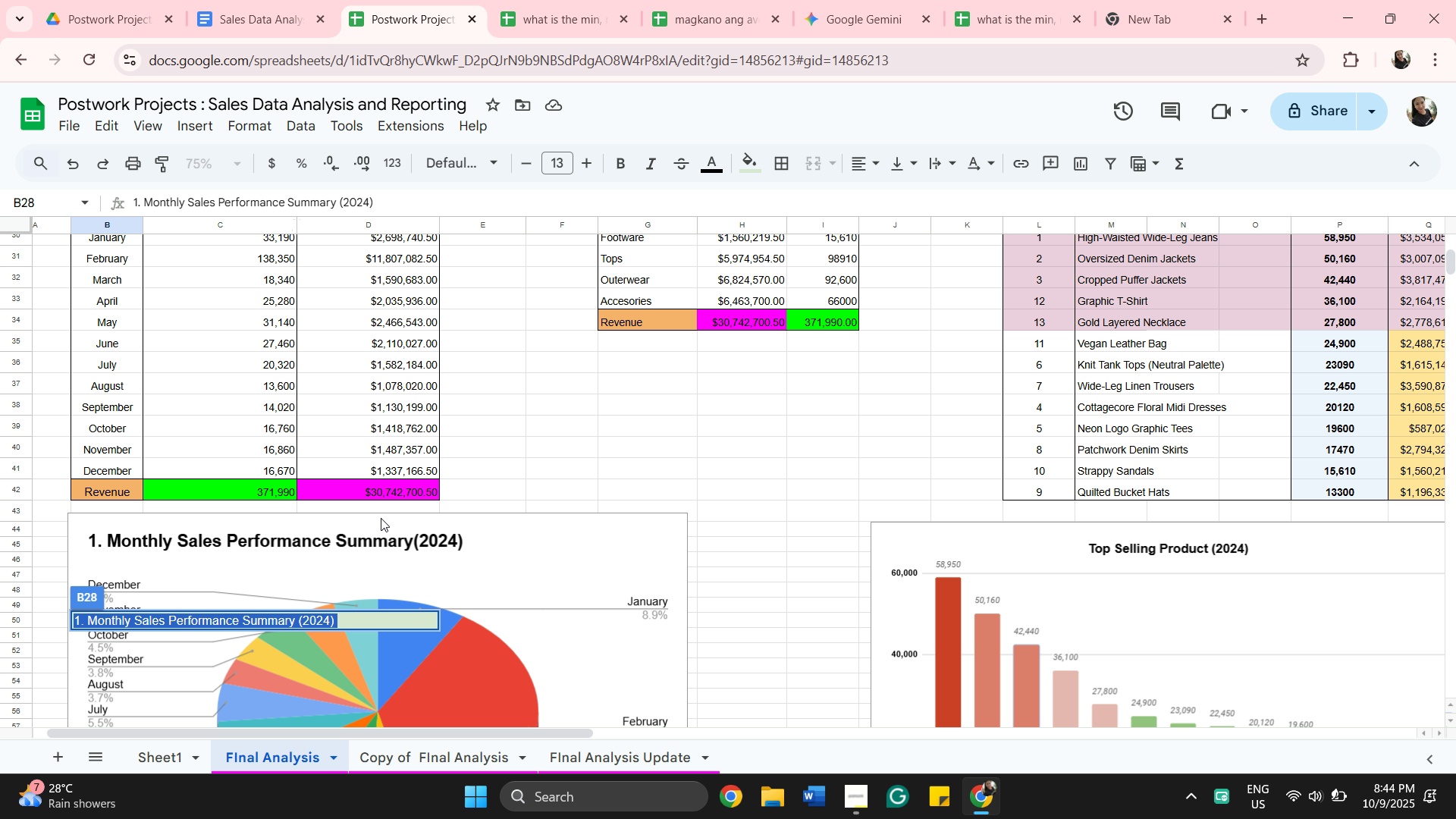 
left_click([262, 496])
 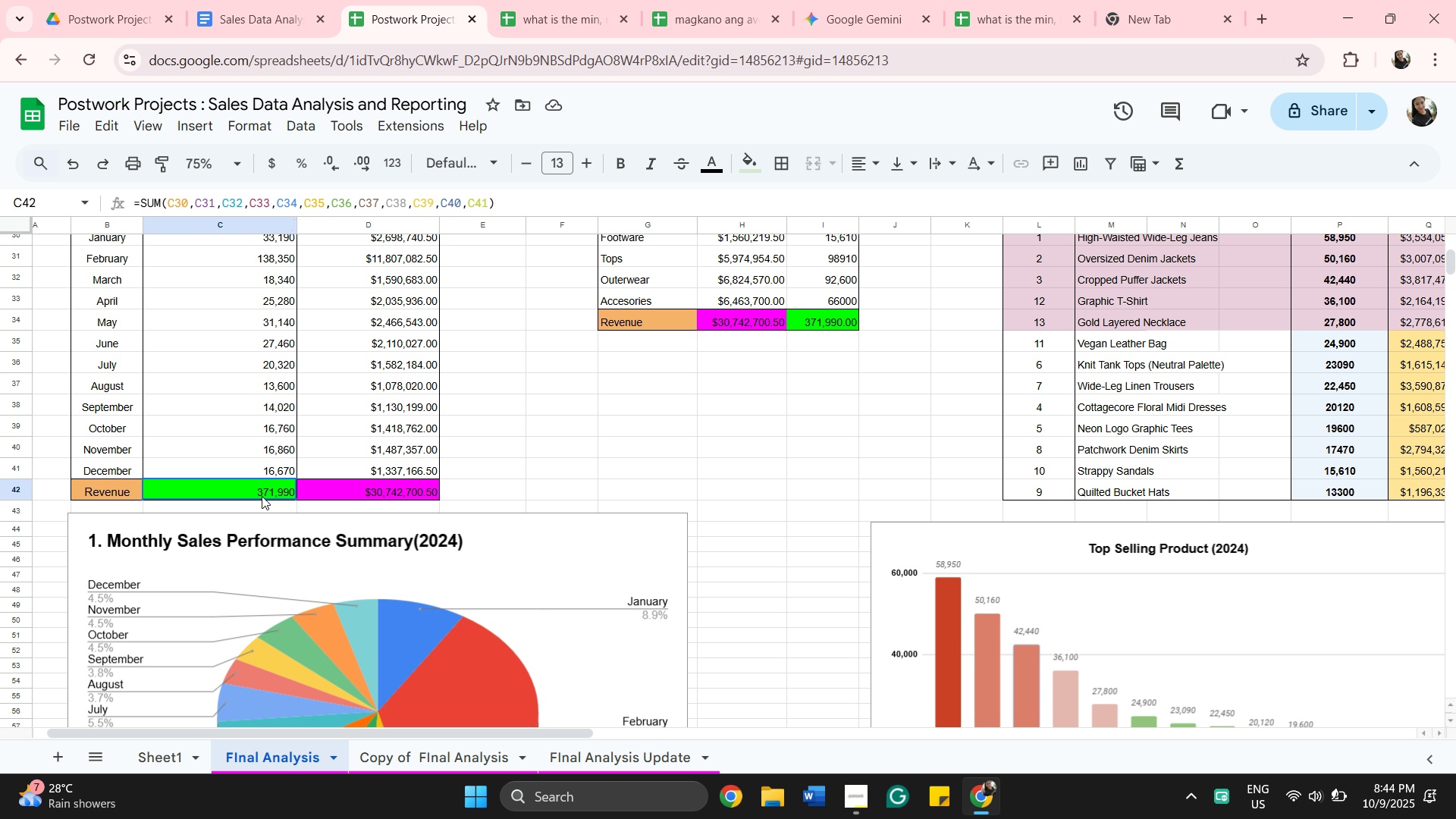 
triple_click([261, 492])
 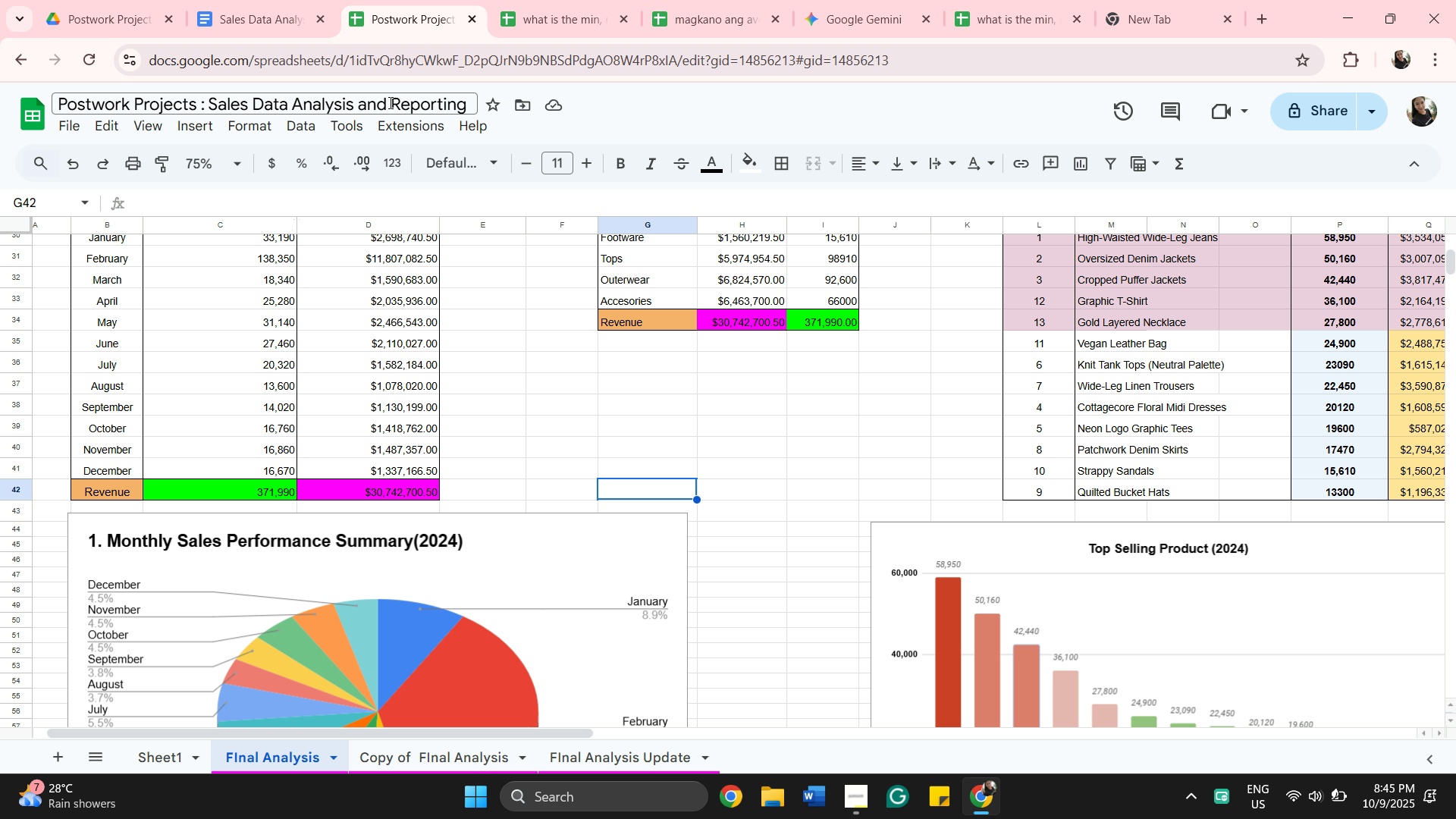 
left_click([569, 21])
 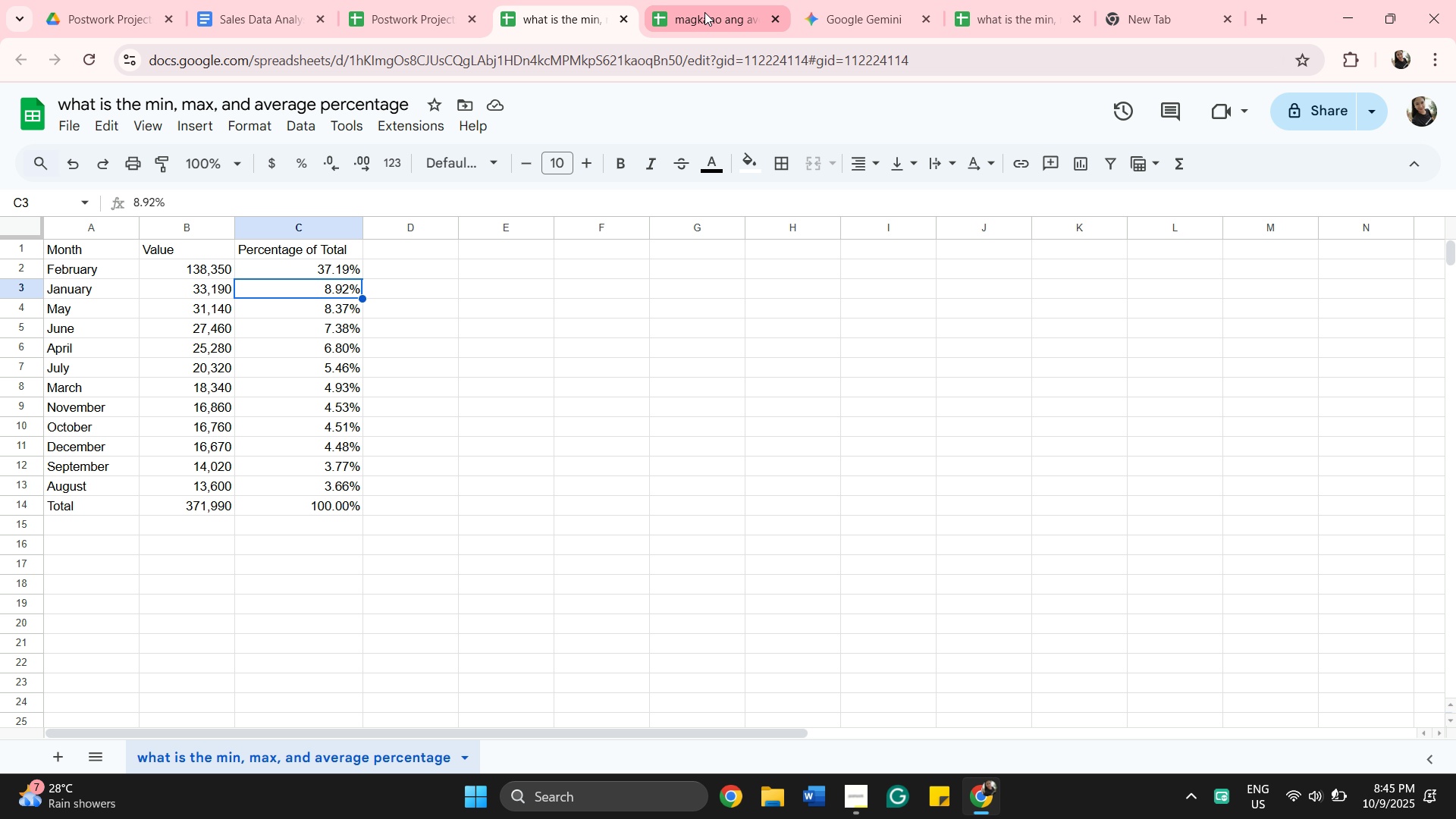 
left_click([193, 507])
 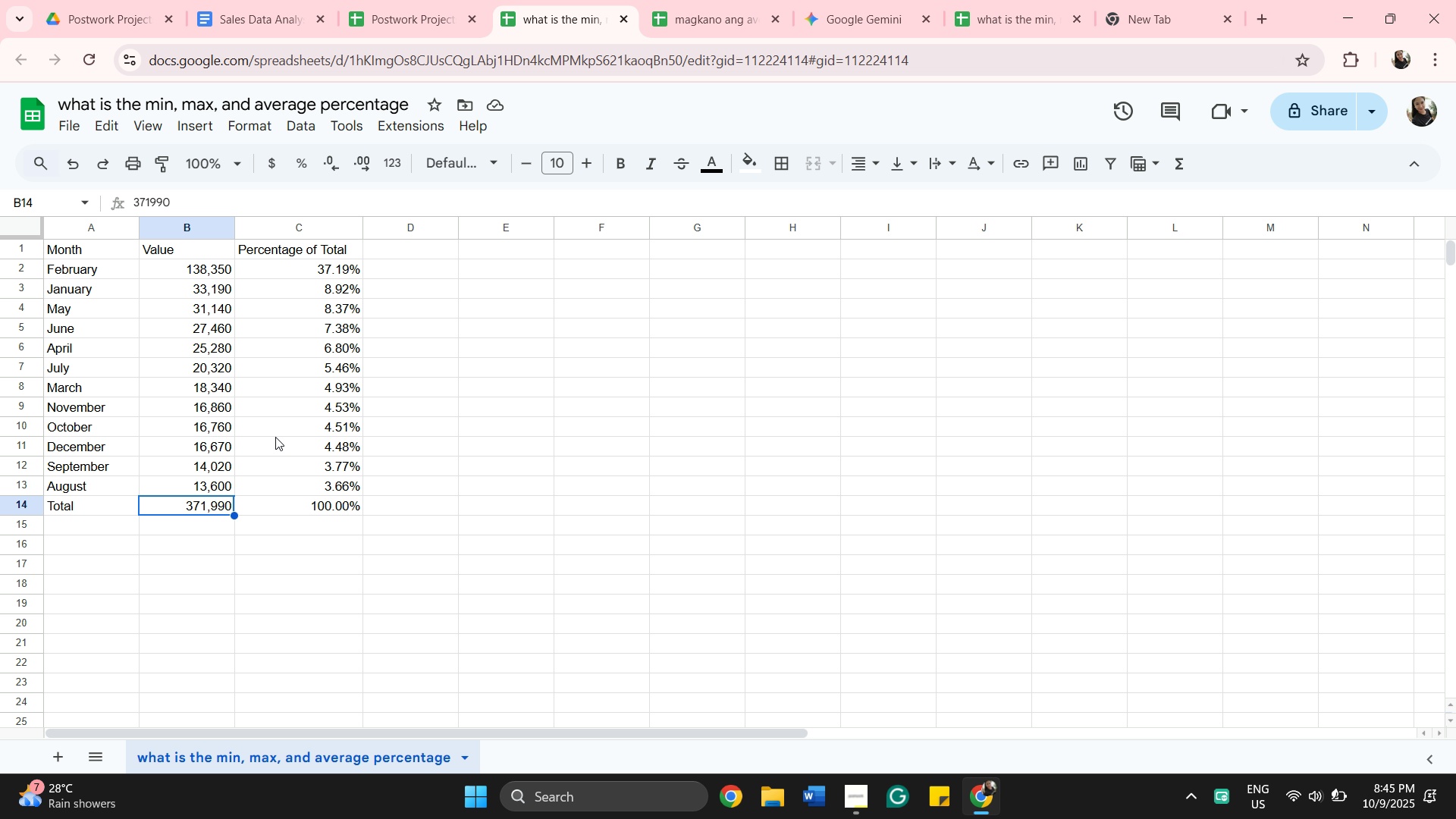 
key(Control+C)
 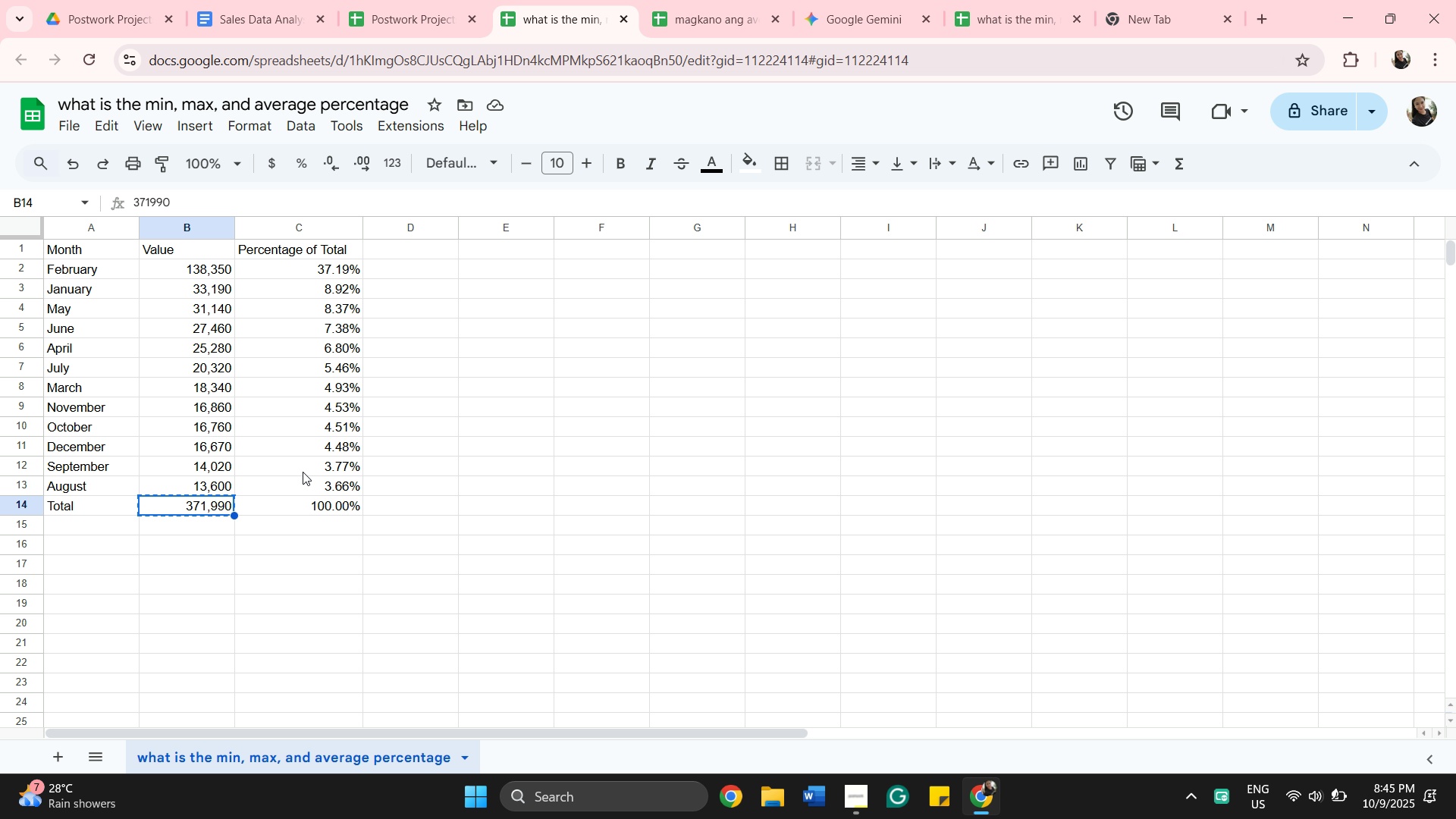 
left_click([256, 19])
 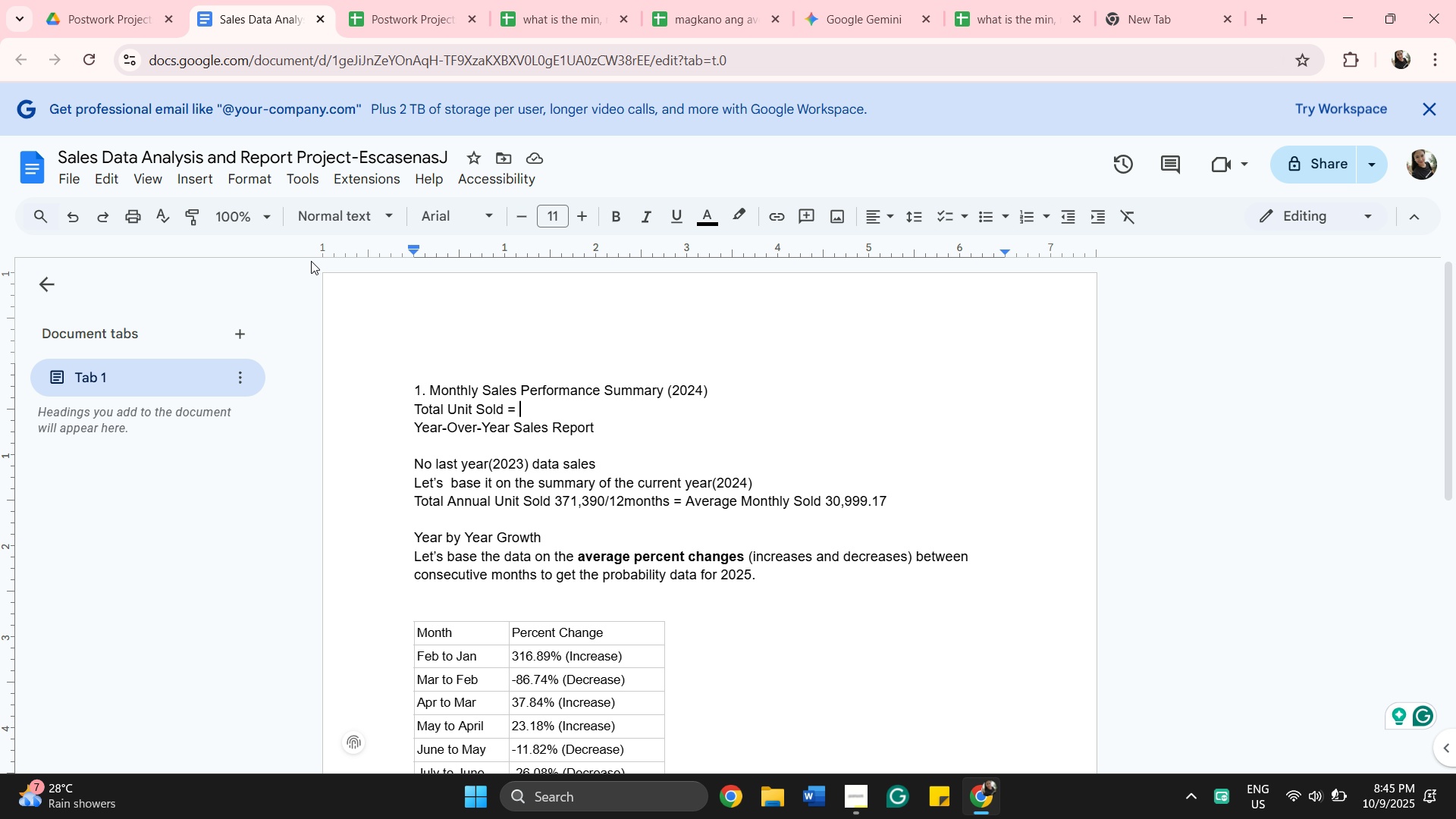 
scroll: coordinate [284, 92], scroll_direction: down, amount: 3.0
 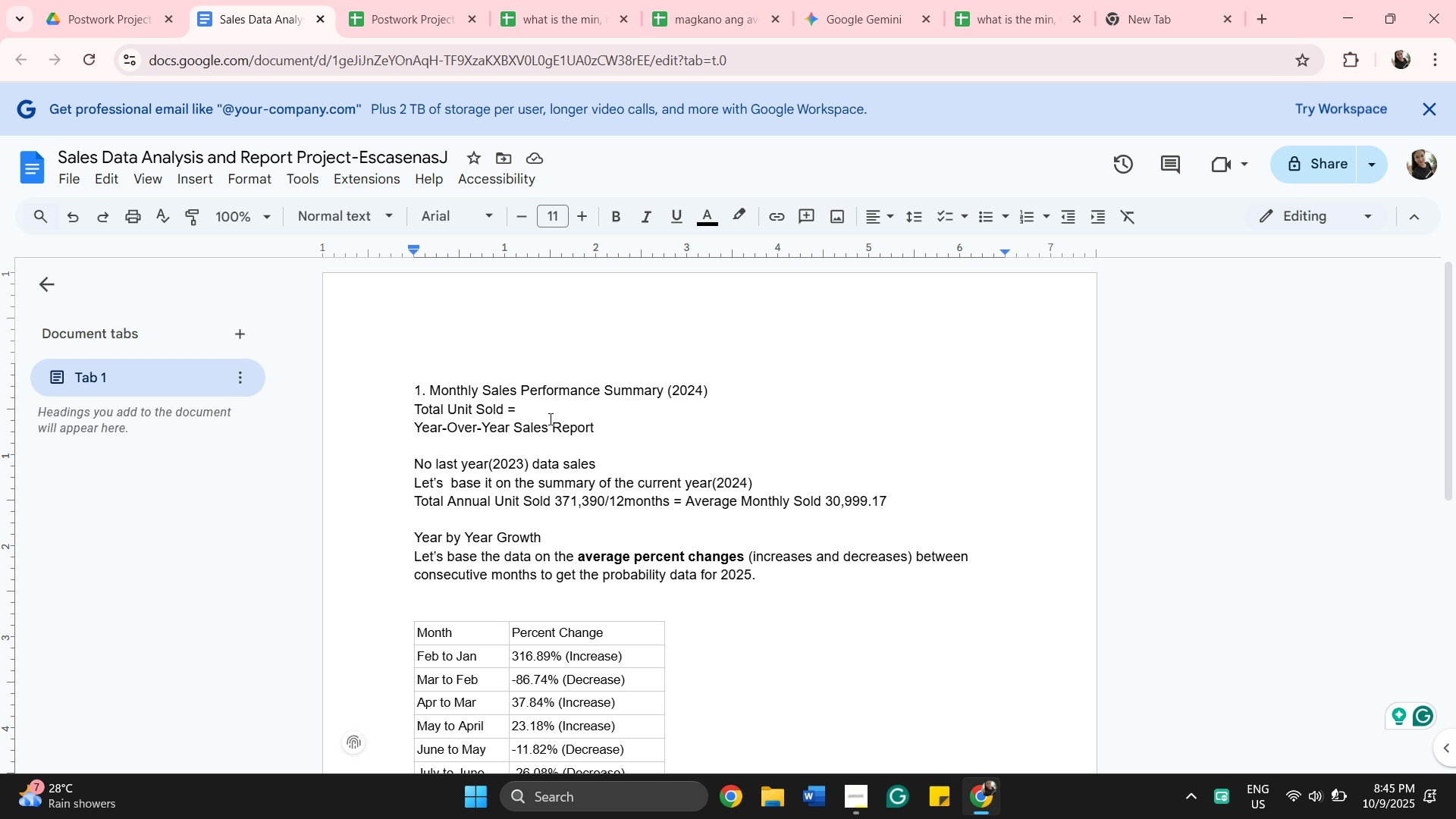 
key(Control+V)
 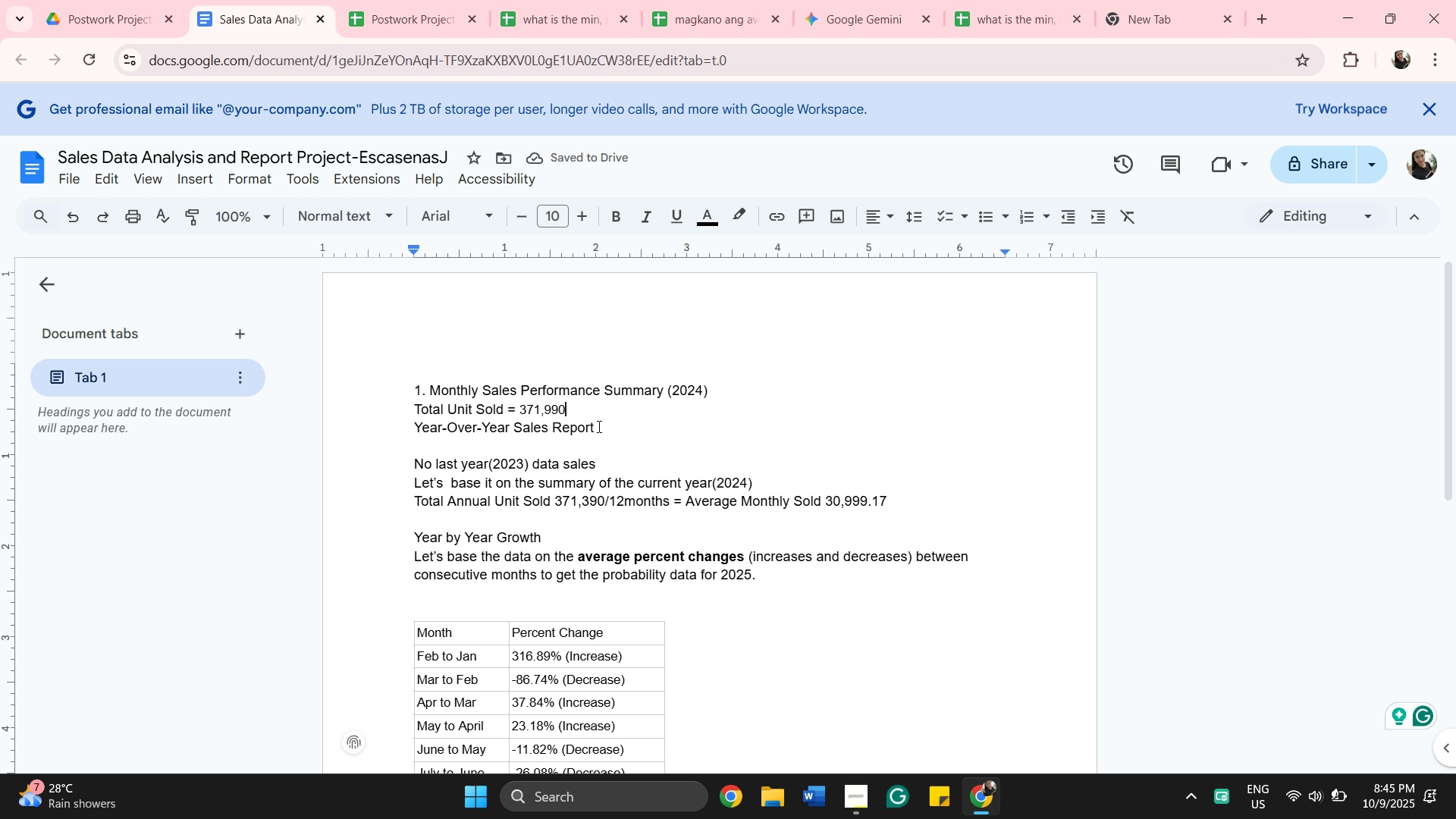 
wait(6.43)
 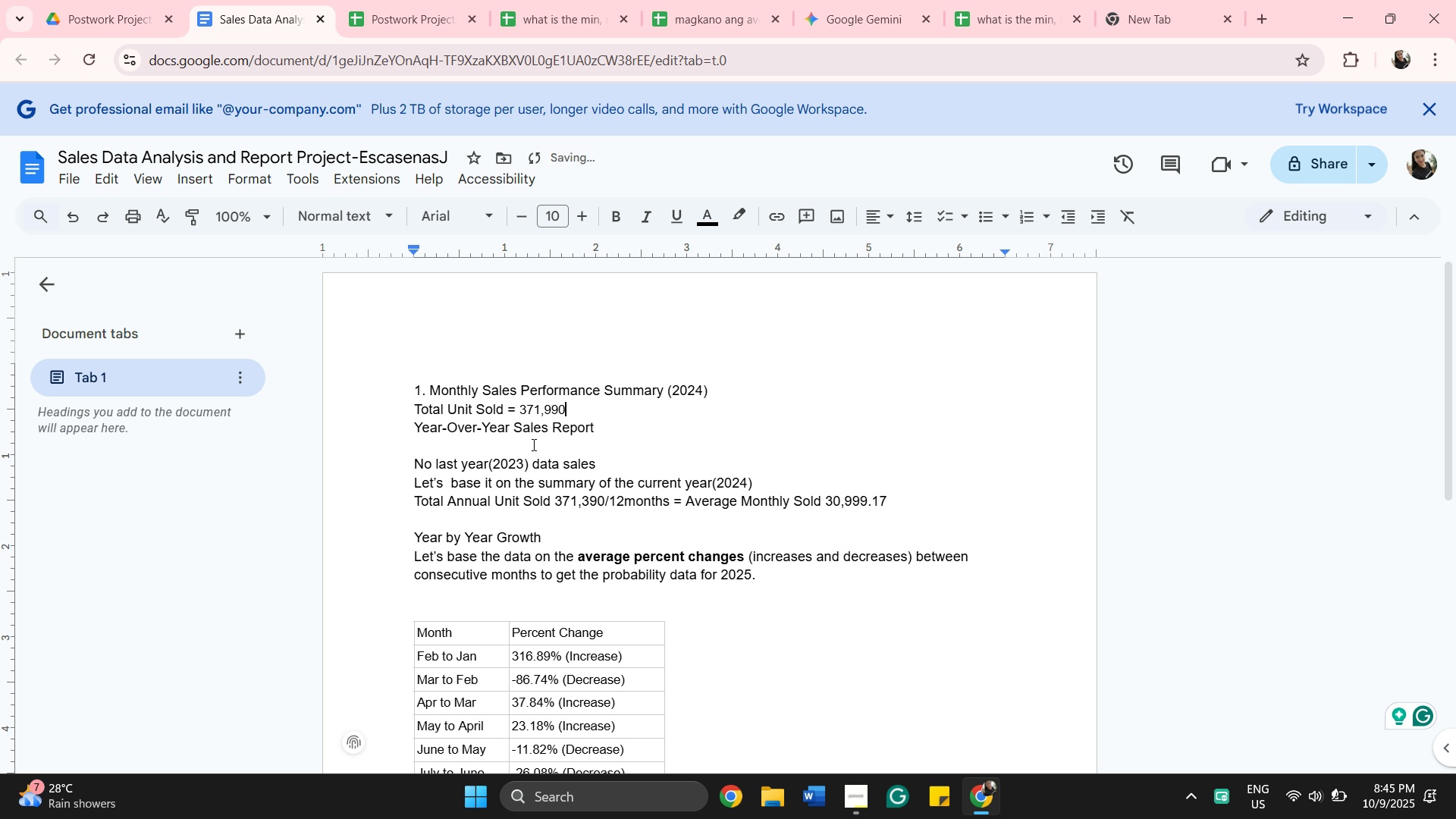 
key(Enter)
 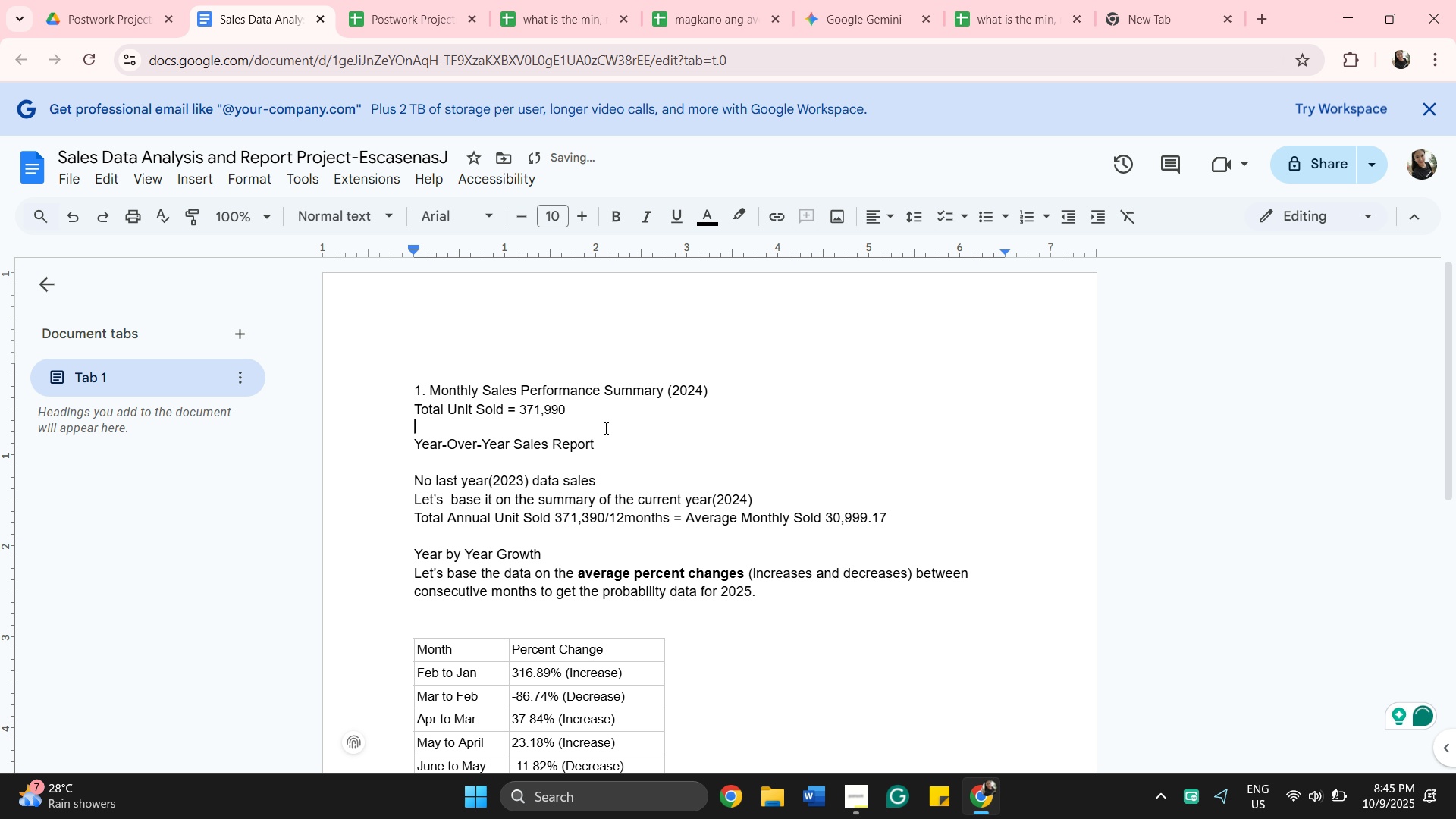 
left_click([427, 14])
 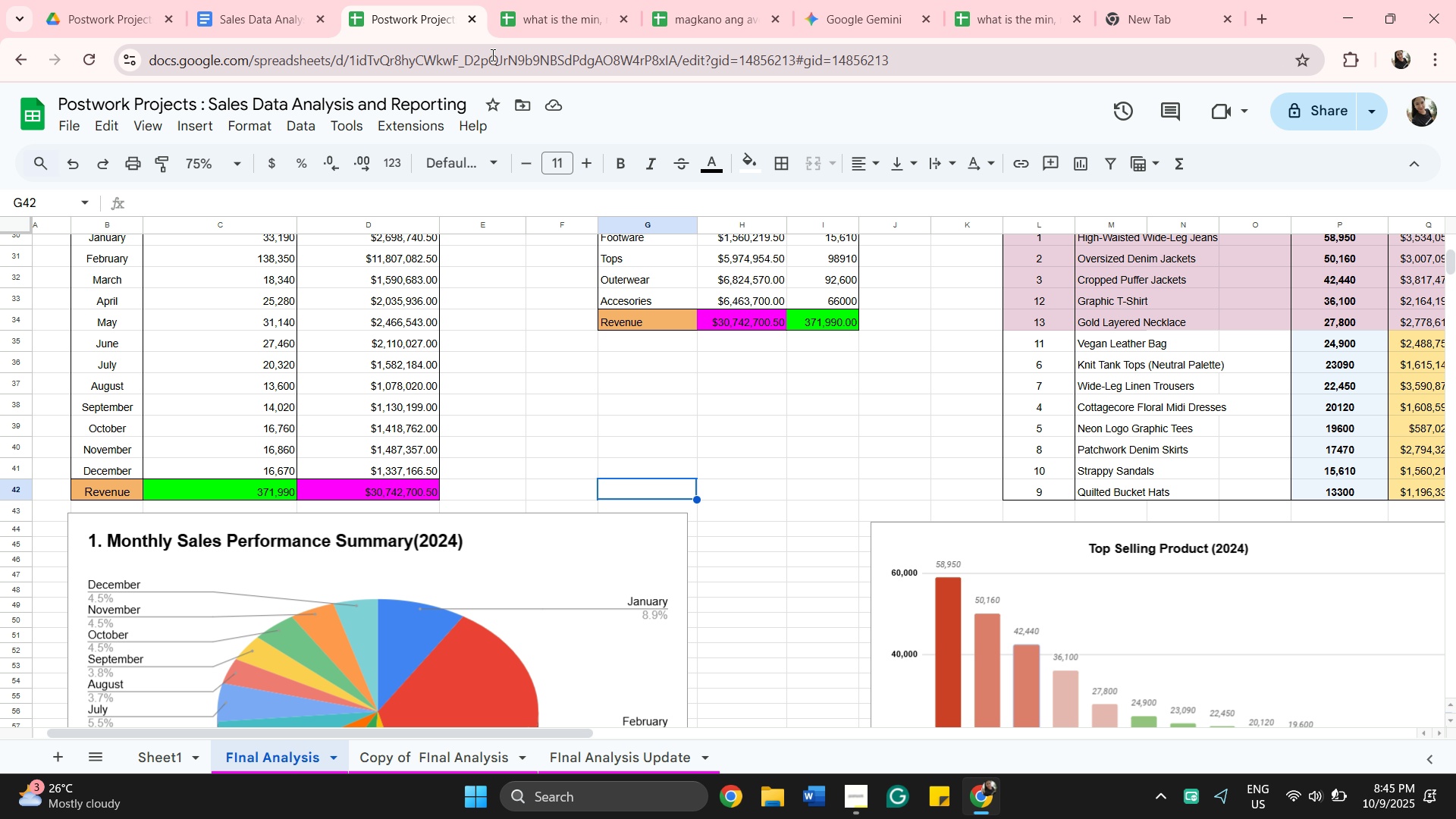 
left_click([281, 14])
 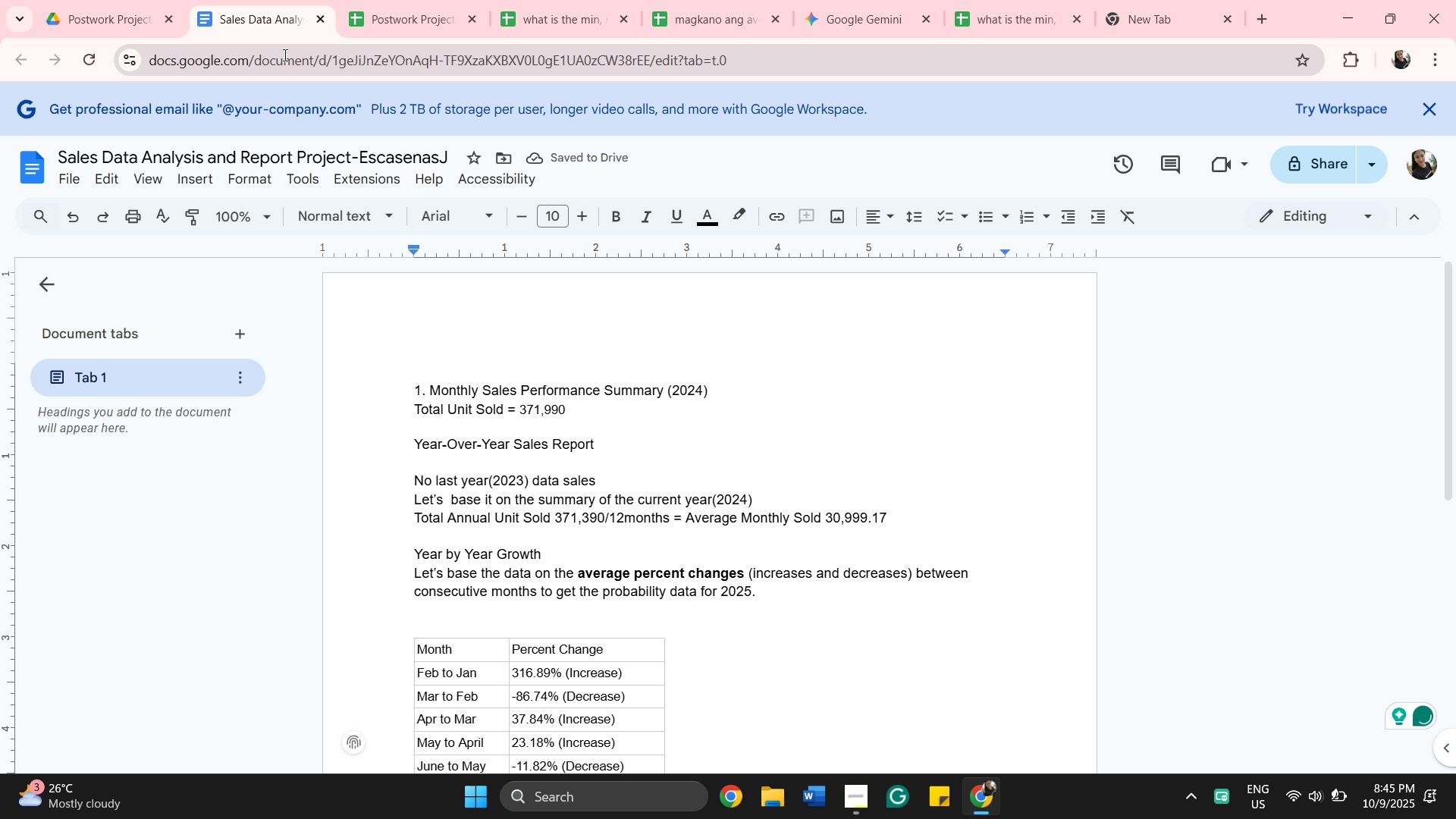 
hold_key(key=ShiftLeft, duration=0.33)
 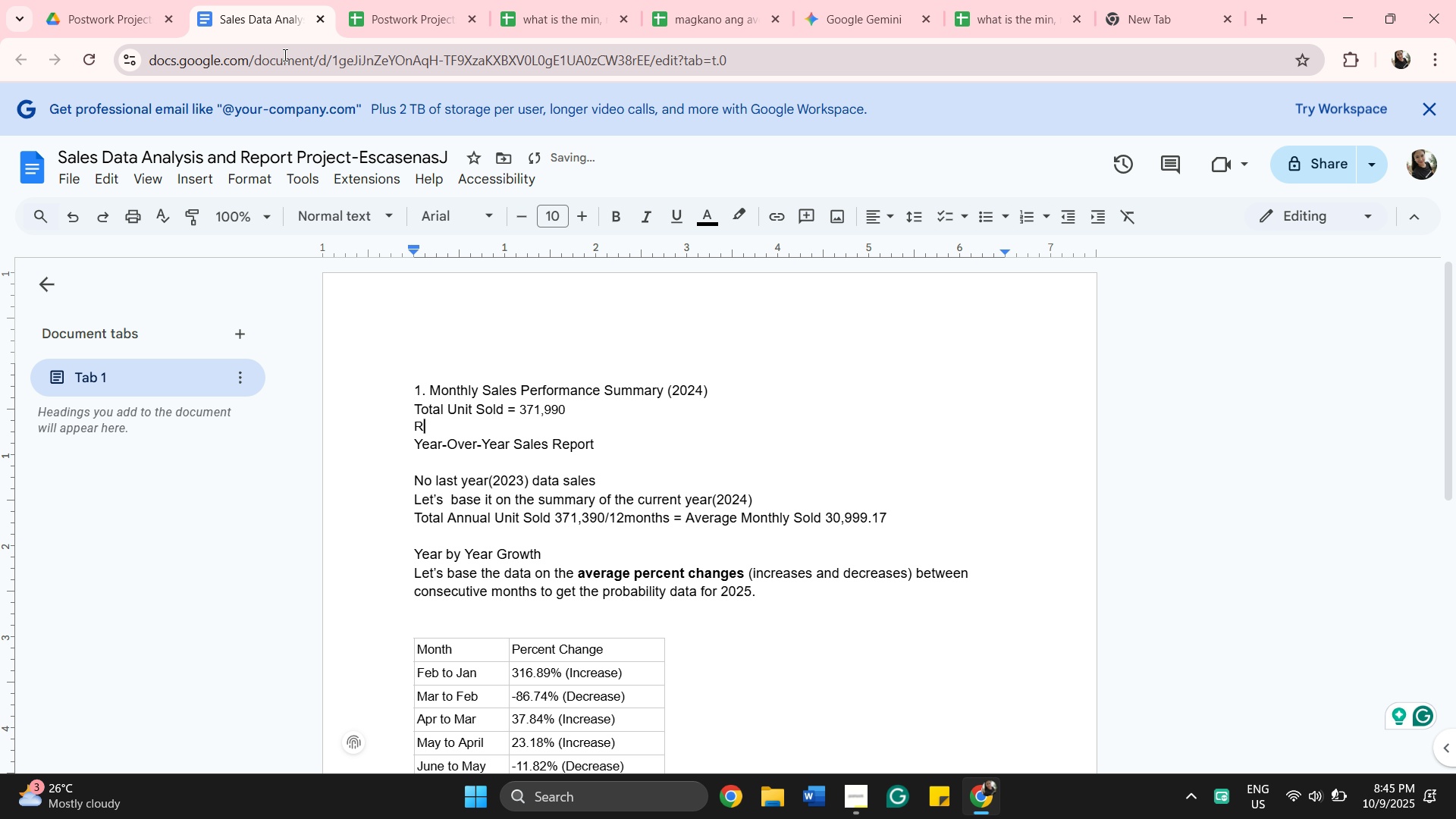 
hold_key(key=R, duration=0.33)
 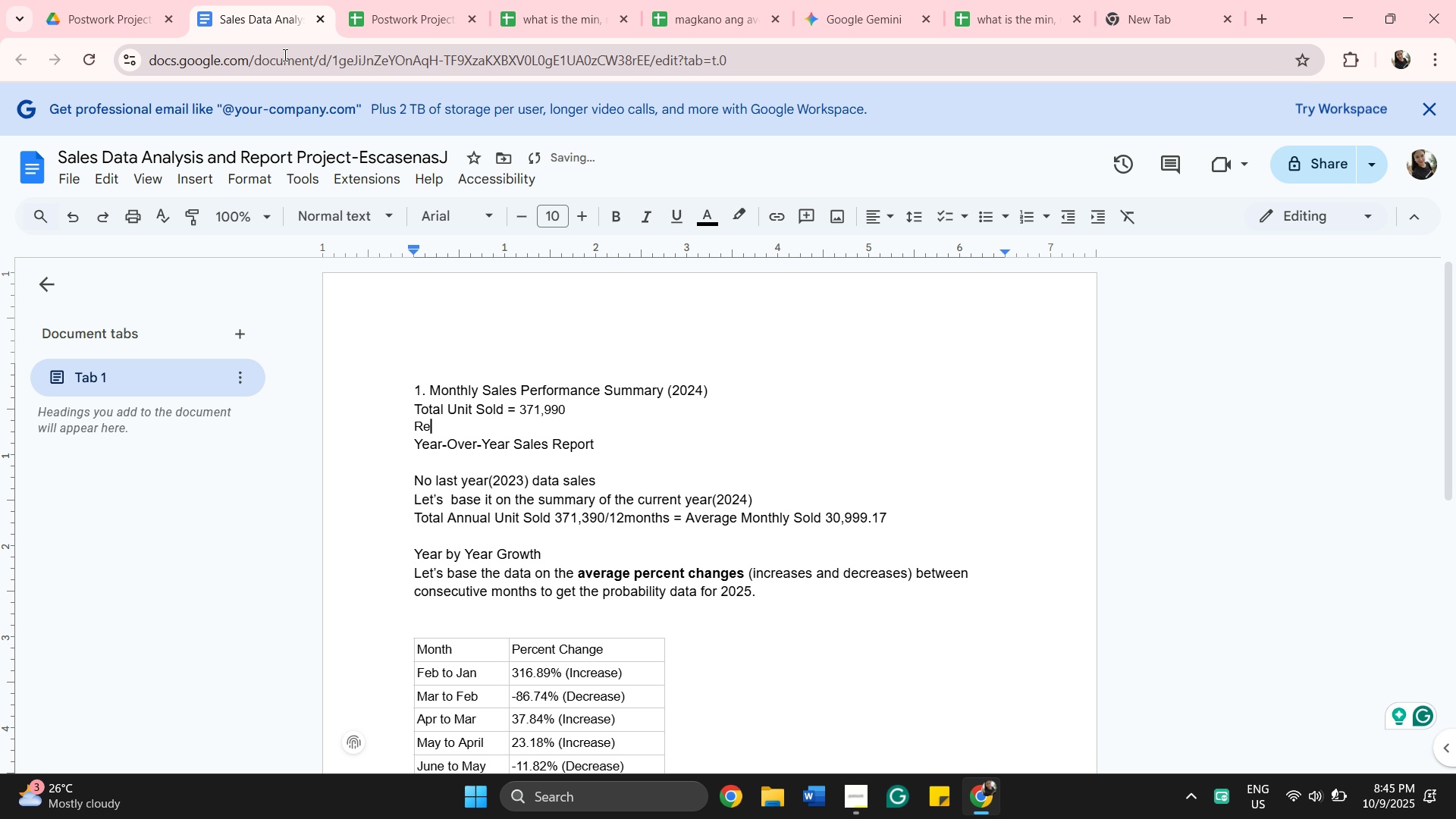 
type(evenue)
 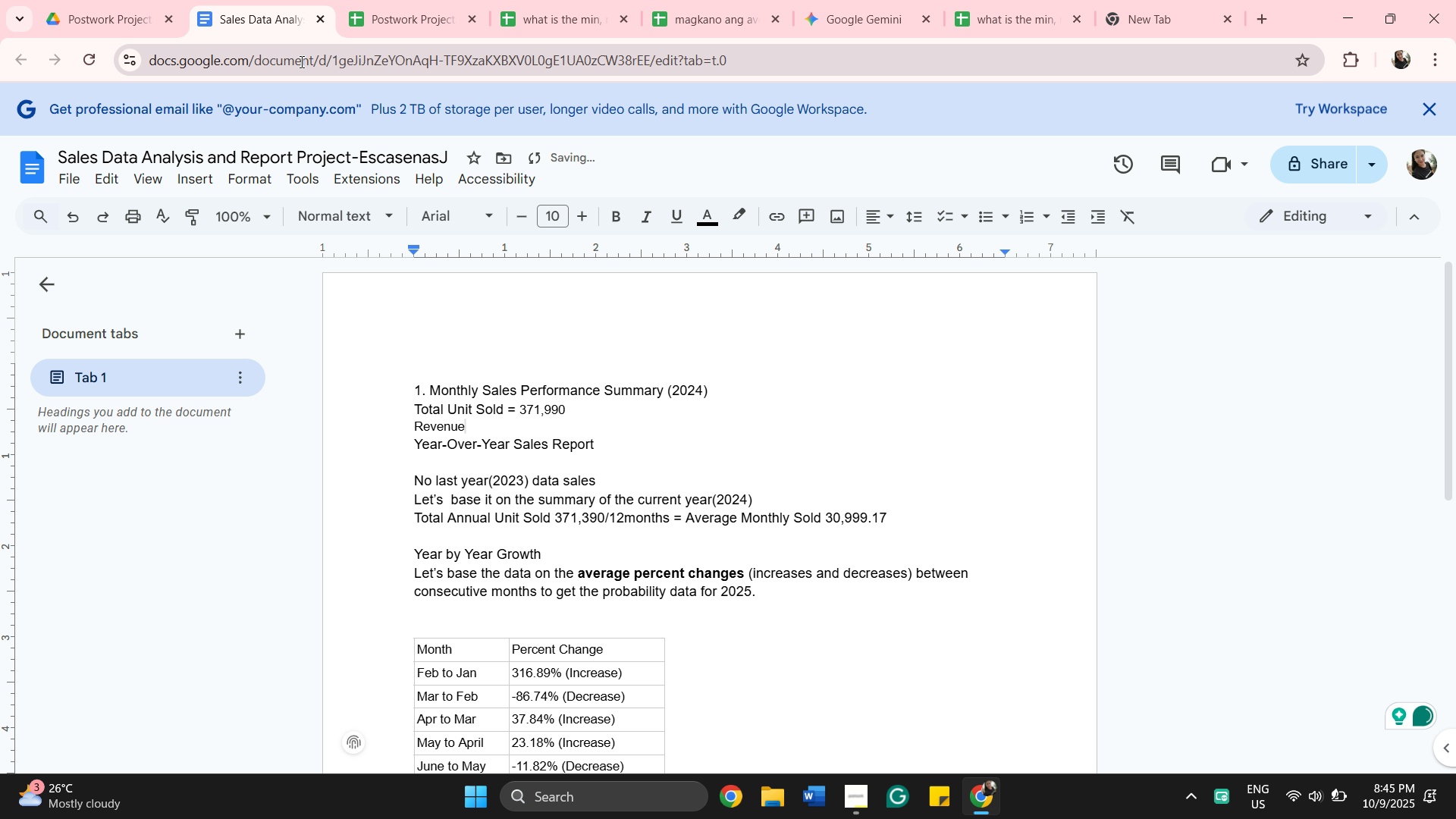 
key(Space)
 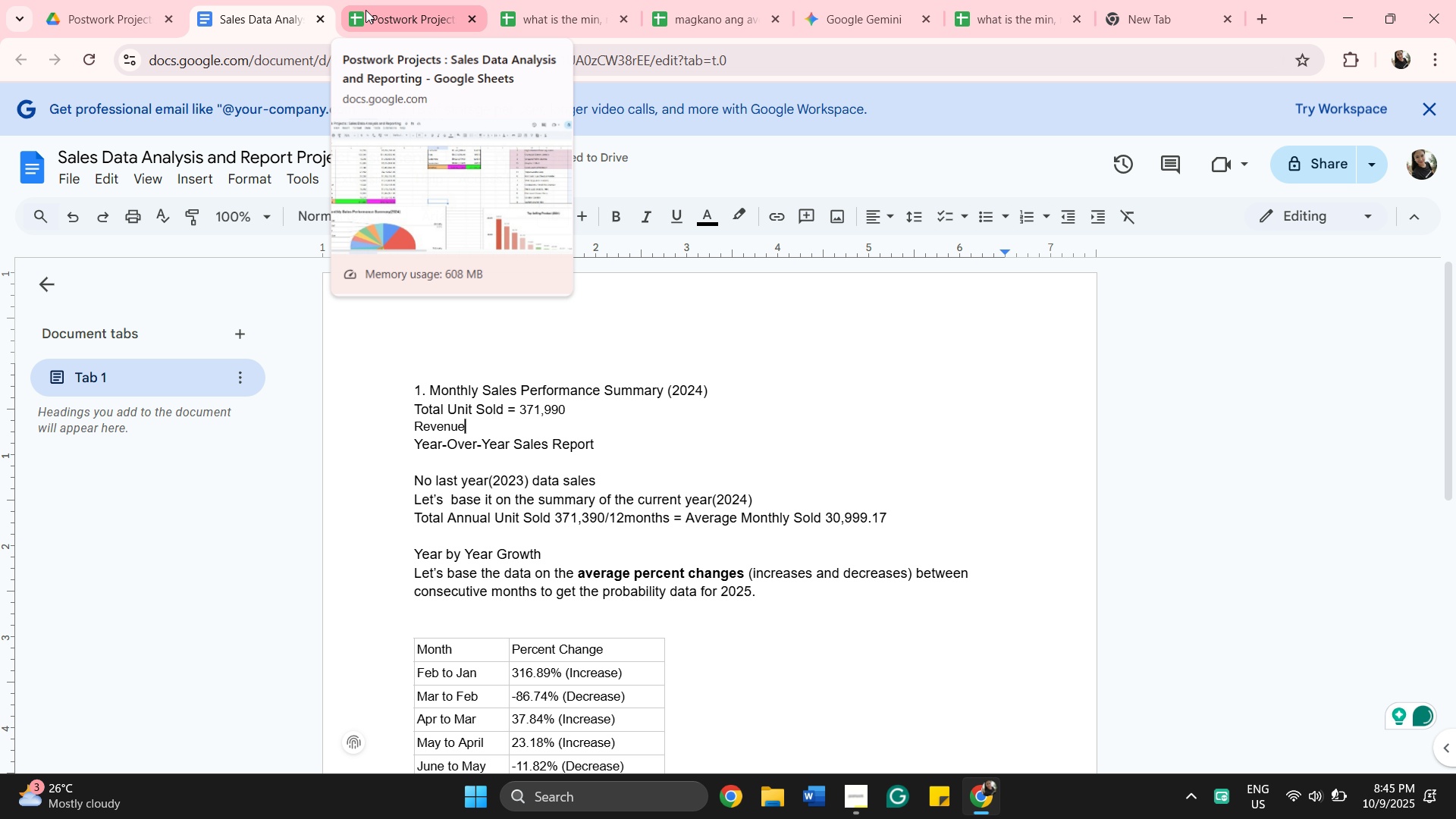 
key(Equal)
 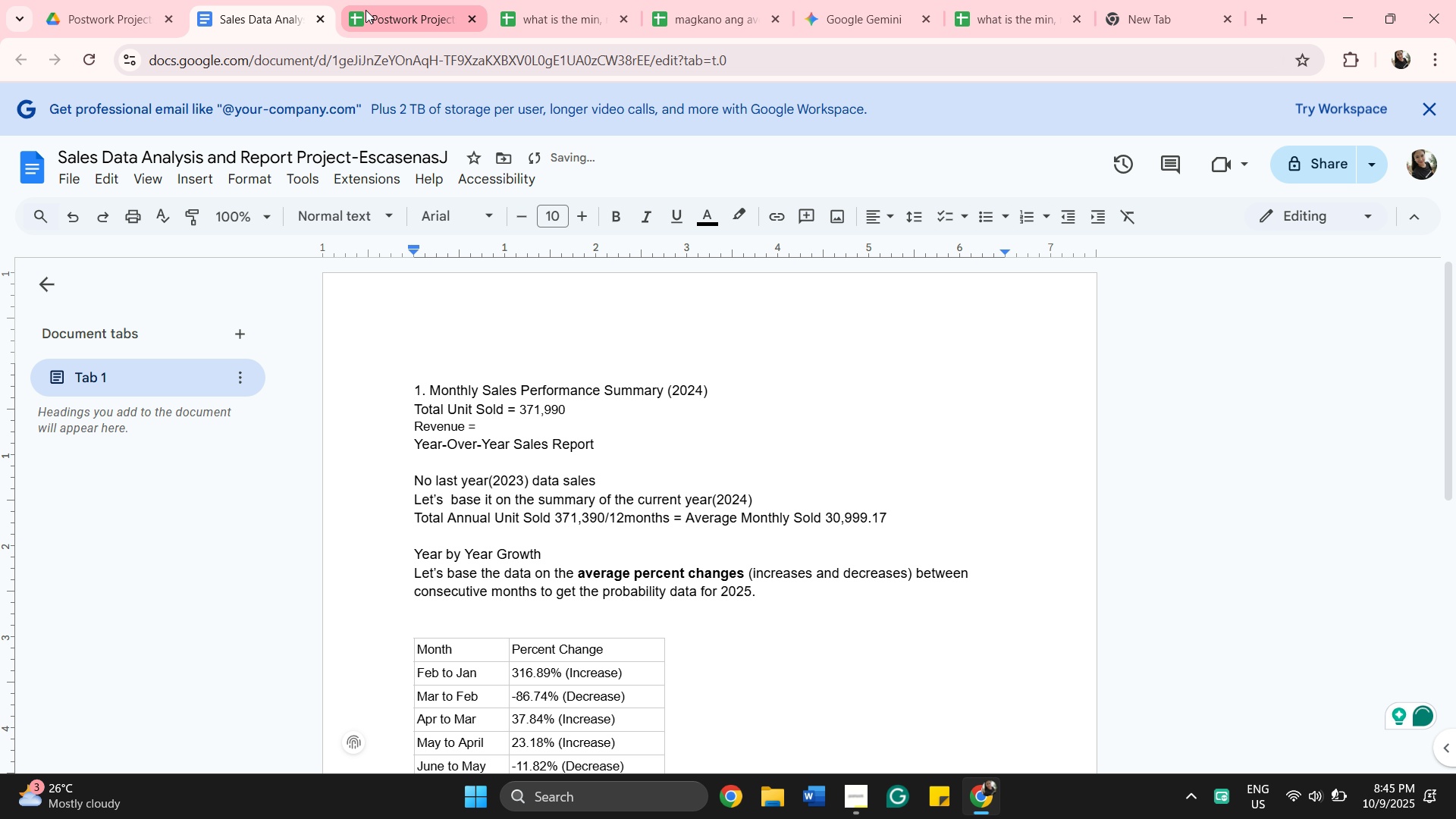 
key(Space)
 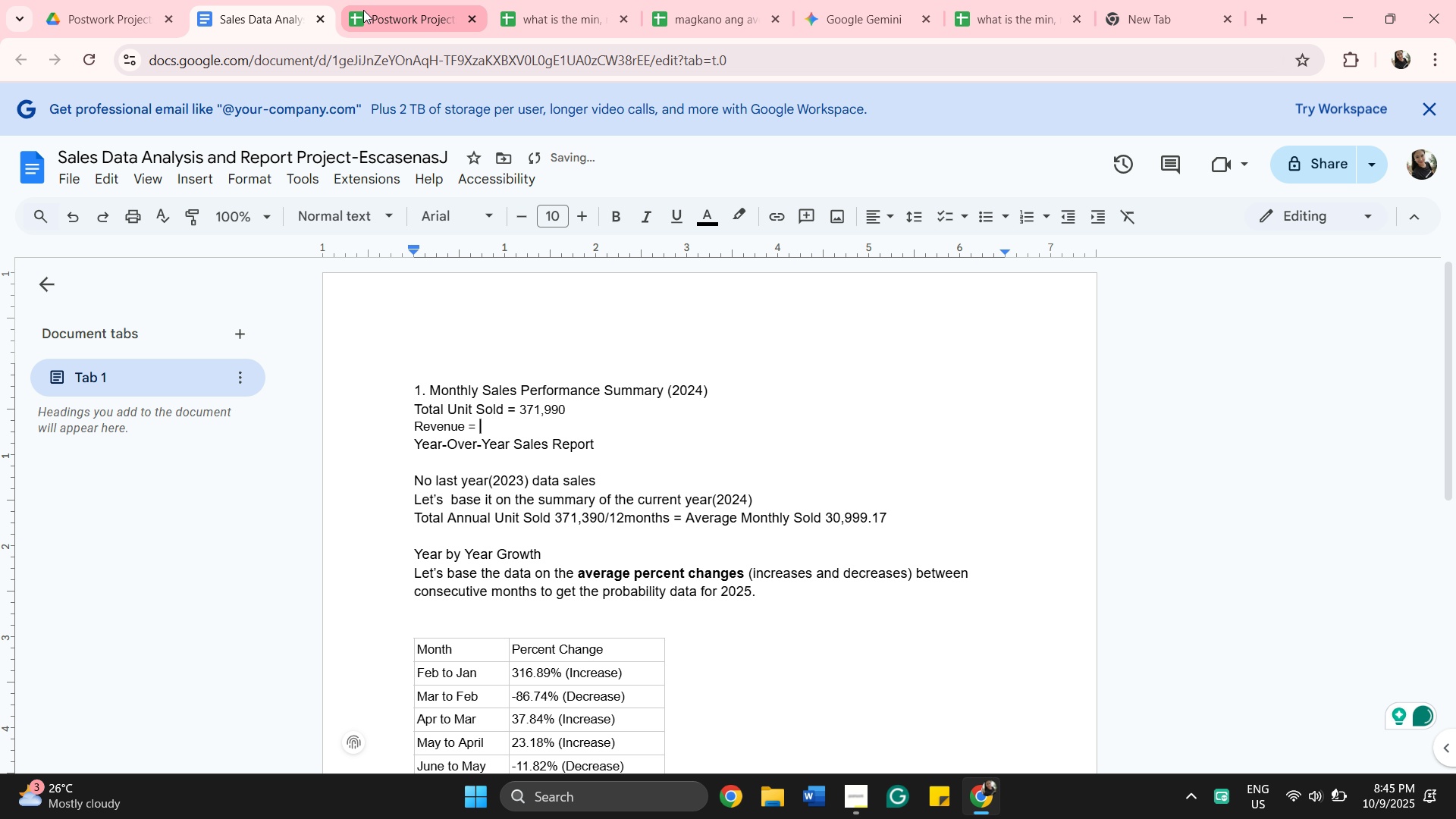 
left_click([425, 7])
 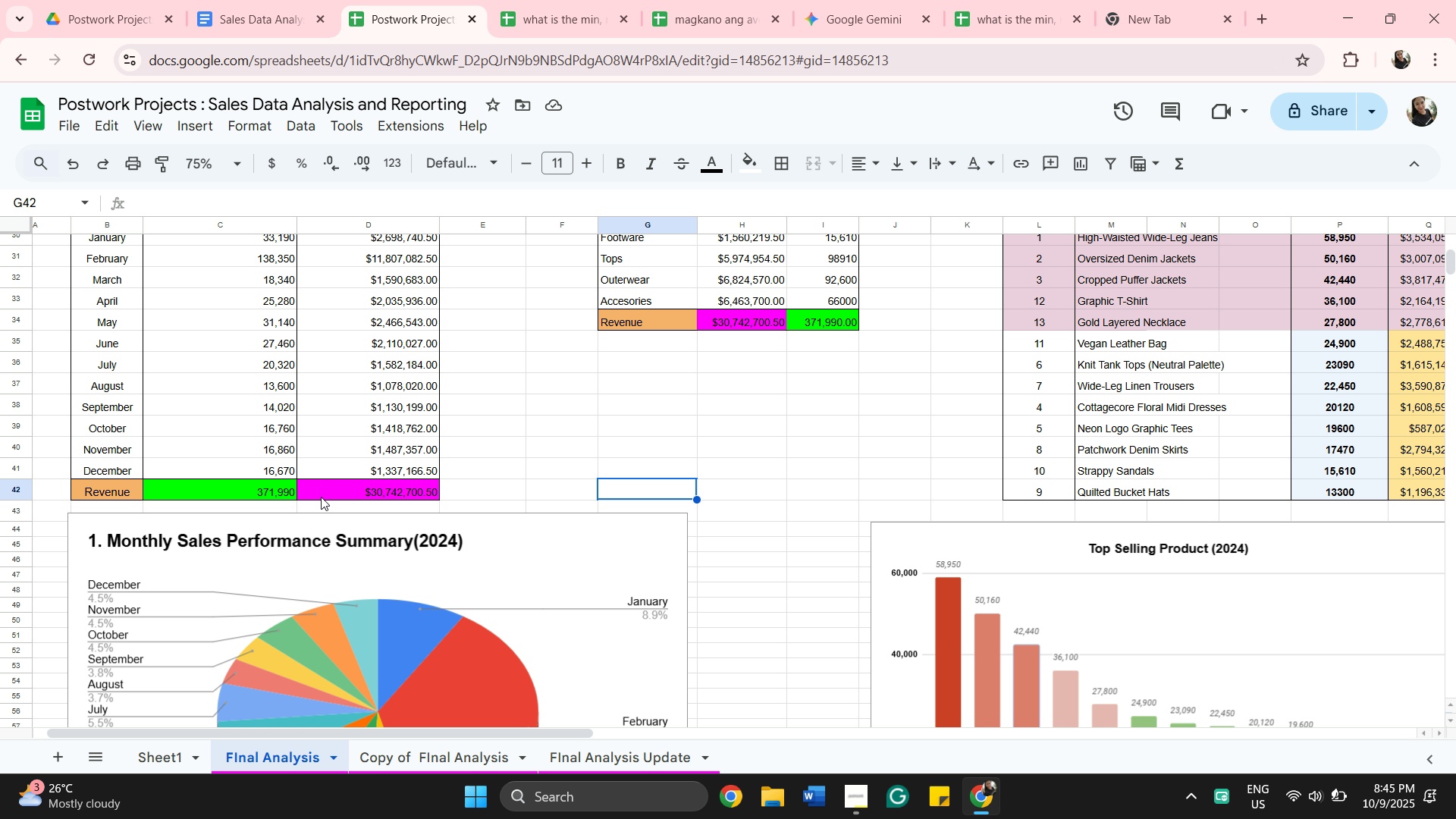 
wait(9.64)
 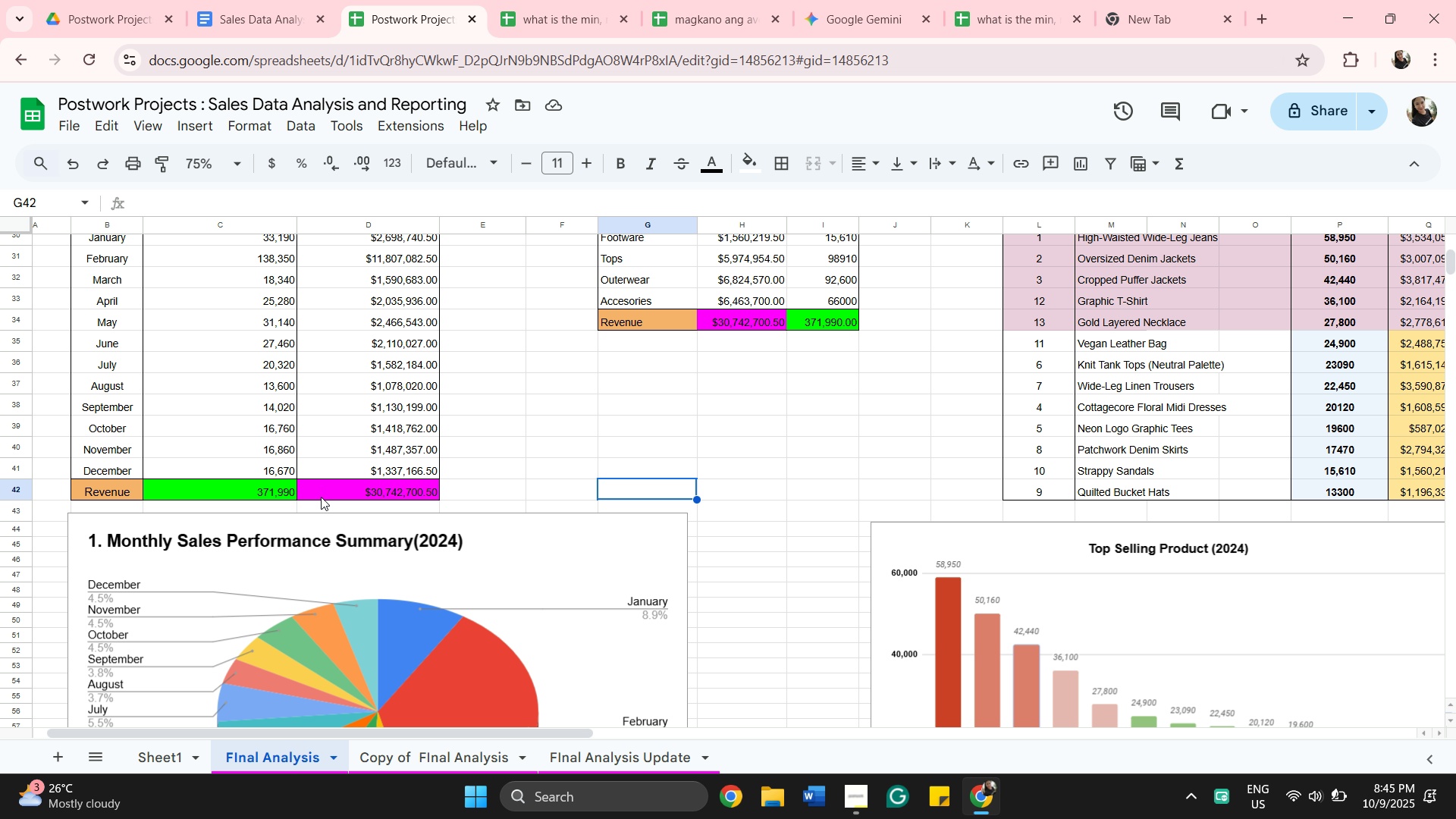 
scroll: coordinate [357, 469], scroll_direction: up, amount: 1.0
 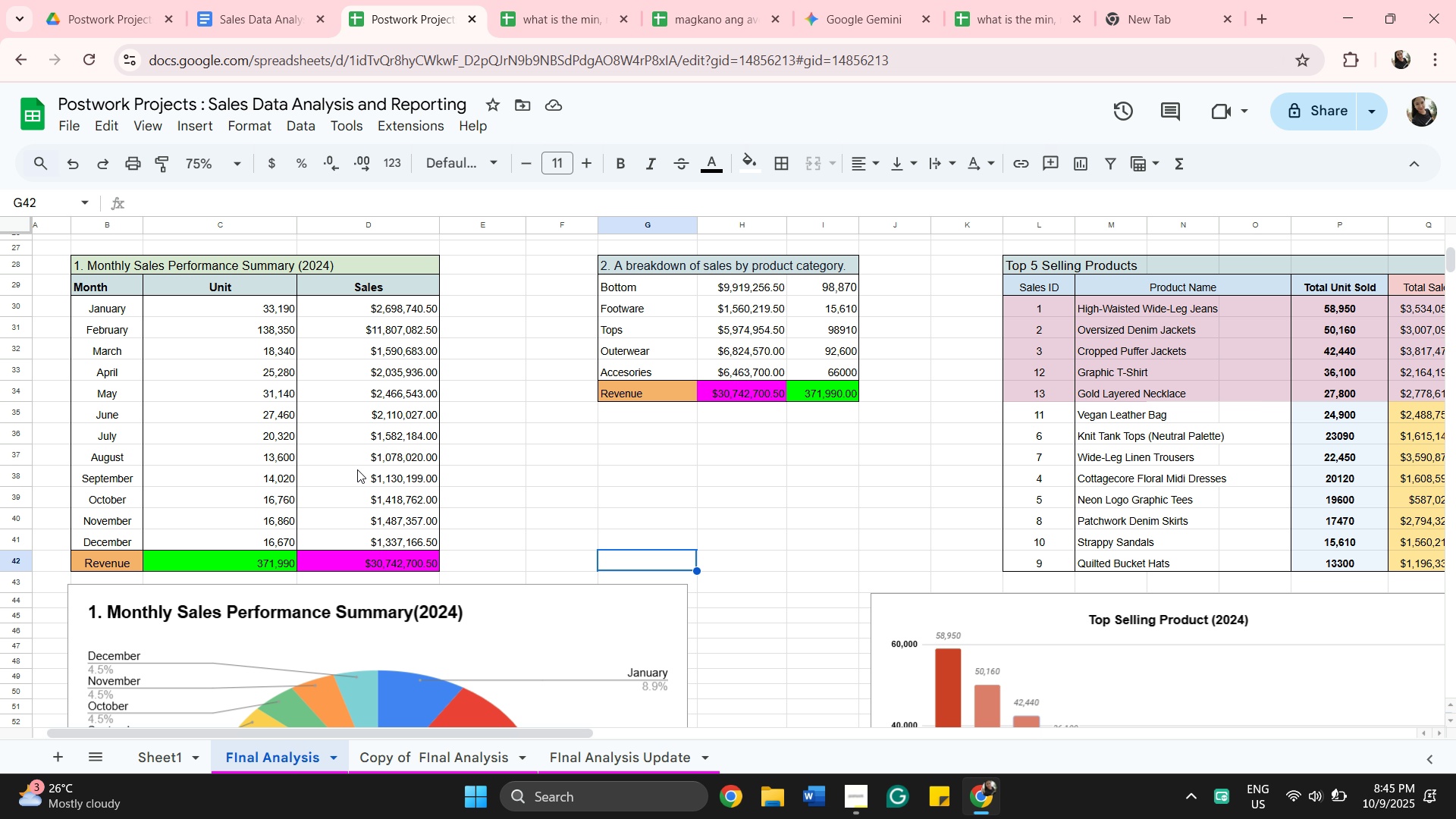 
scroll: coordinate [357, 469], scroll_direction: down, amount: 3.0
 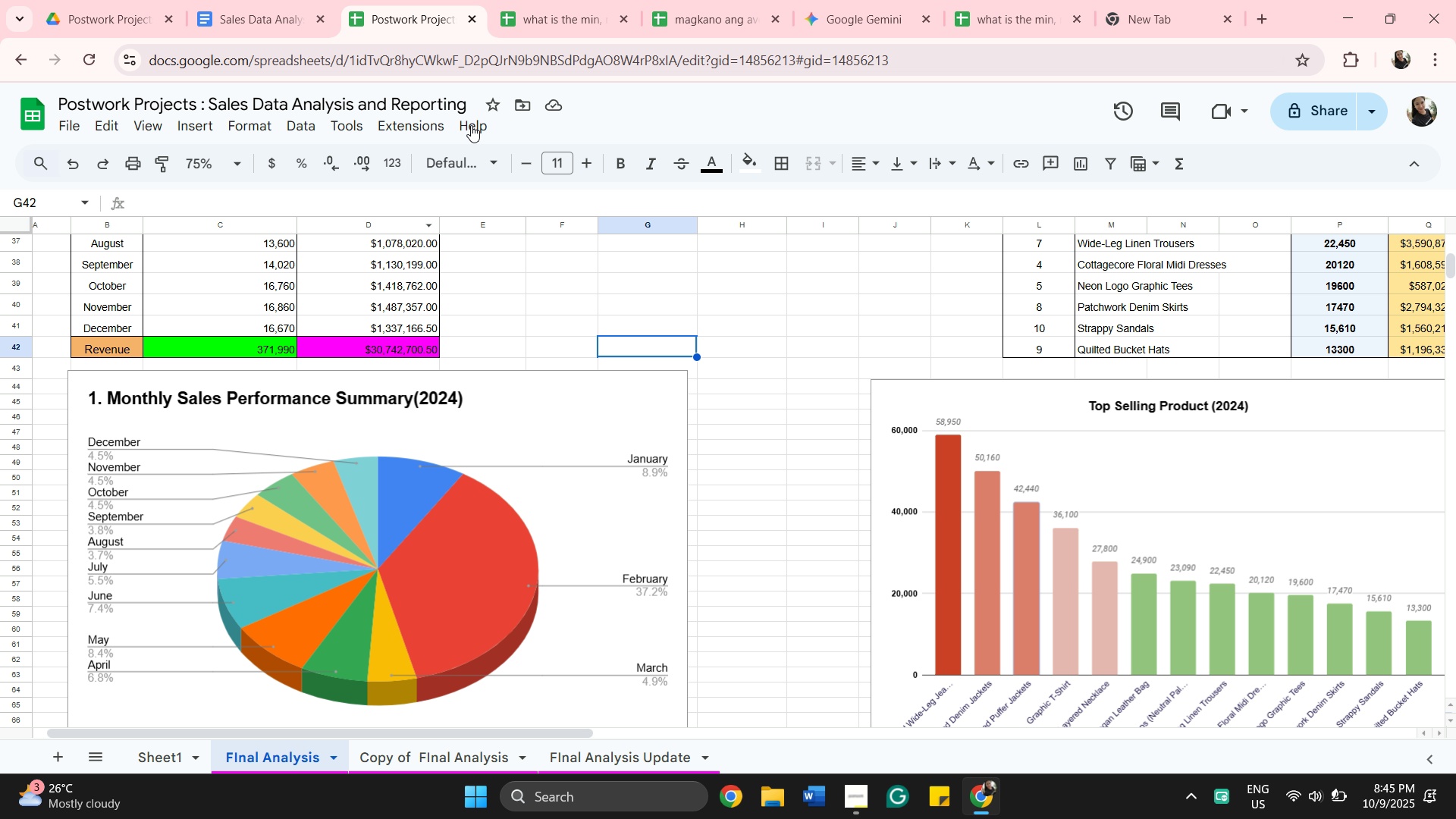 
left_click([287, 20])
 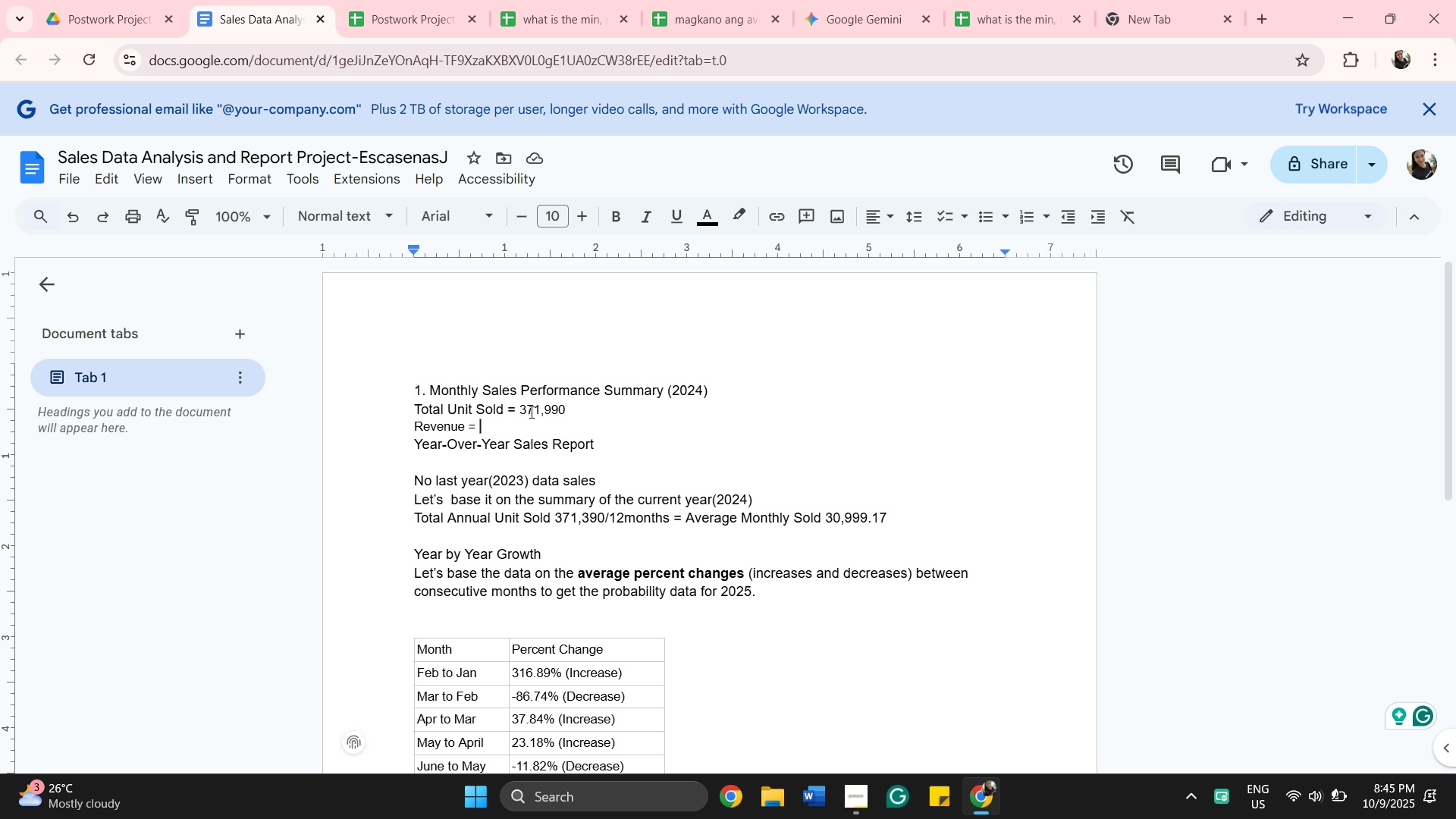 
wait(5.07)
 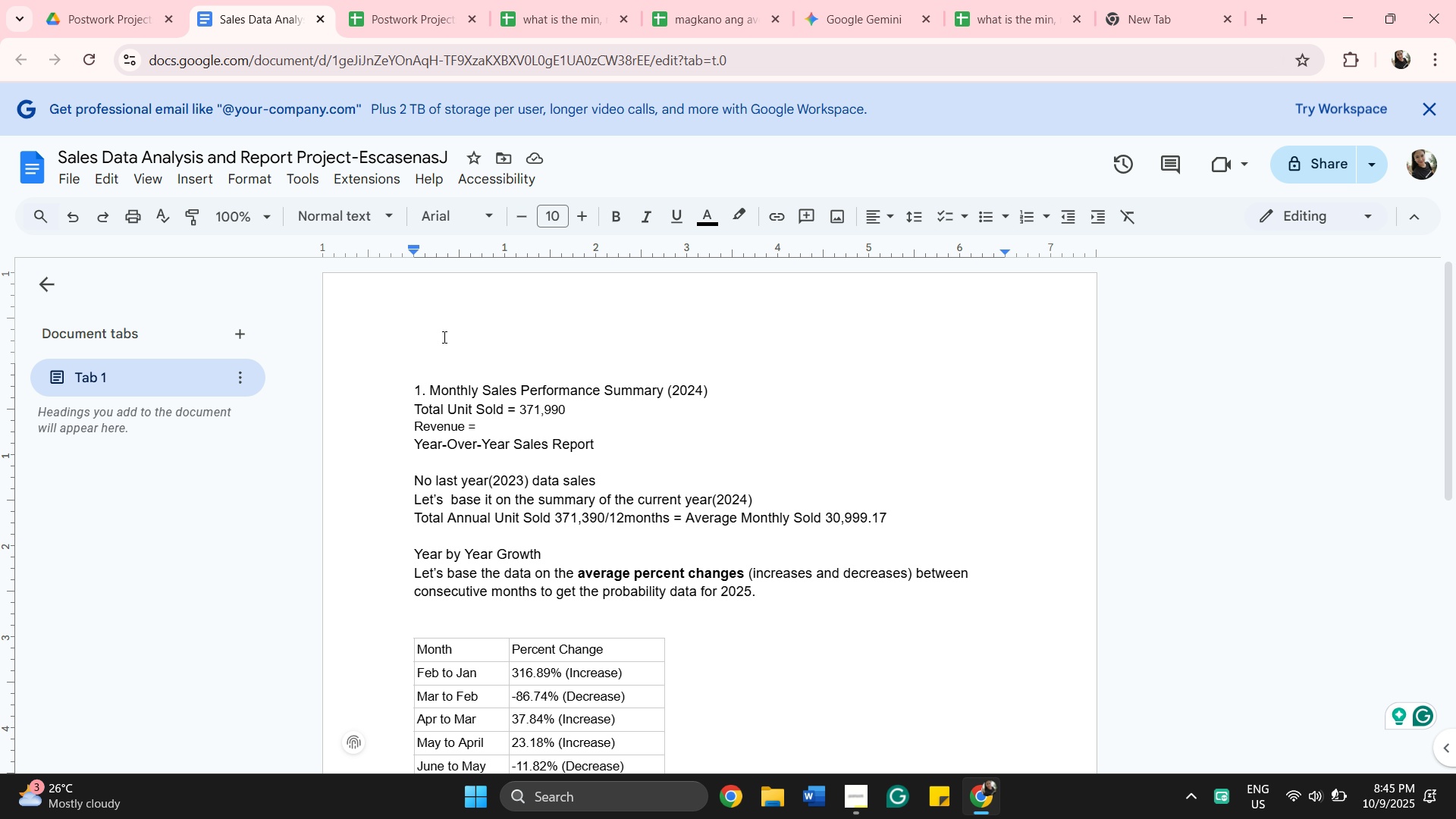 
key(Backspace)
 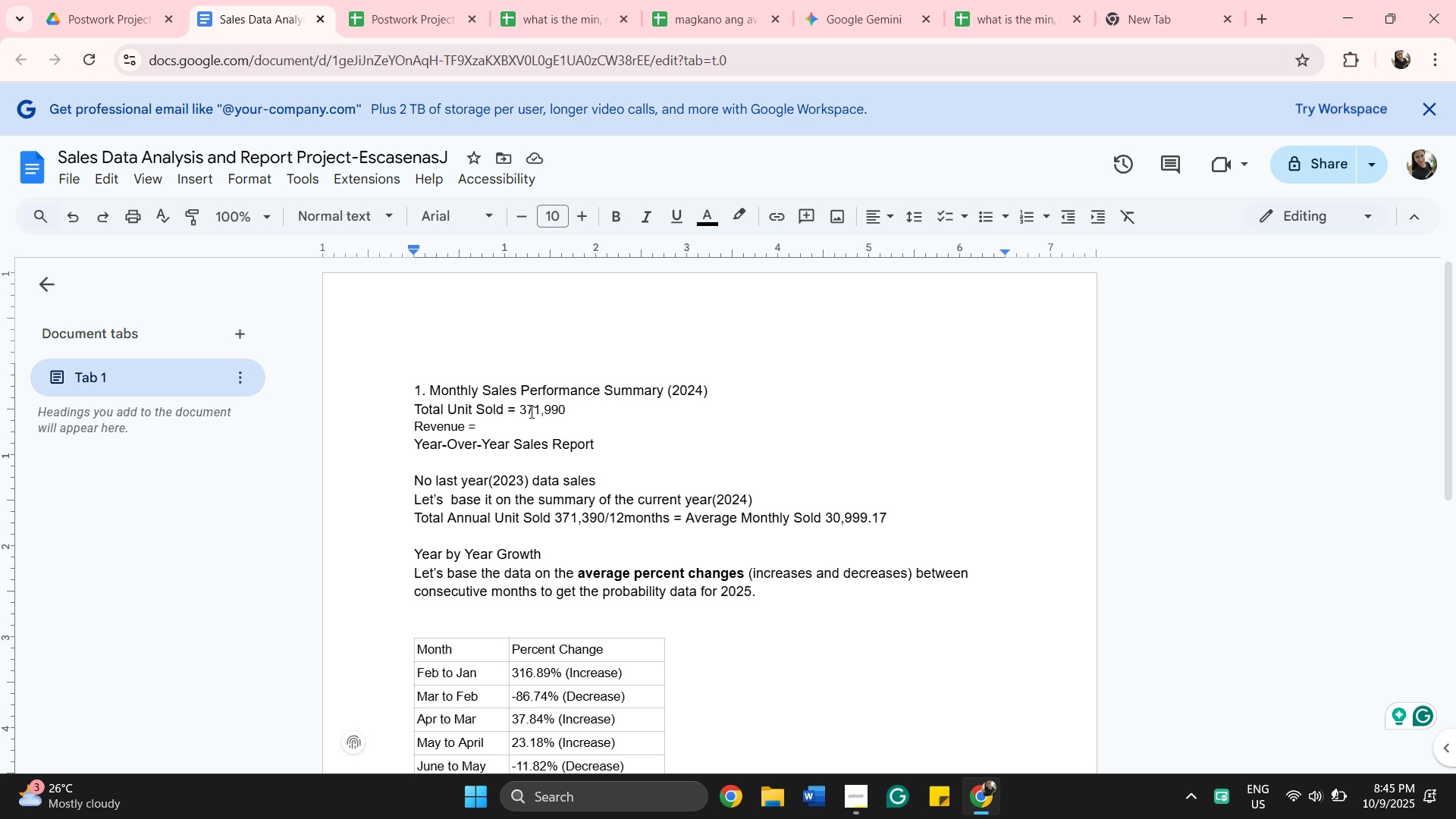 
key(Backspace)
 